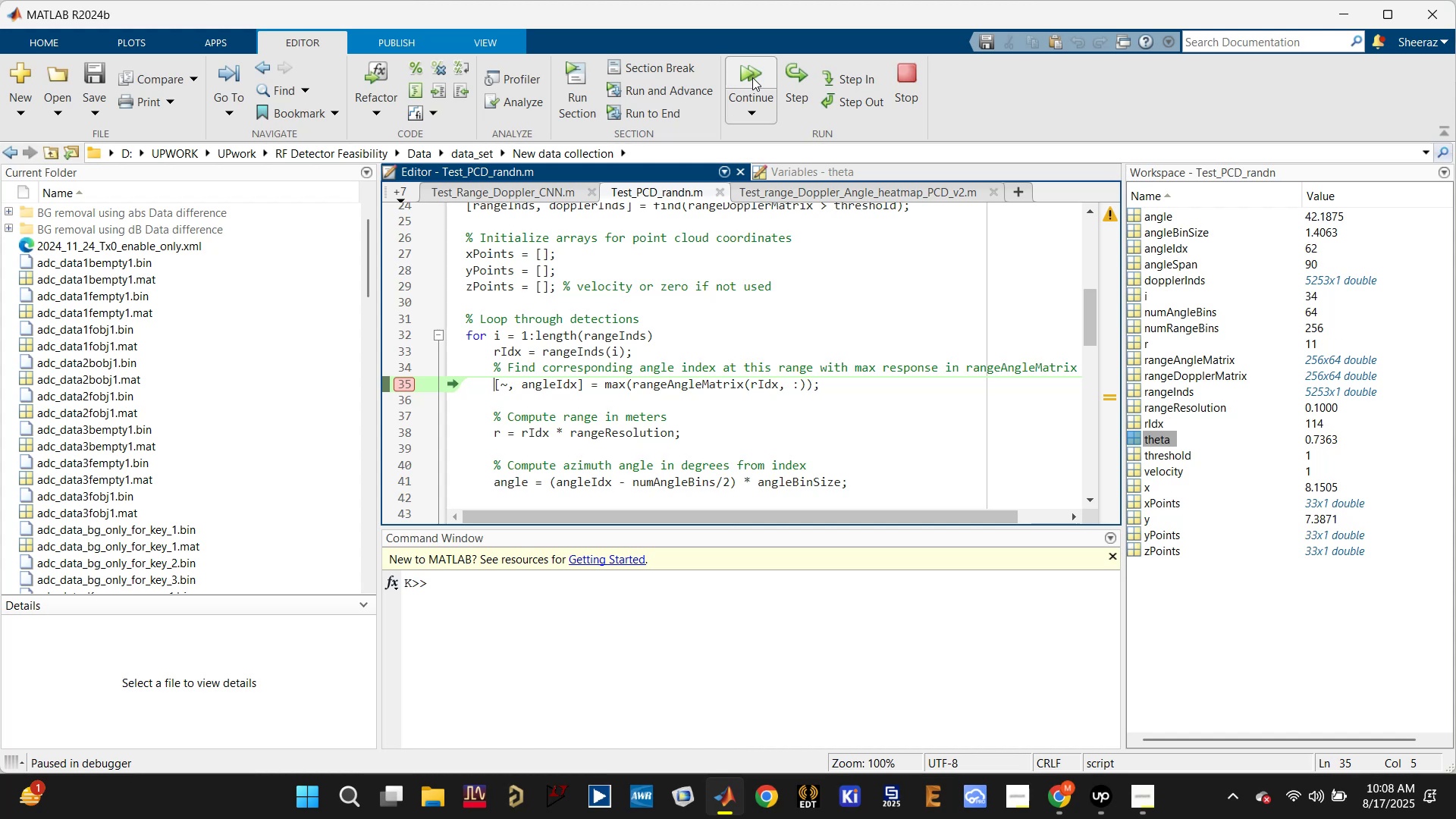 
double_click([752, 77])
 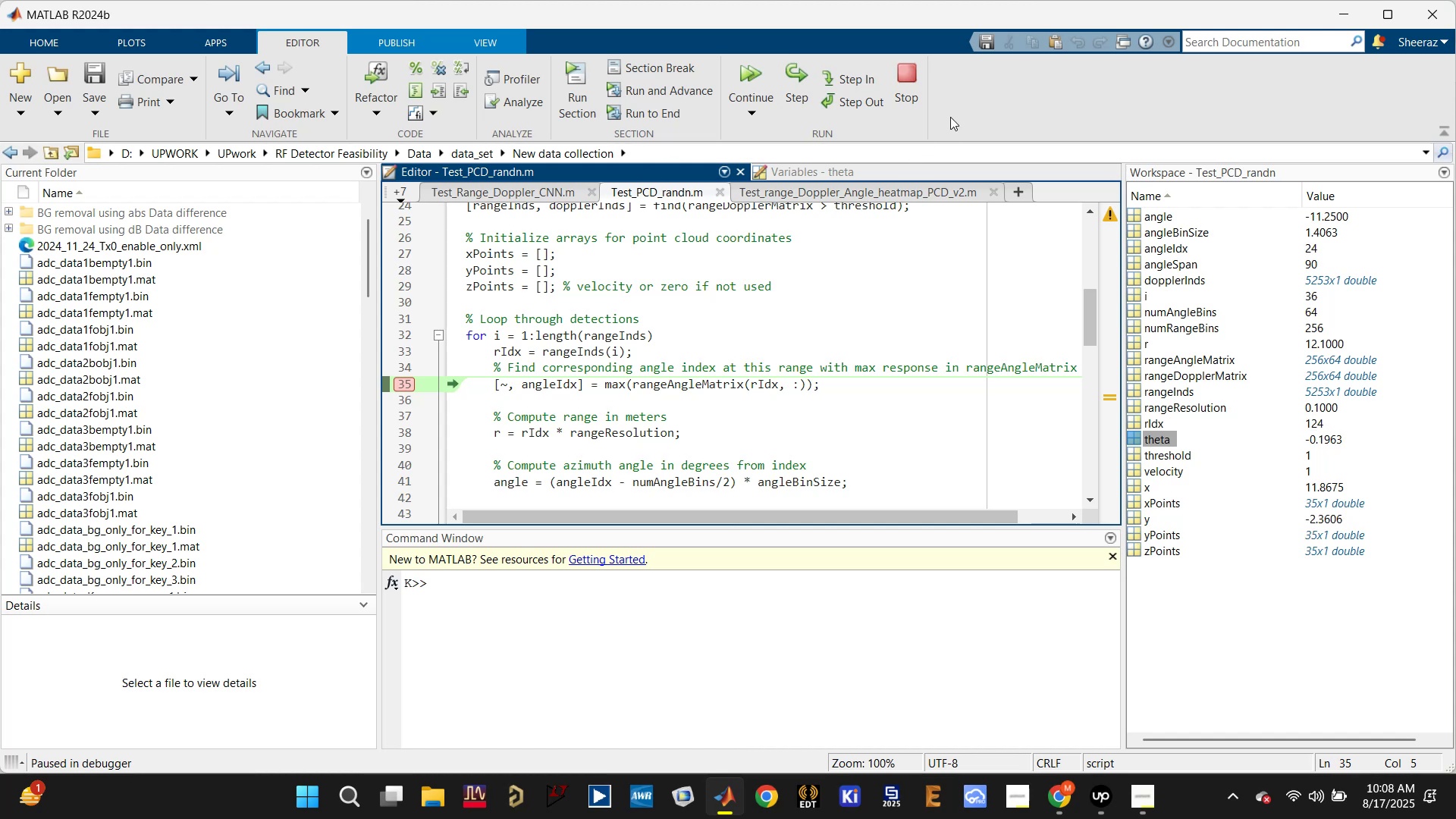 
left_click([909, 81])
 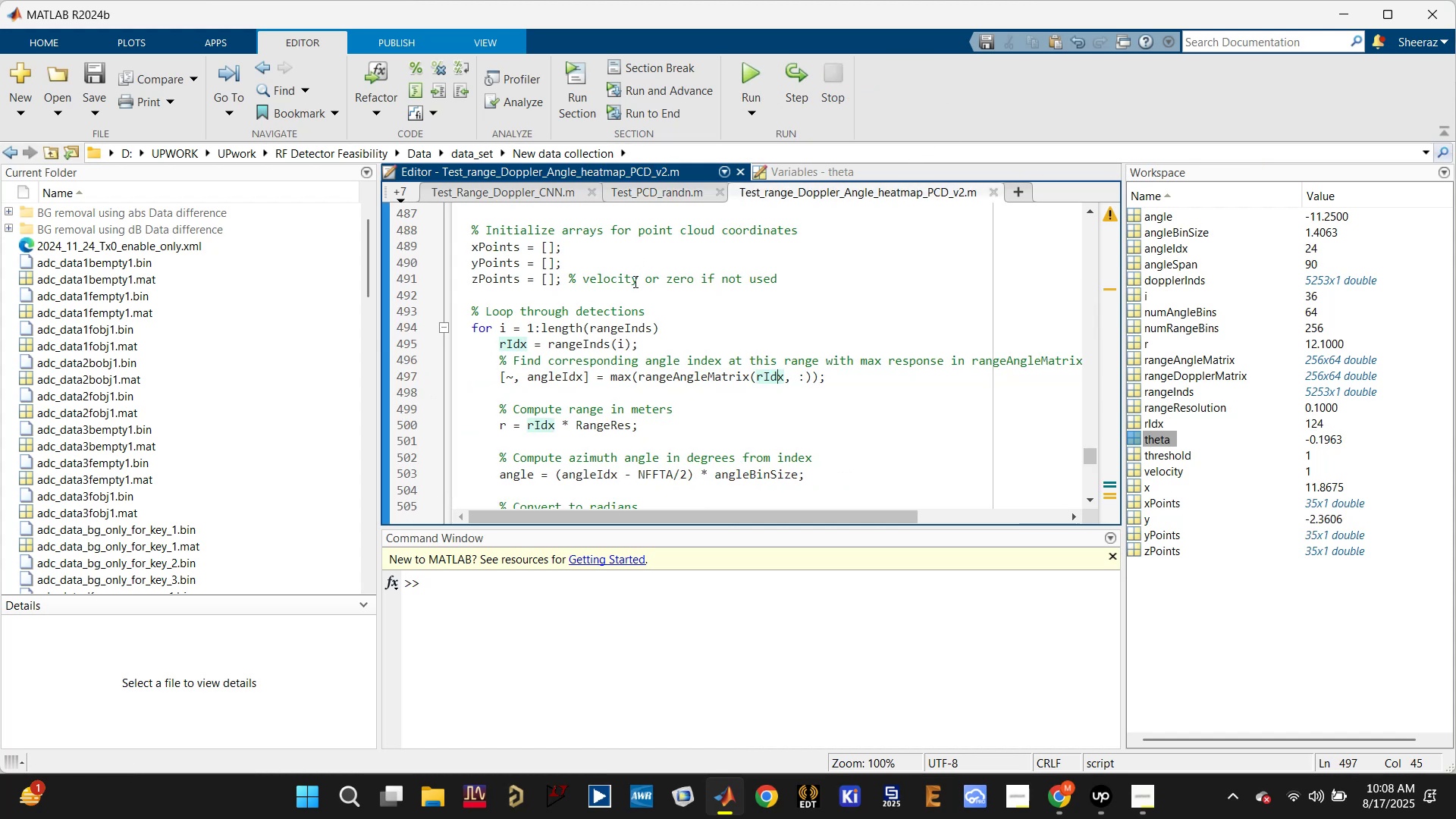 
scroll: coordinate [433, 328], scroll_direction: up, amount: 3.0
 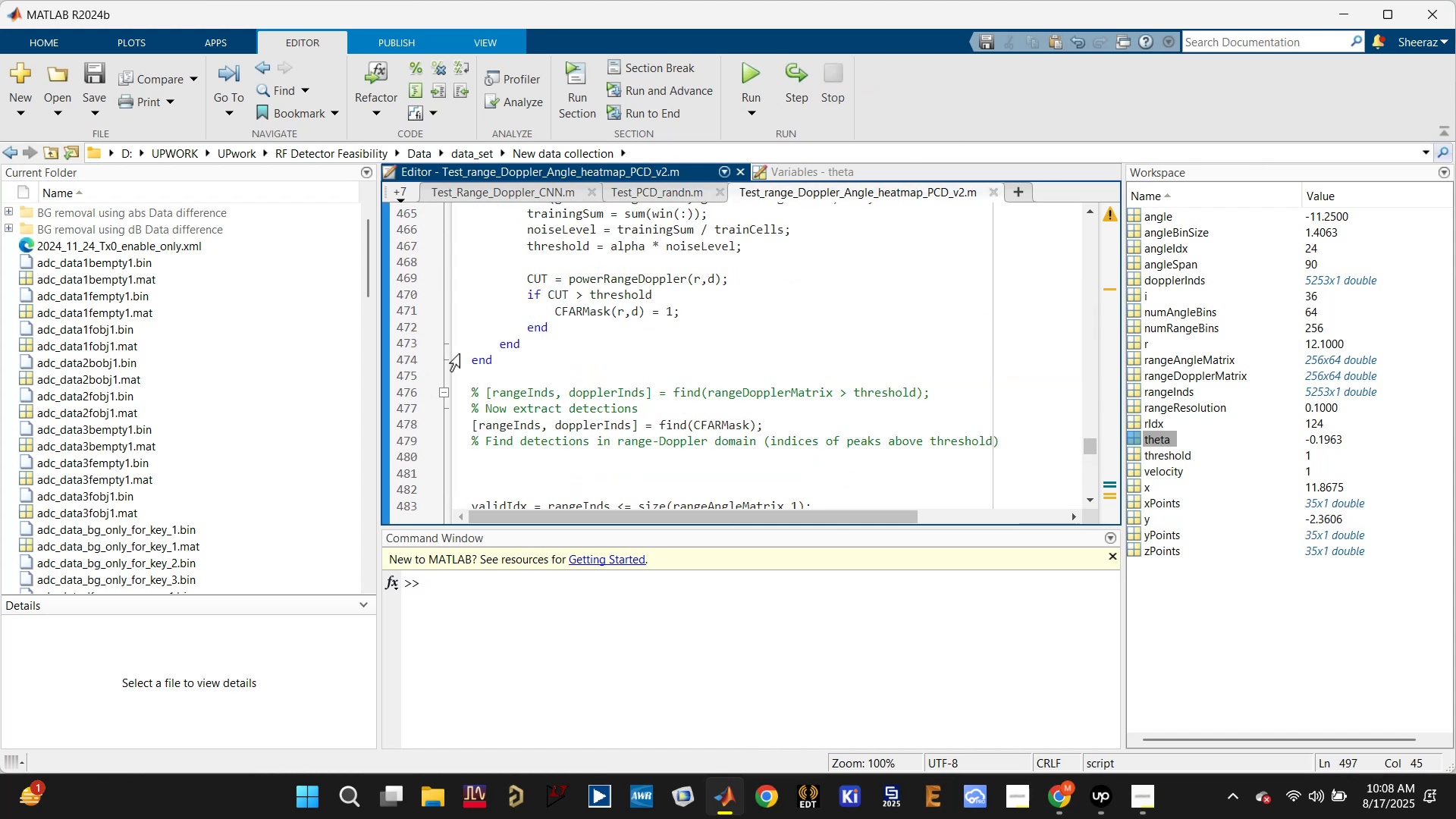 
scroll: coordinate [504, 366], scroll_direction: down, amount: 1.0
 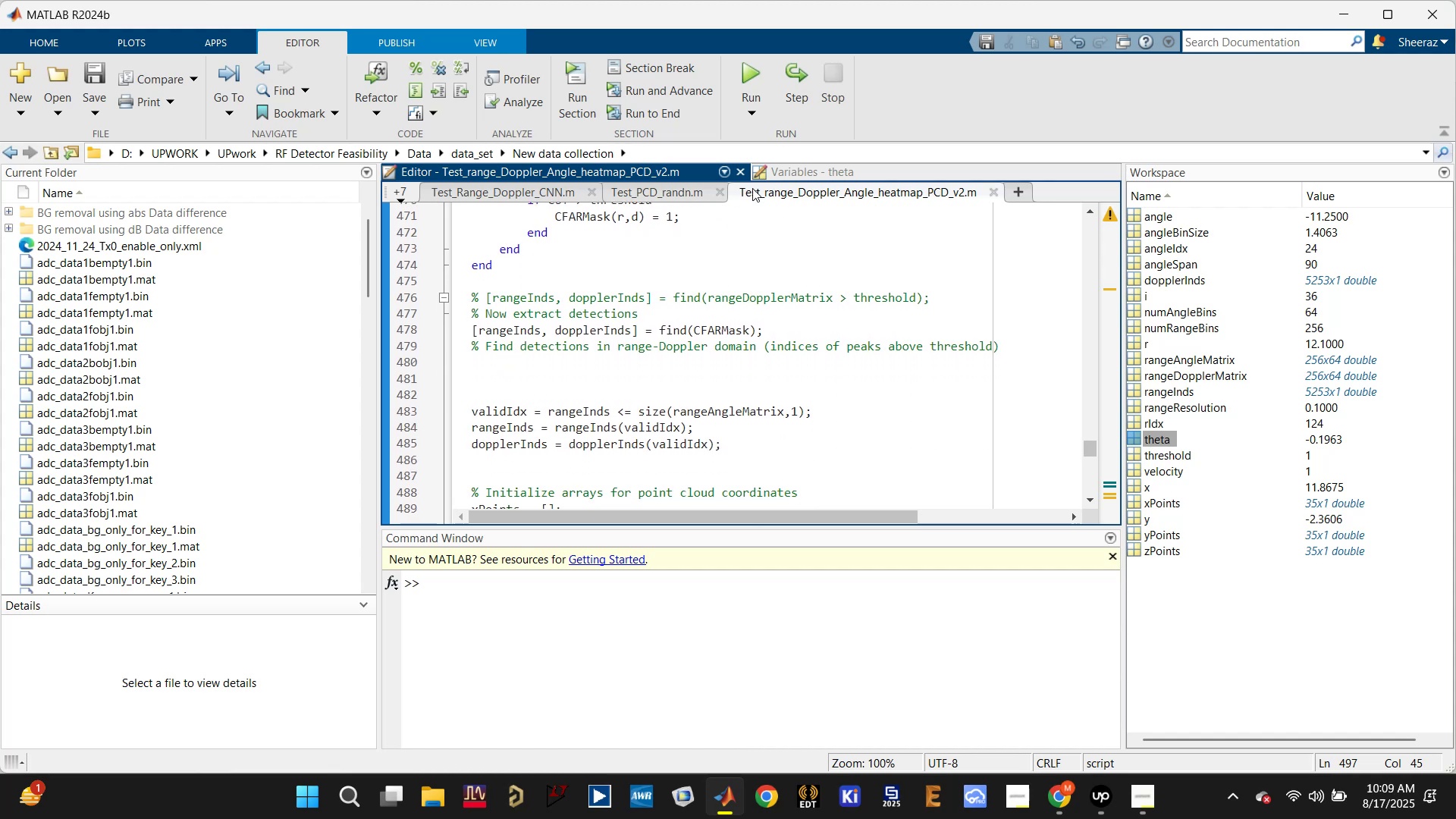 
left_click([673, 193])
 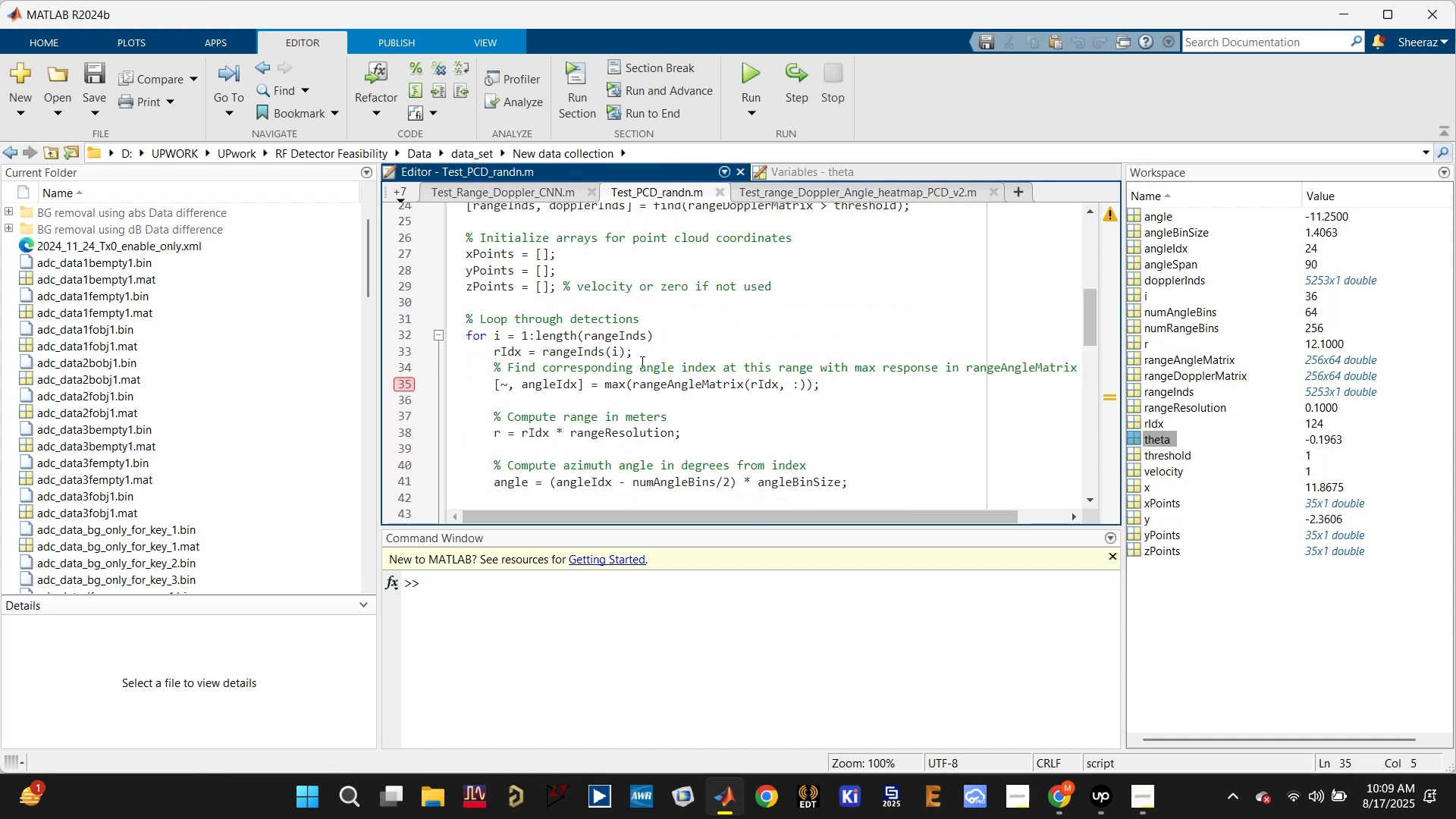 
left_click([830, 196])
 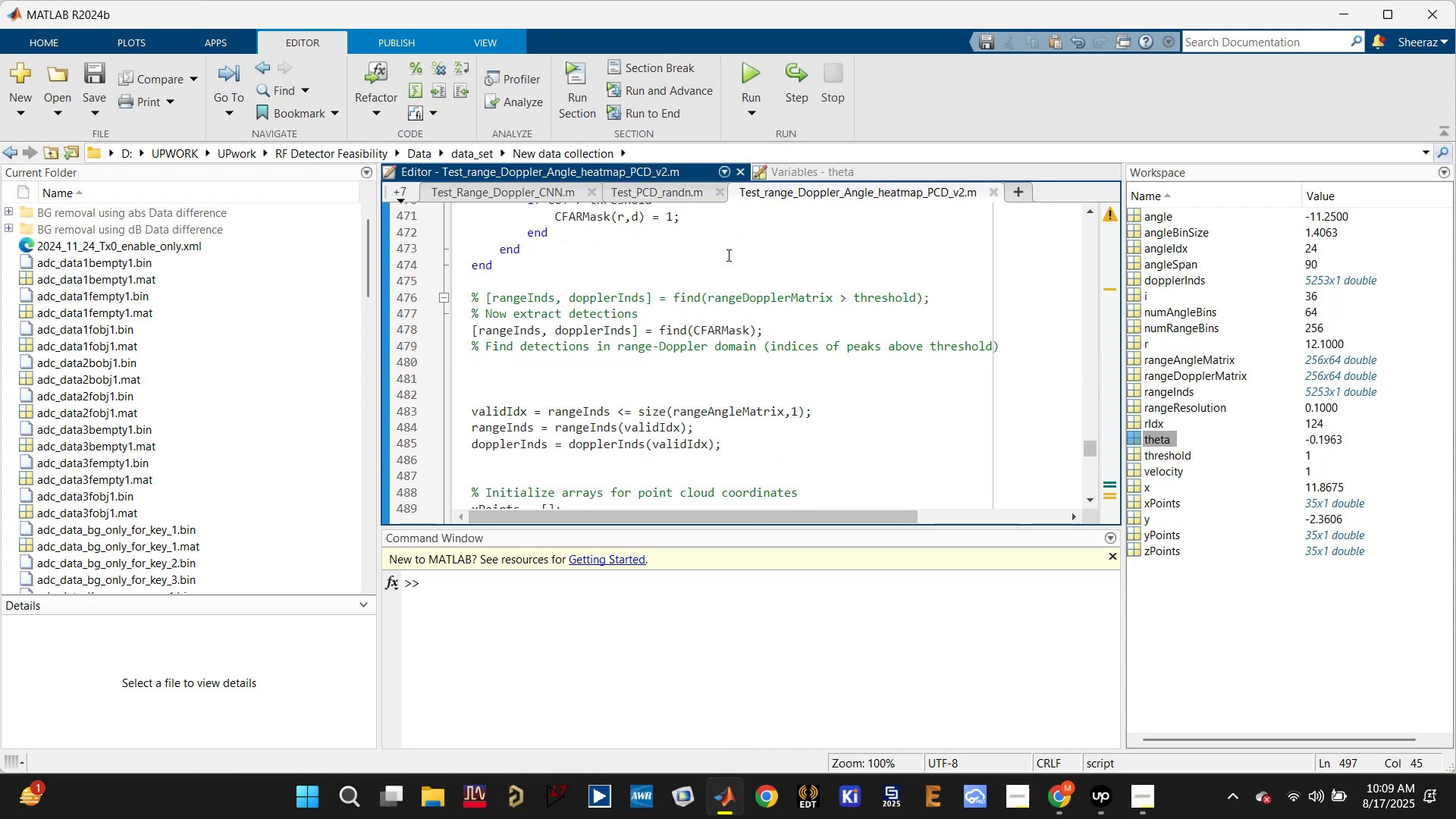 
scroll: coordinate [672, 299], scroll_direction: up, amount: 4.0
 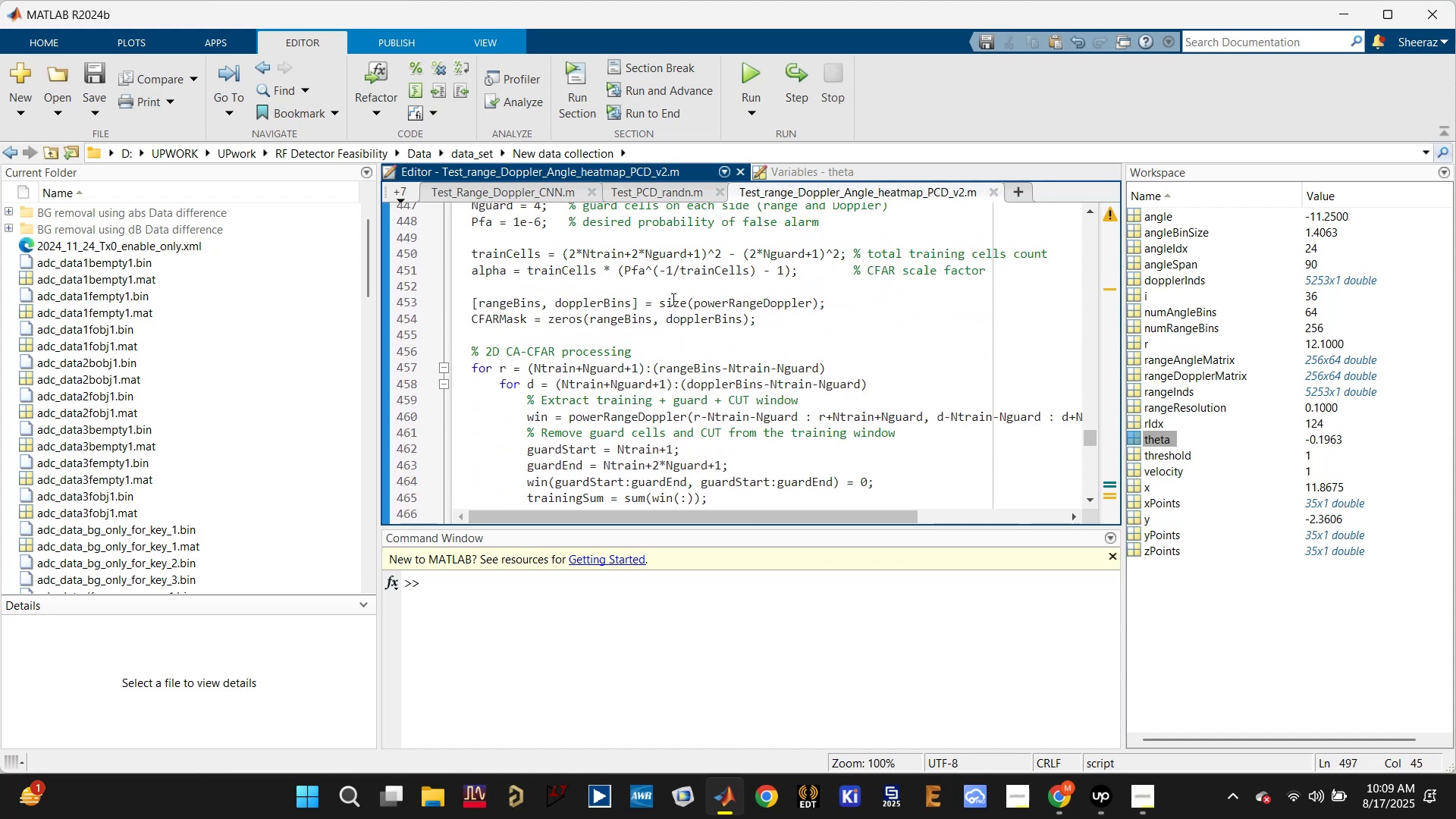 
left_click([705, 302])
 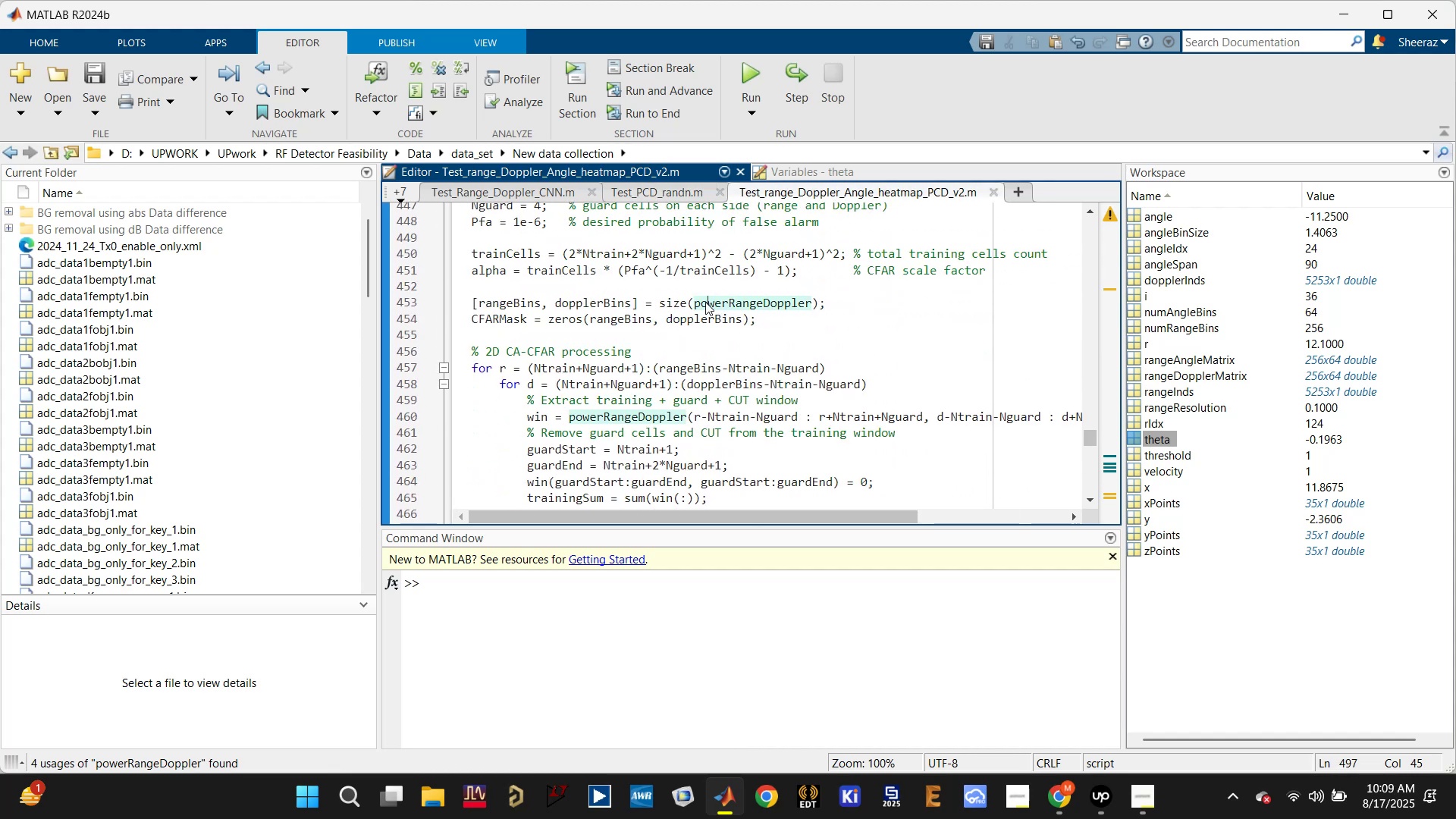 
scroll: coordinate [705, 302], scroll_direction: up, amount: 1.0
 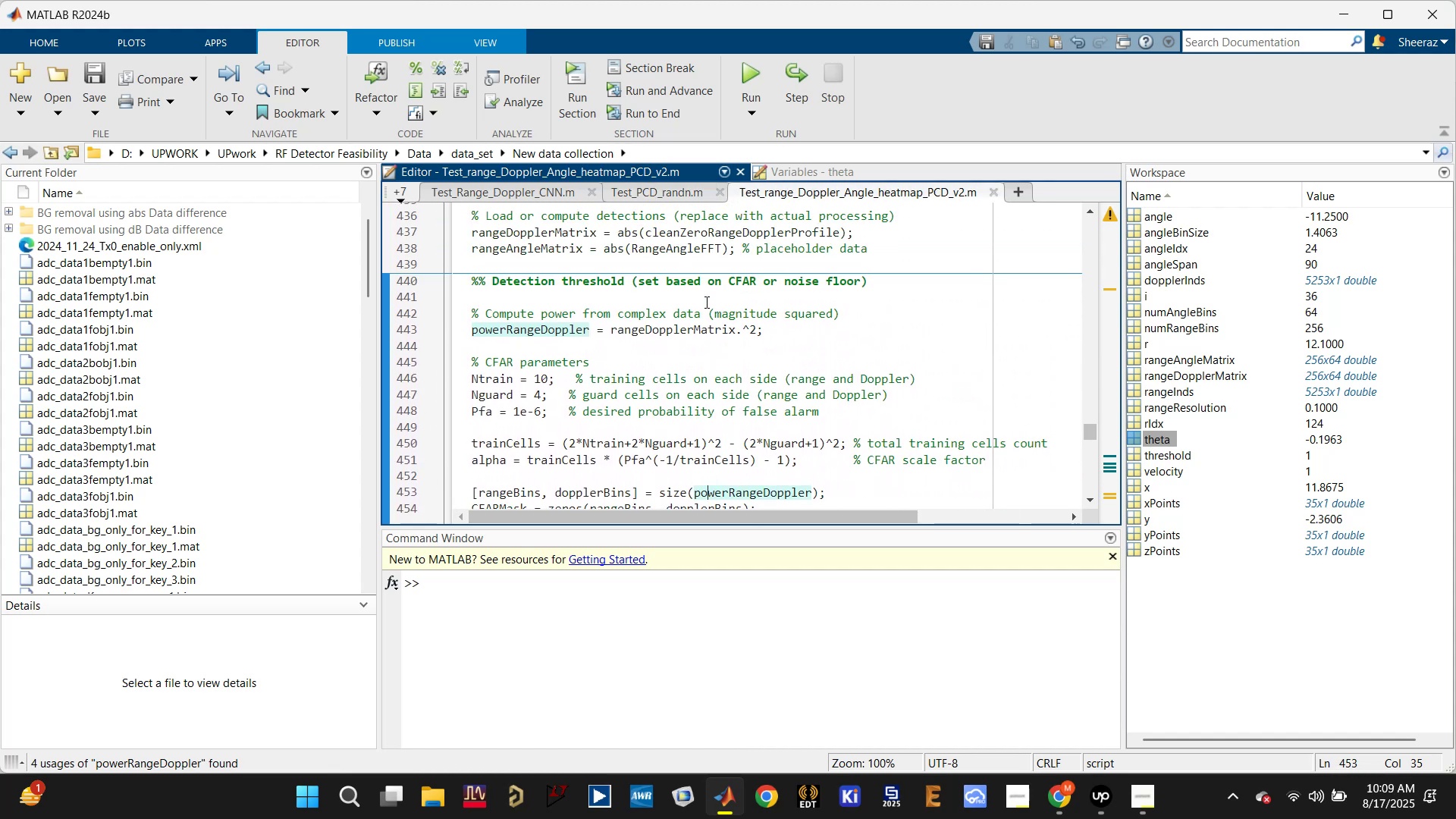 
scroll: coordinate [705, 303], scroll_direction: down, amount: 5.0
 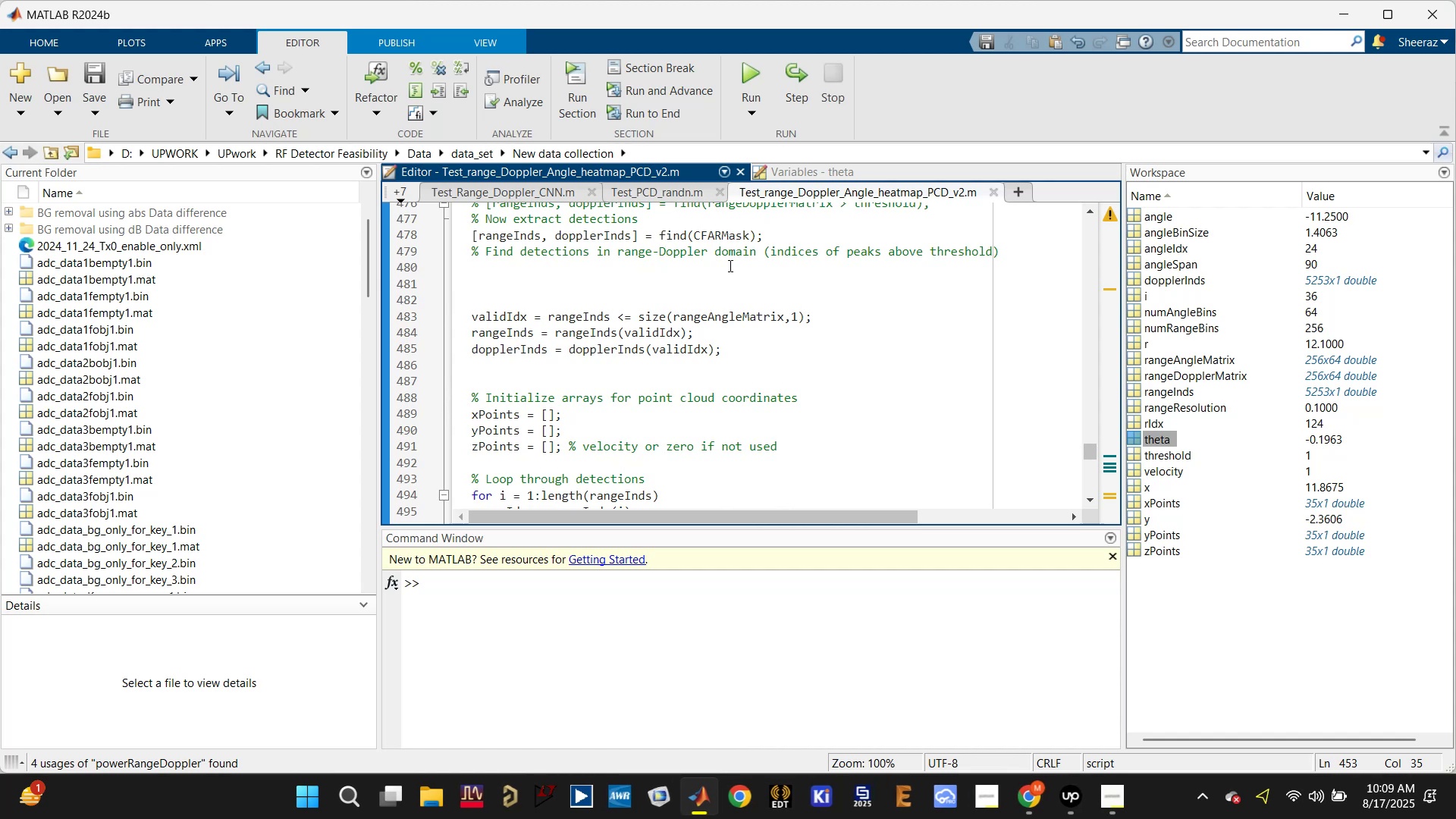 
left_click([730, 317])
 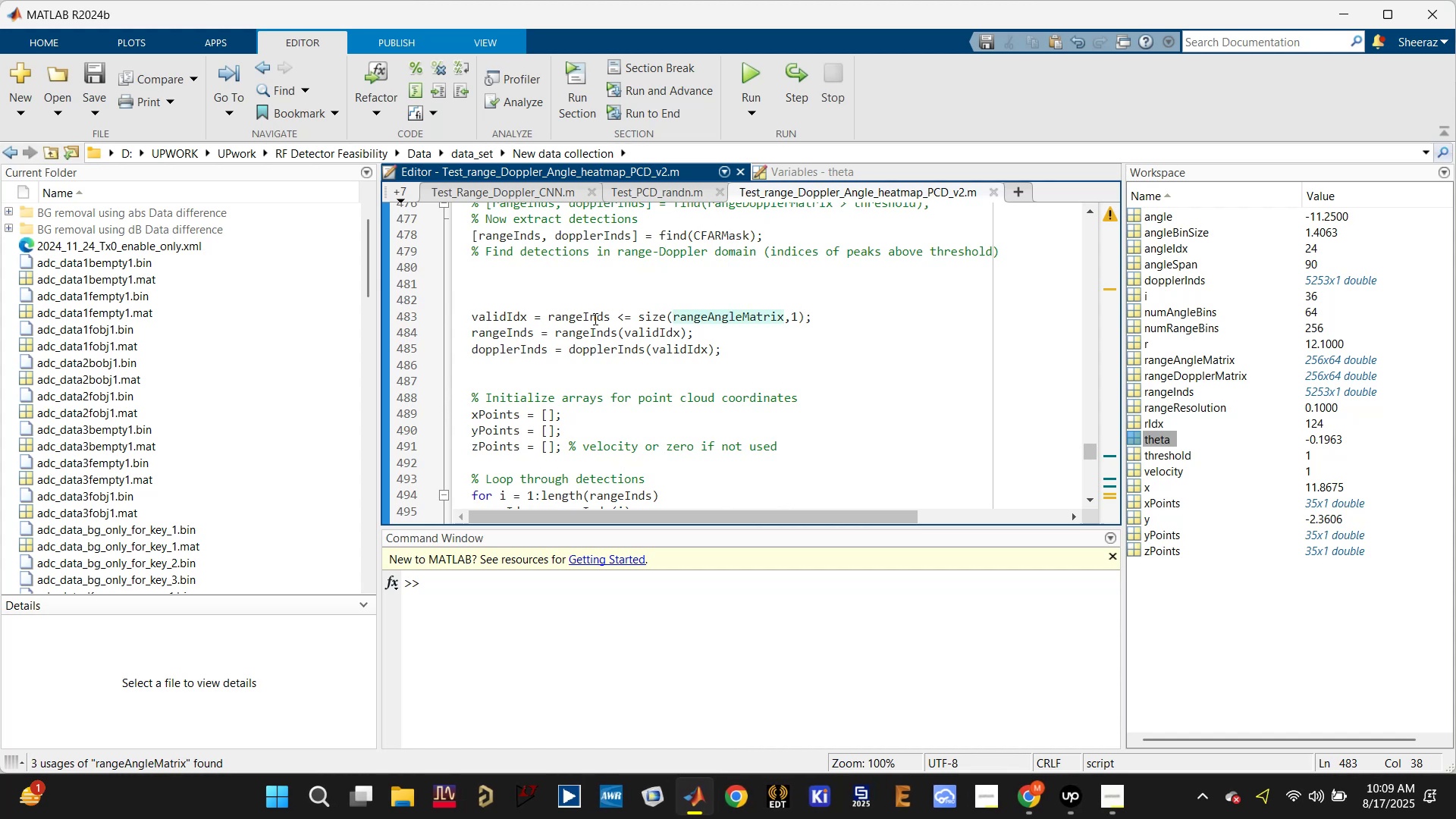 
scroll: coordinate [594, 318], scroll_direction: down, amount: 1.0
 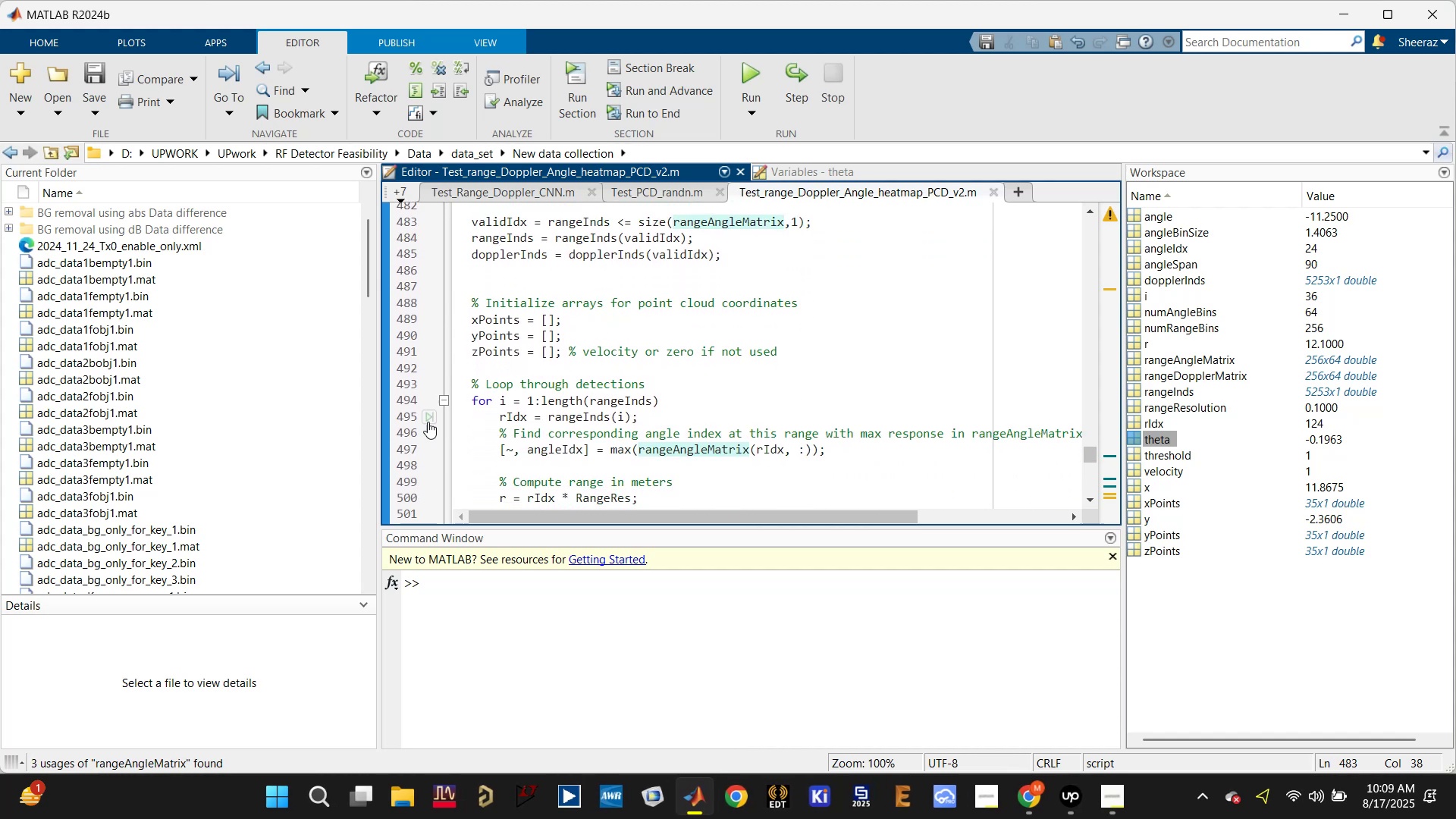 
left_click([413, 451])
 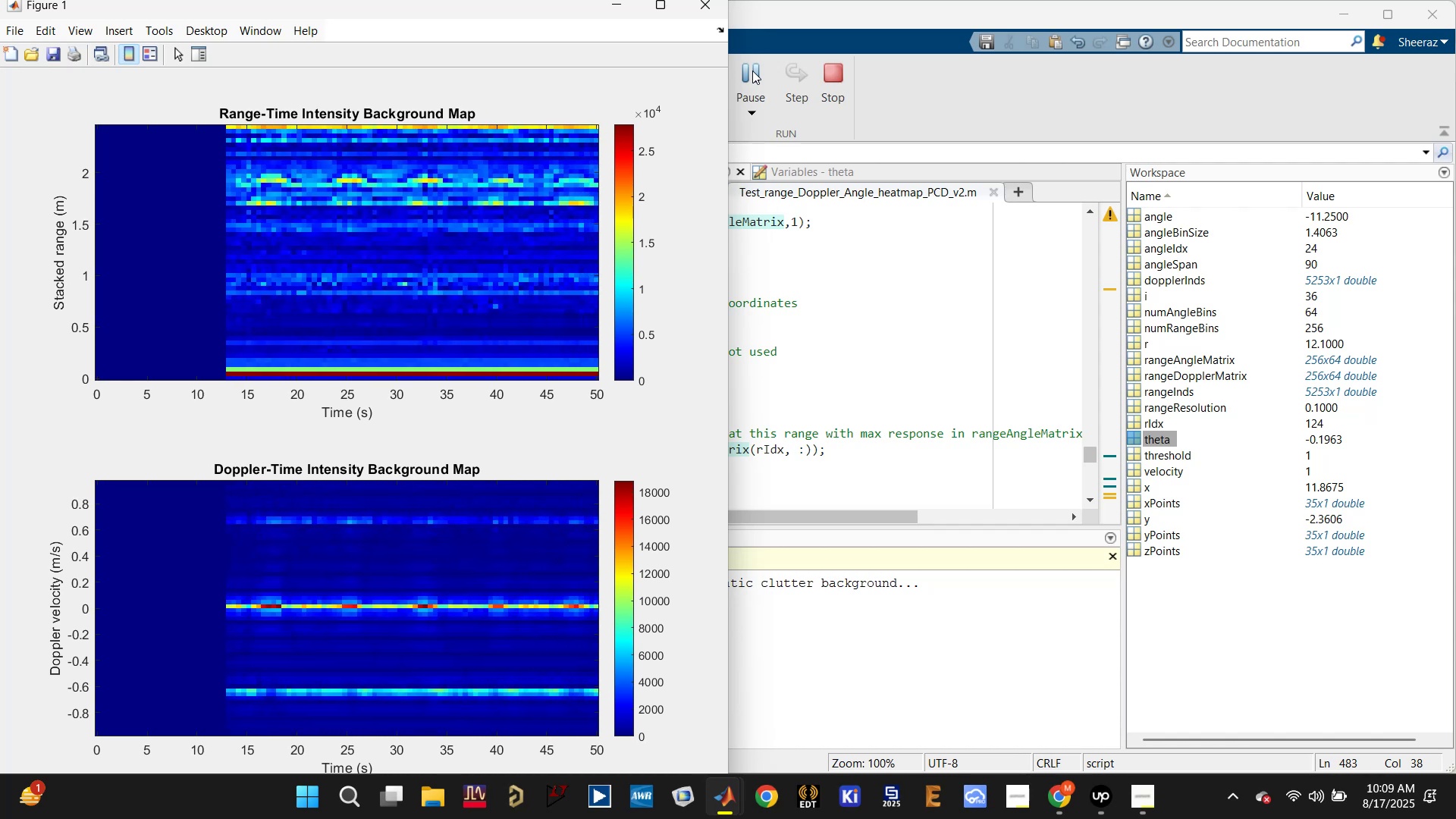 
wait(28.1)
 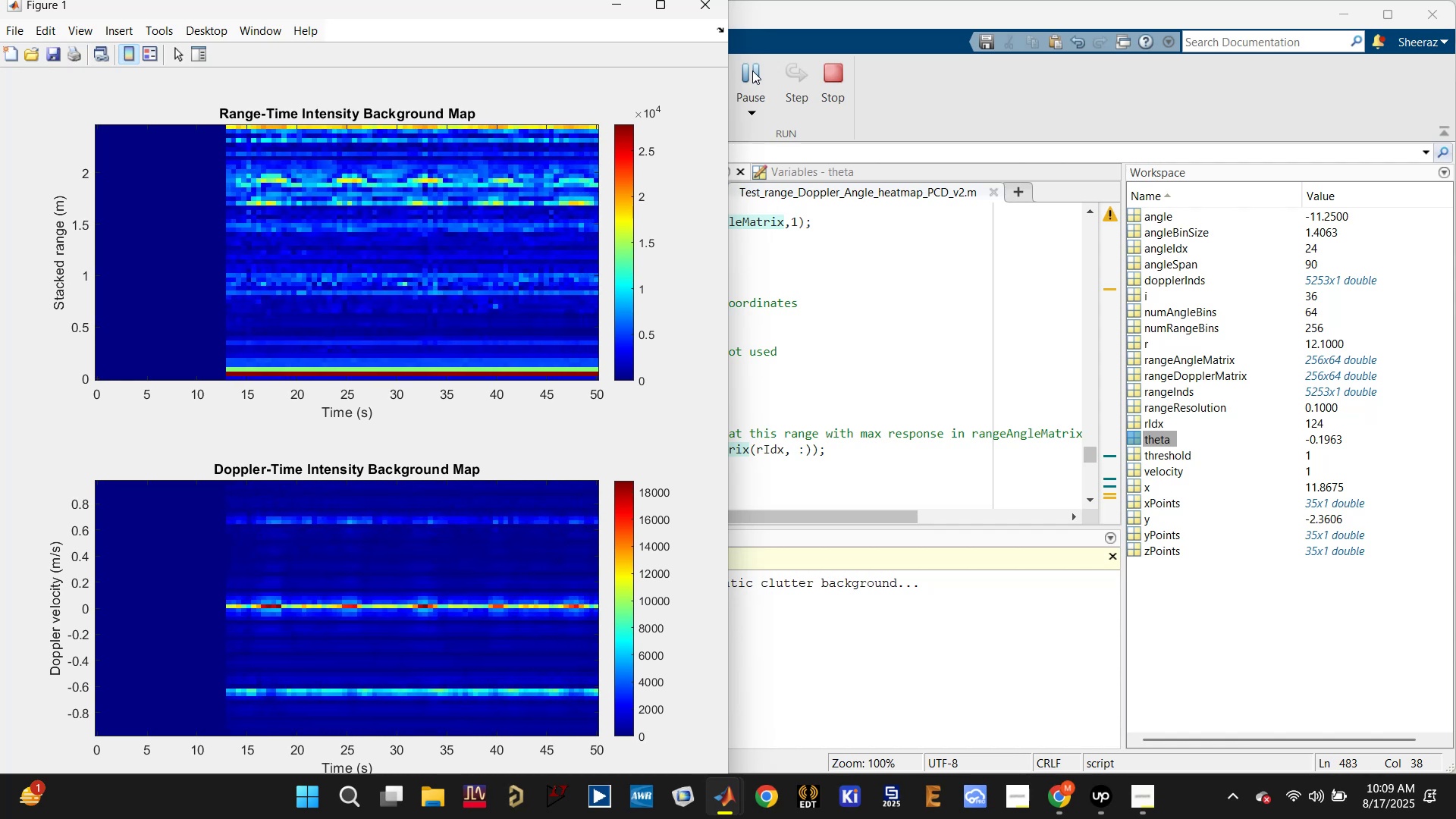 
key(Enter)
 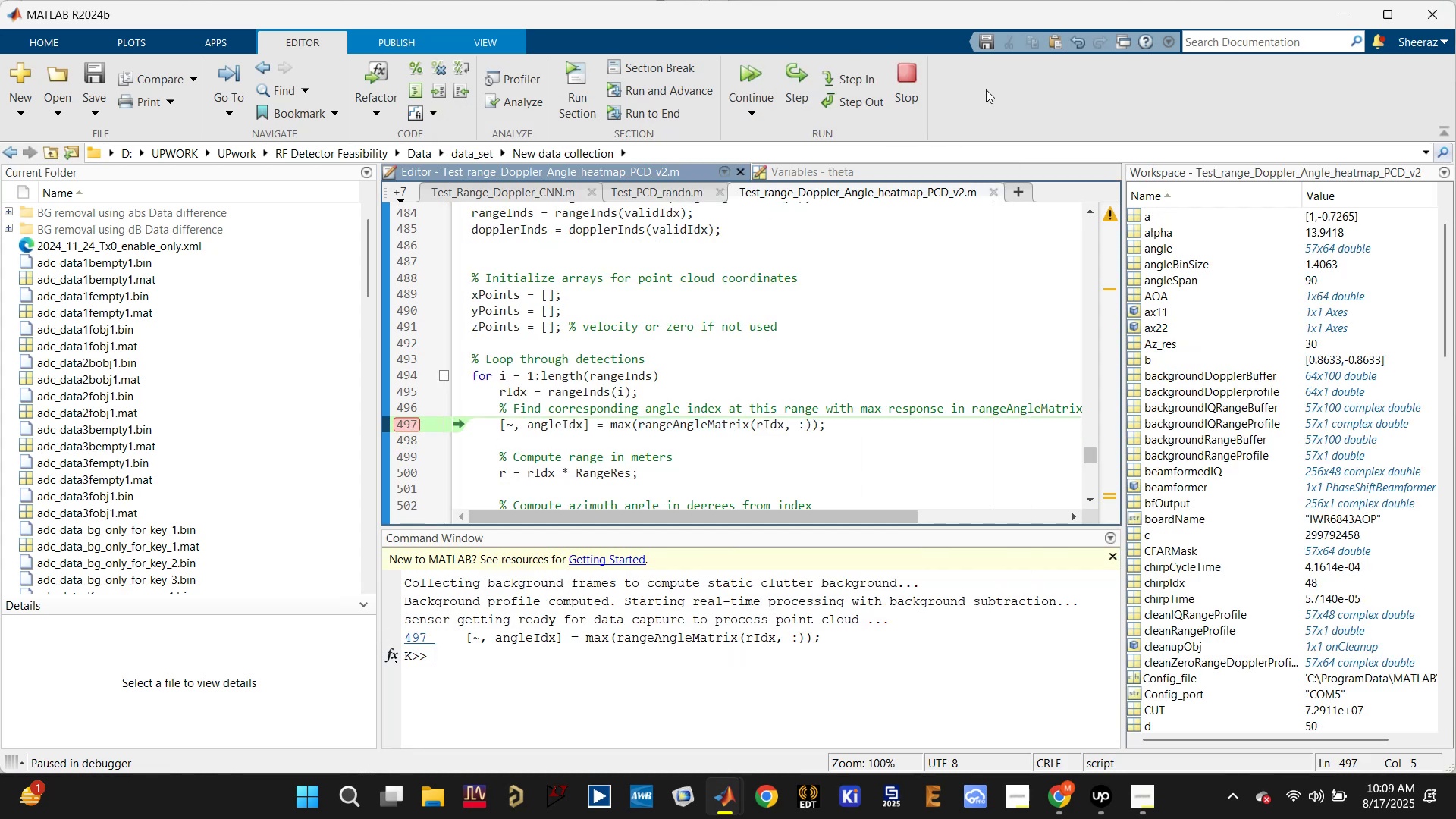 
wait(6.77)
 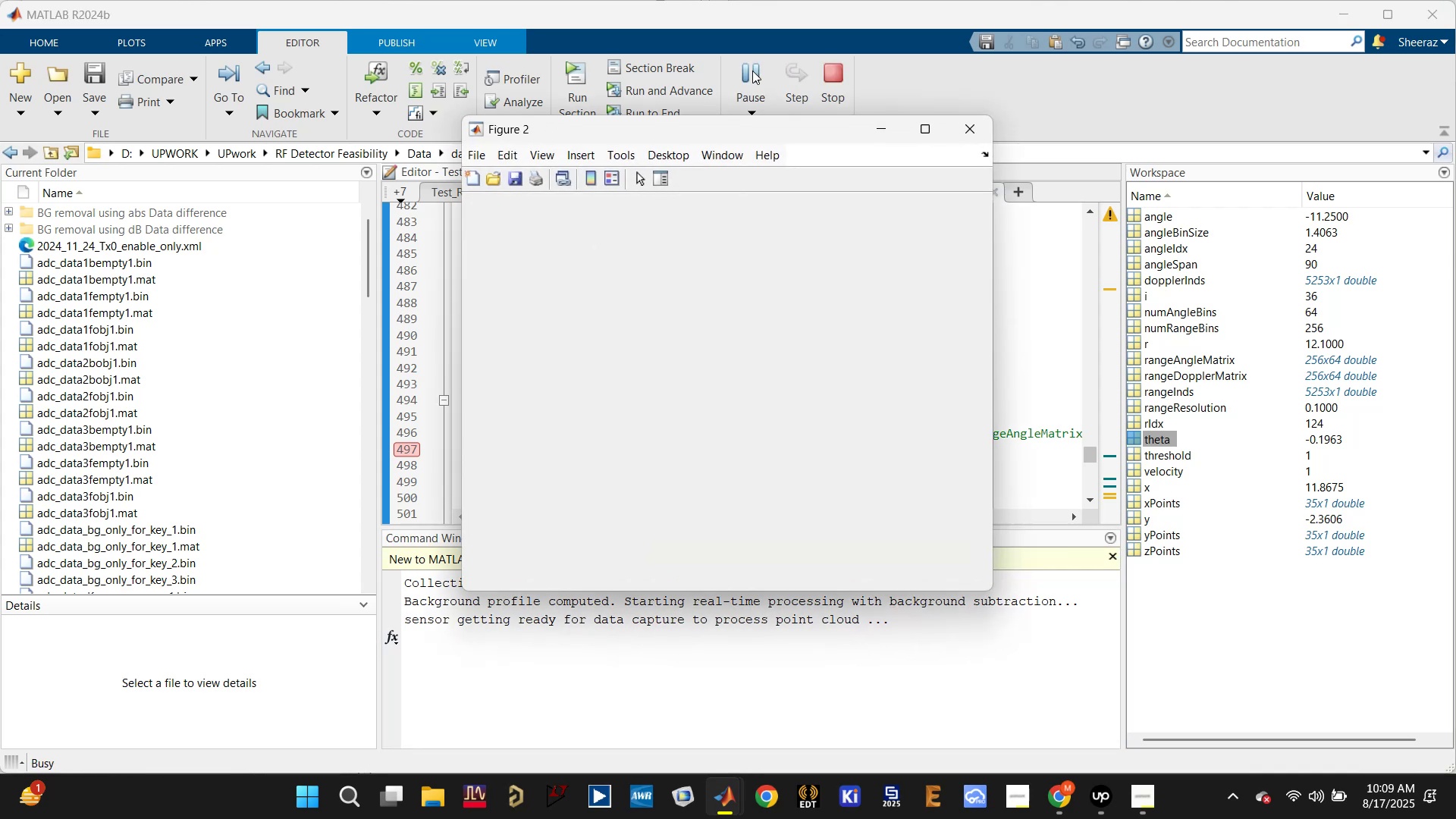 
scroll: coordinate [1170, 294], scroll_direction: up, amount: 2.0
 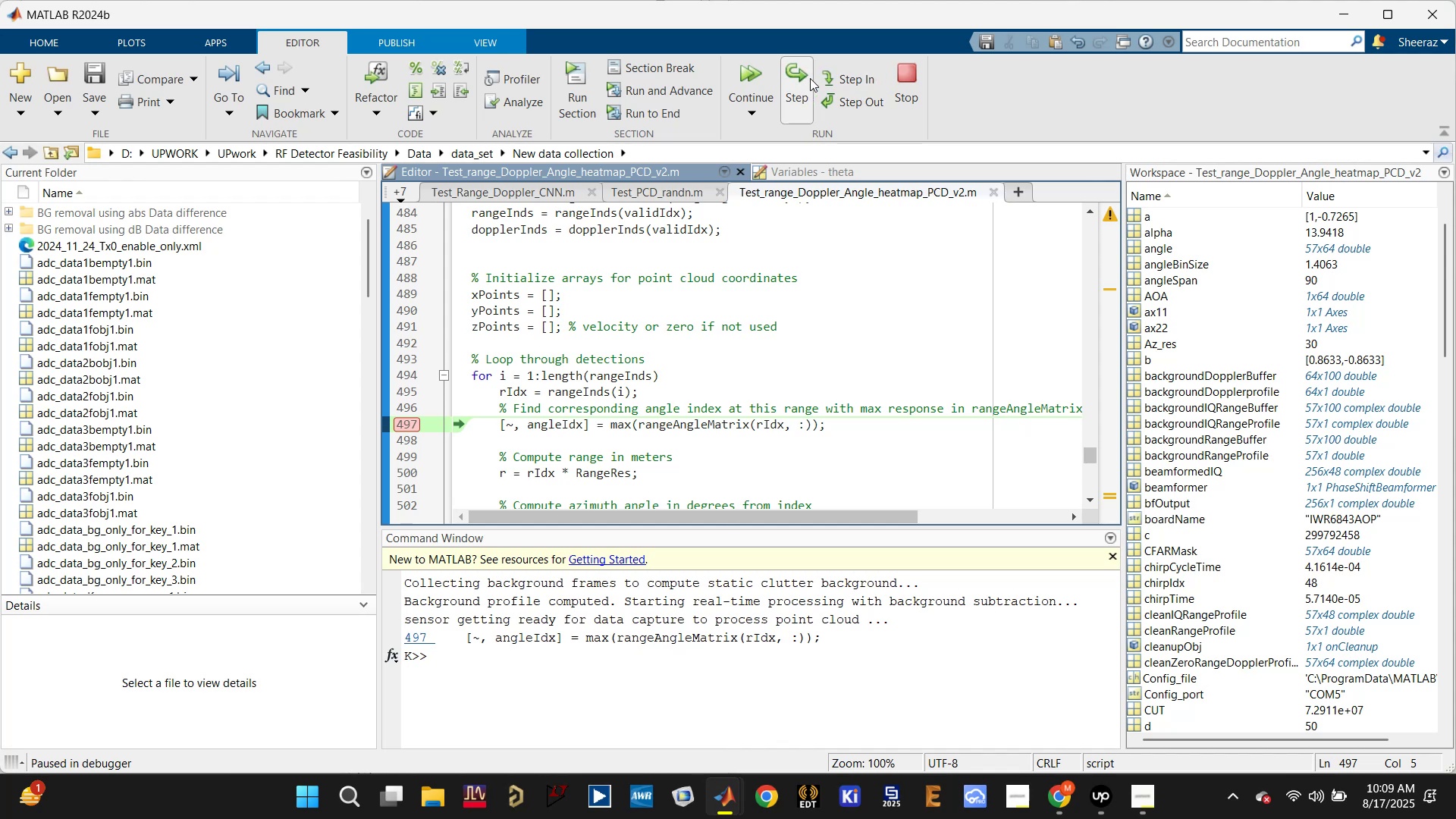 
left_click([764, 69])
 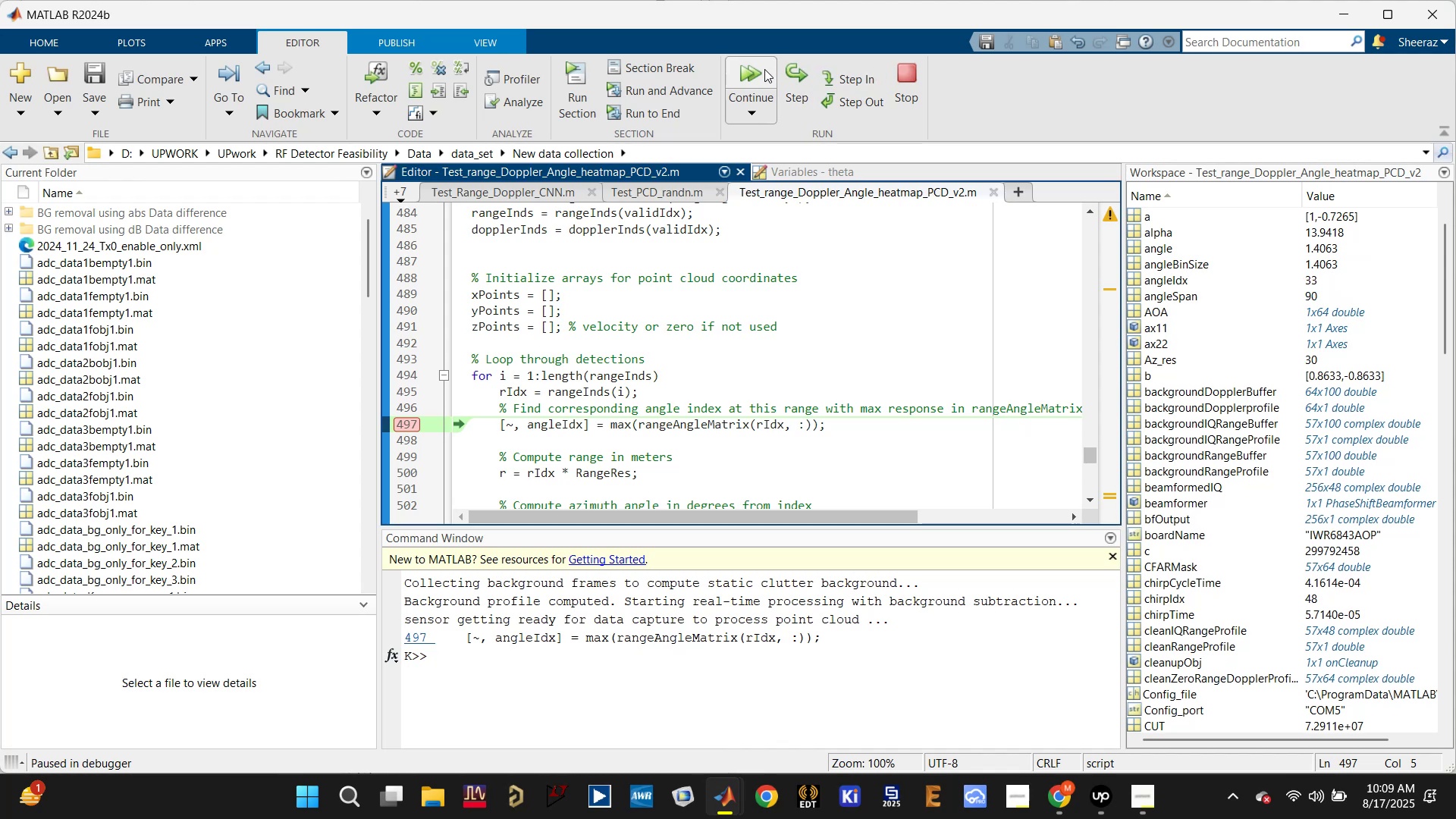 
left_click([764, 69])
 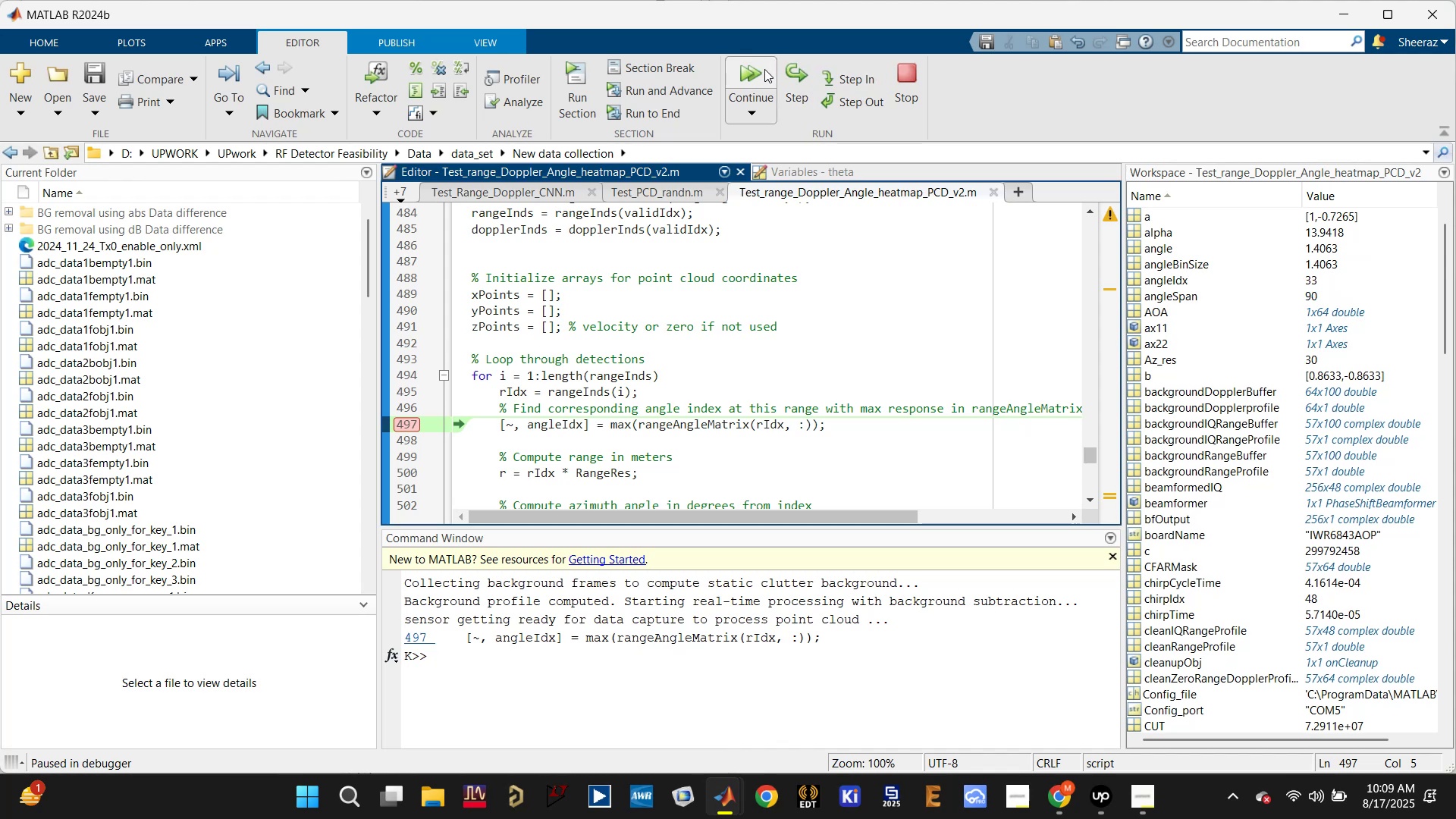 
left_click([764, 69])
 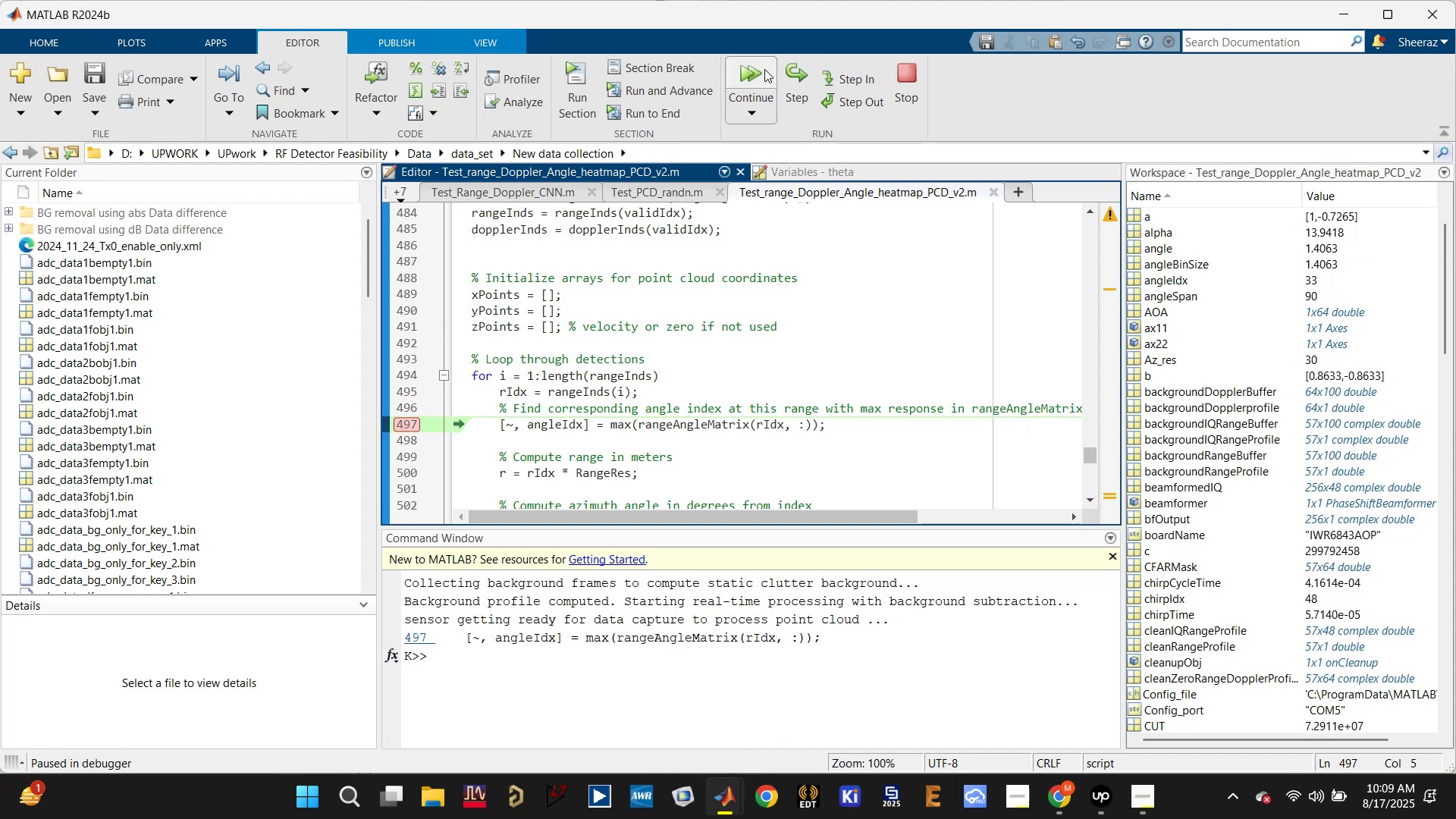 
left_click([755, 73])
 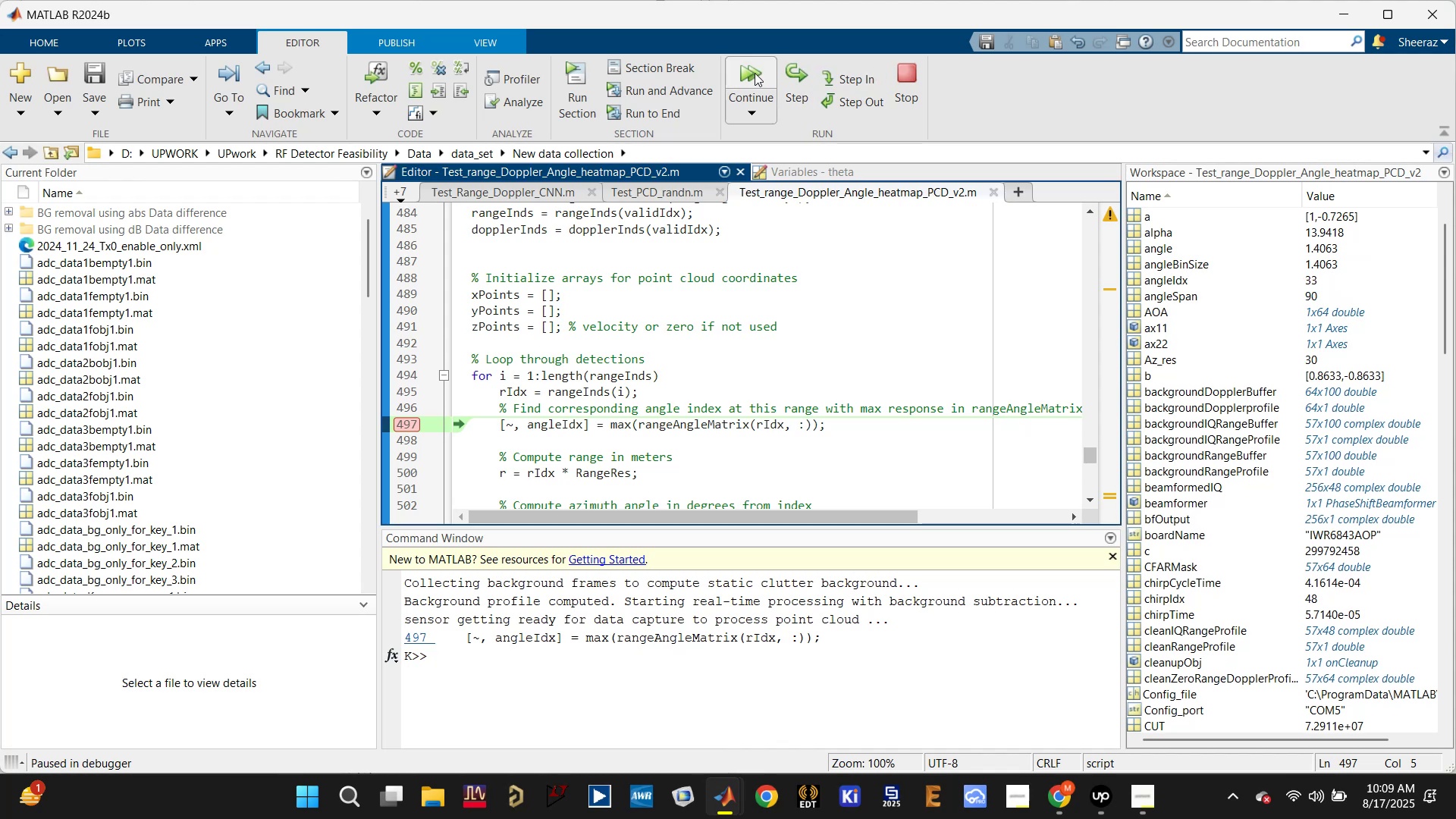 
double_click([755, 73])
 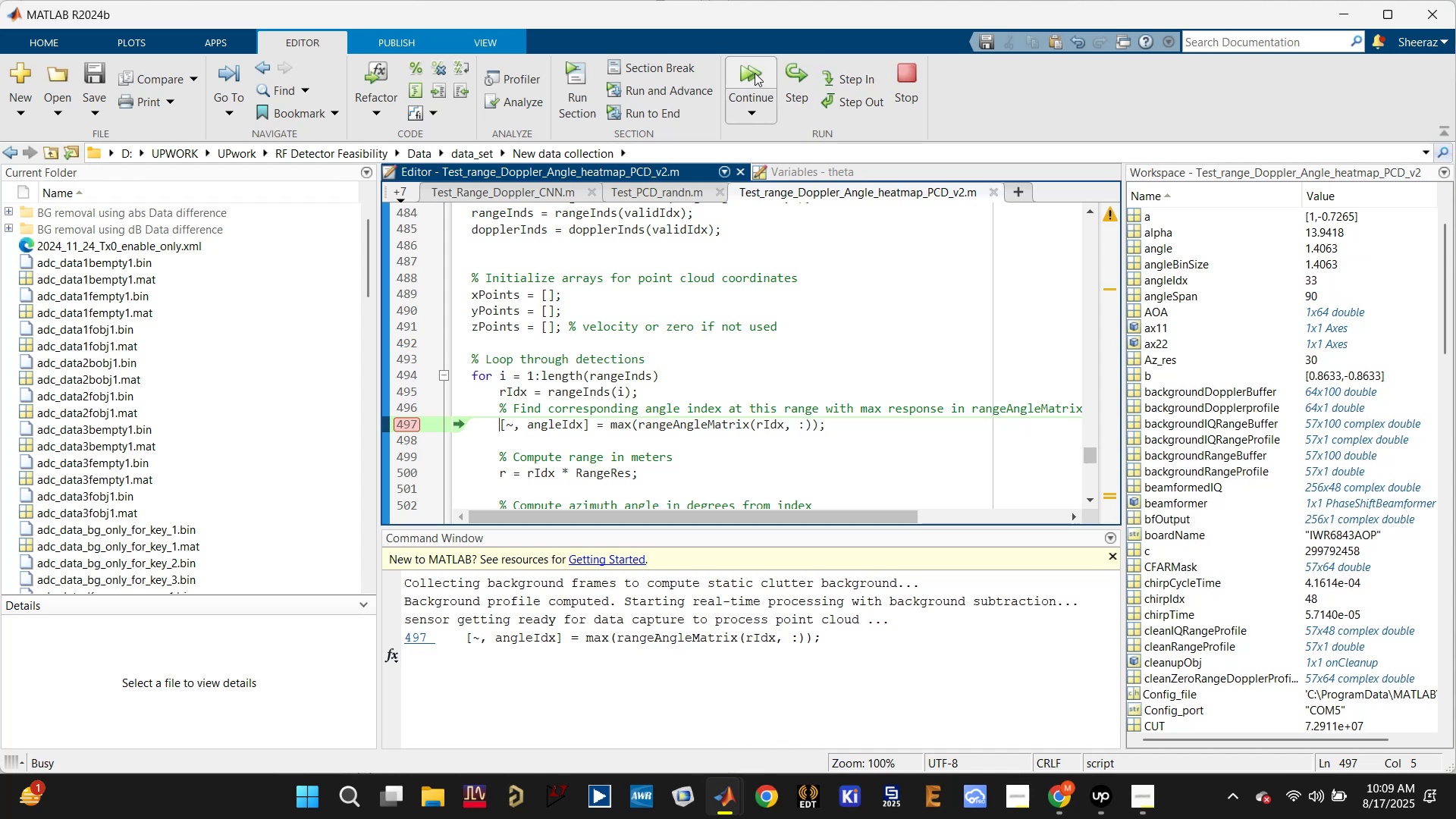 
triple_click([755, 73])
 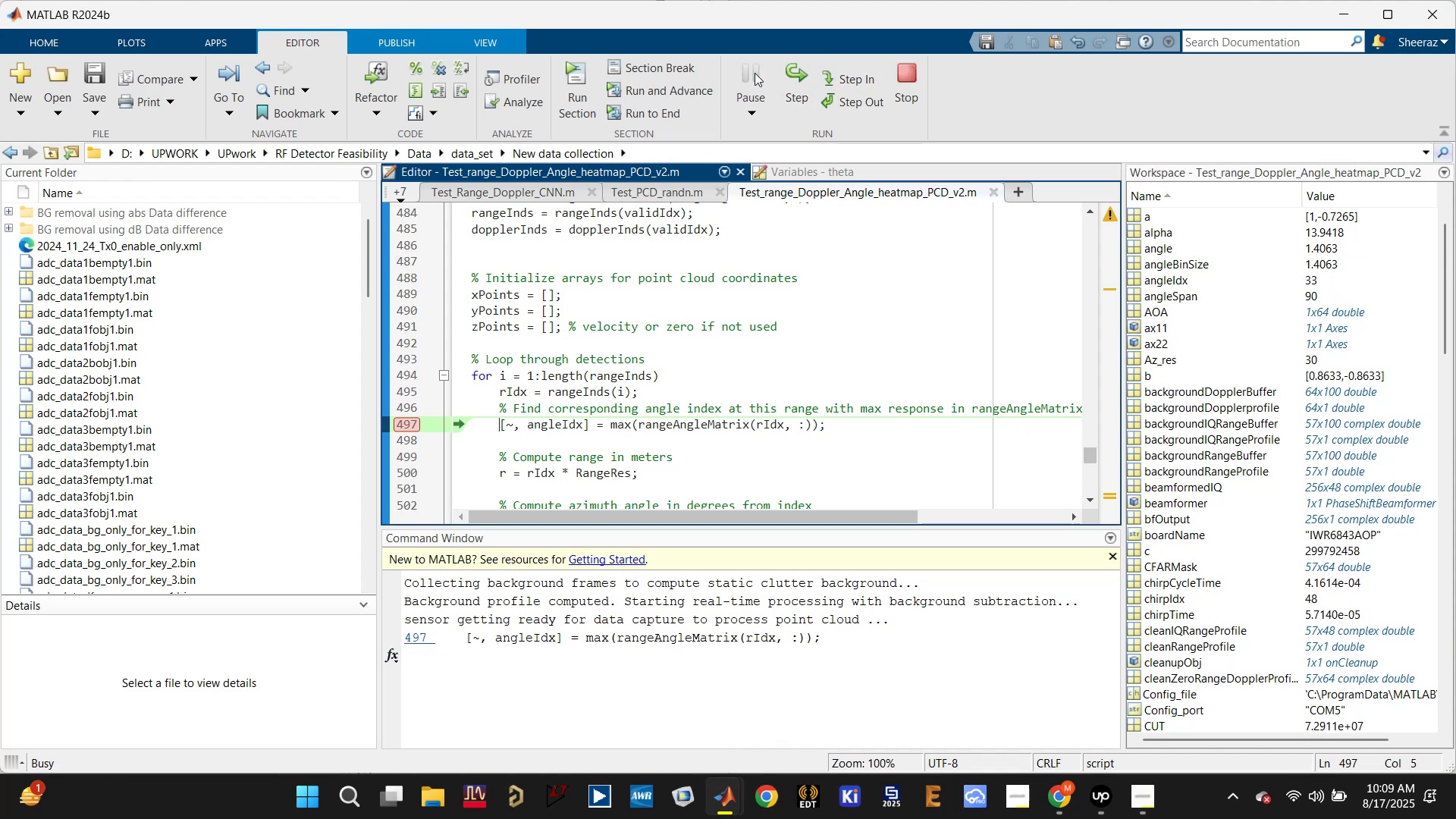 
triple_click([755, 73])
 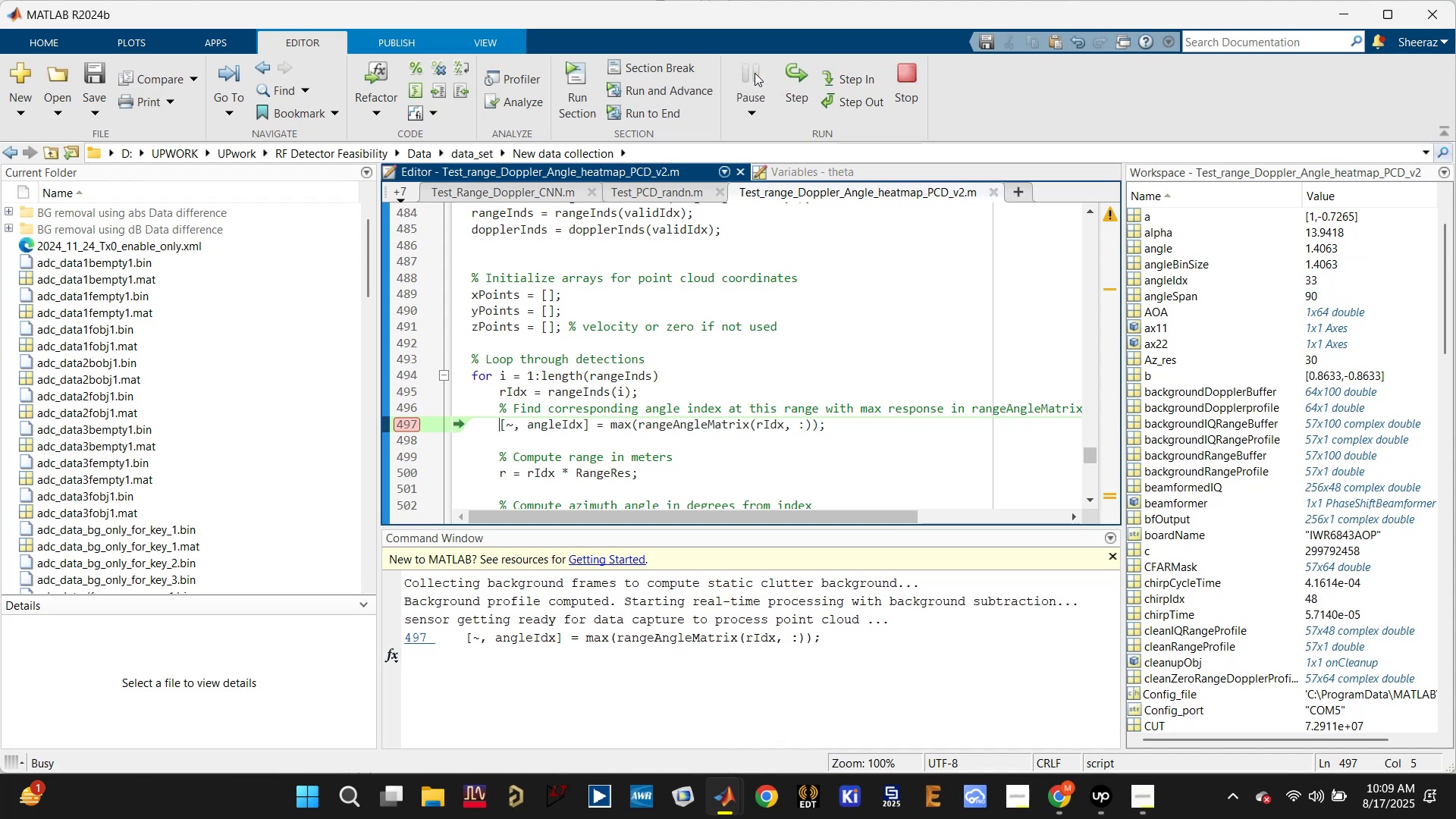 
triple_click([755, 73])
 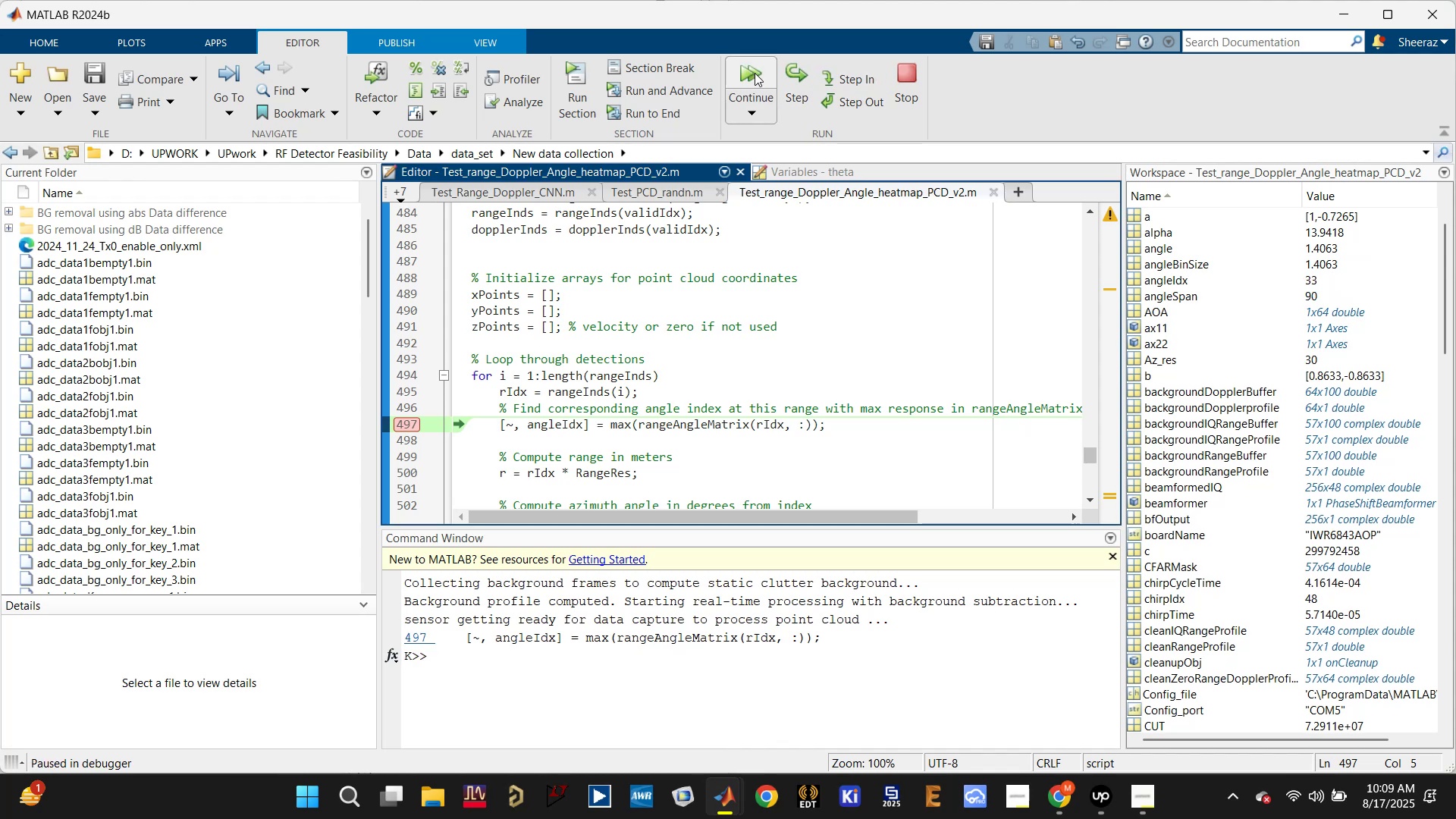 
triple_click([755, 73])
 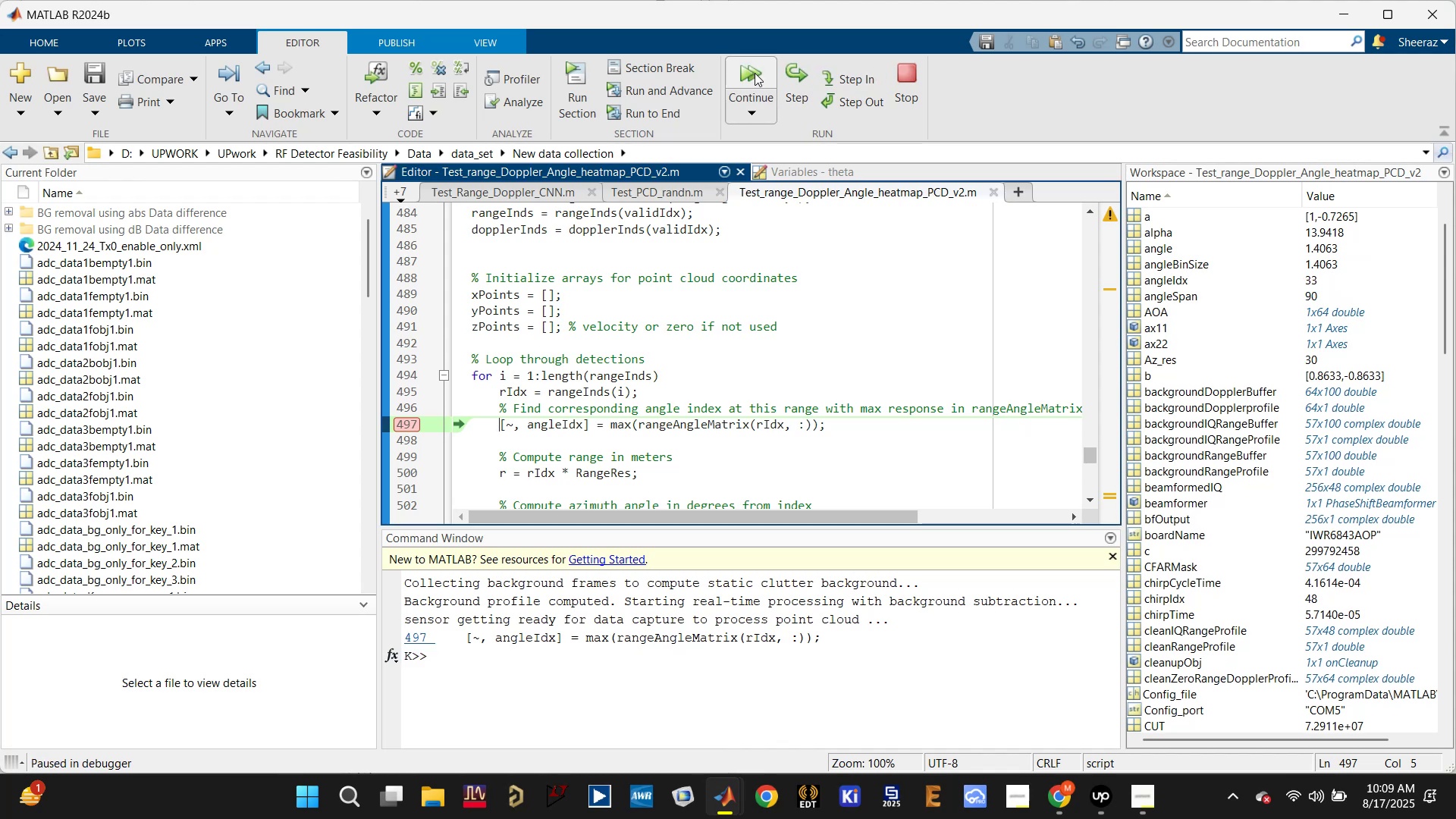 
triple_click([755, 73])
 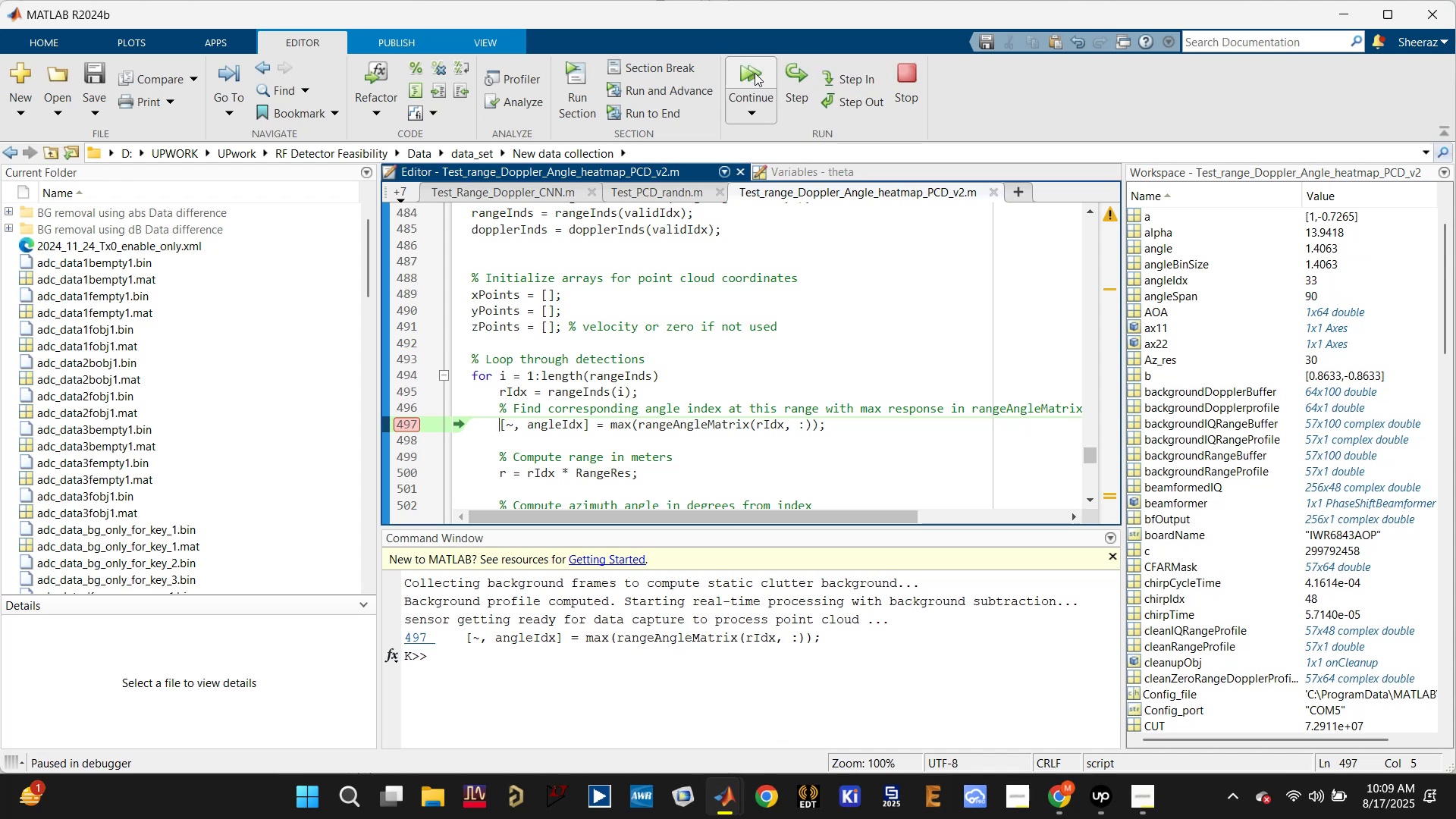 
triple_click([755, 73])
 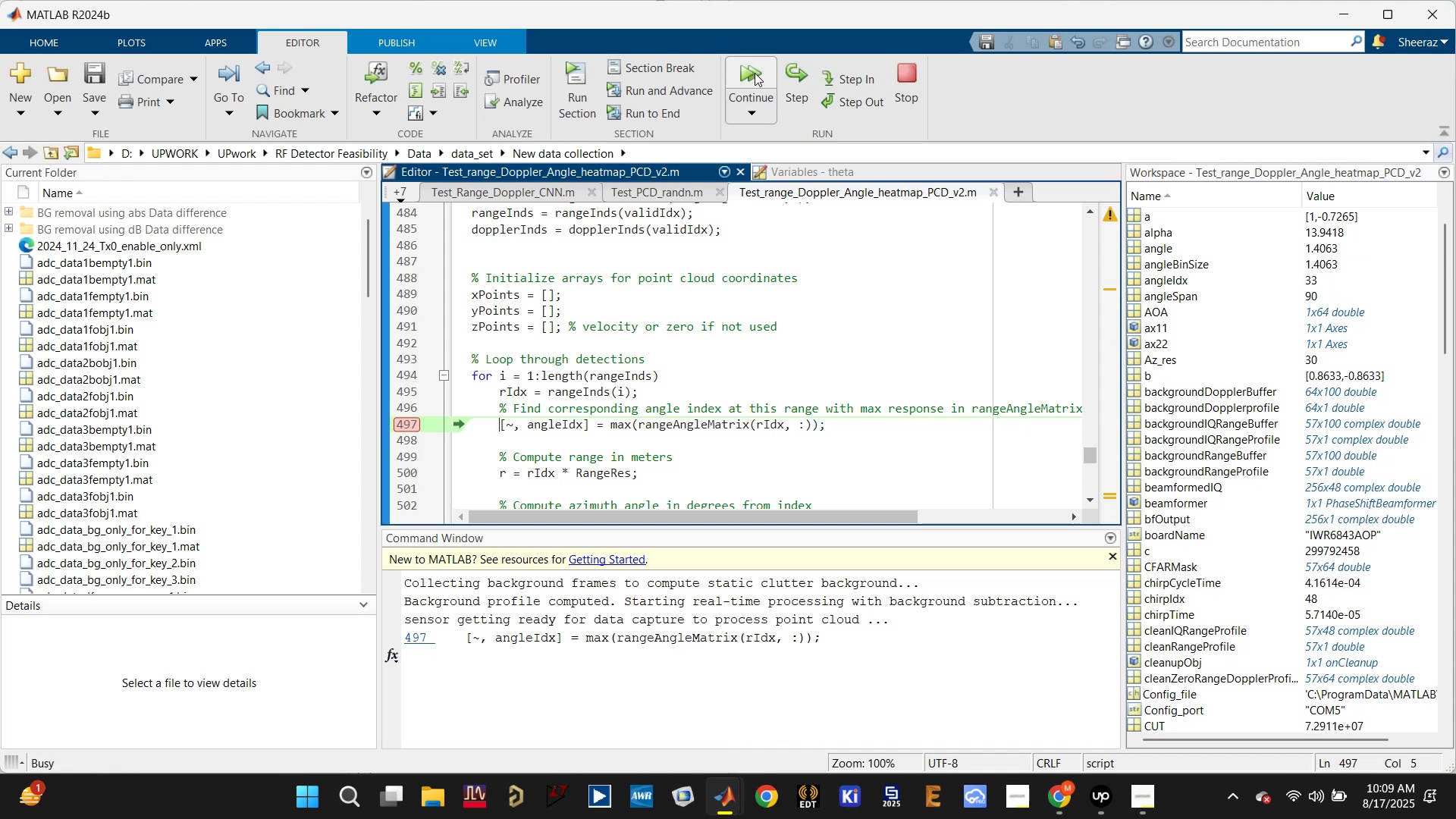 
triple_click([755, 73])
 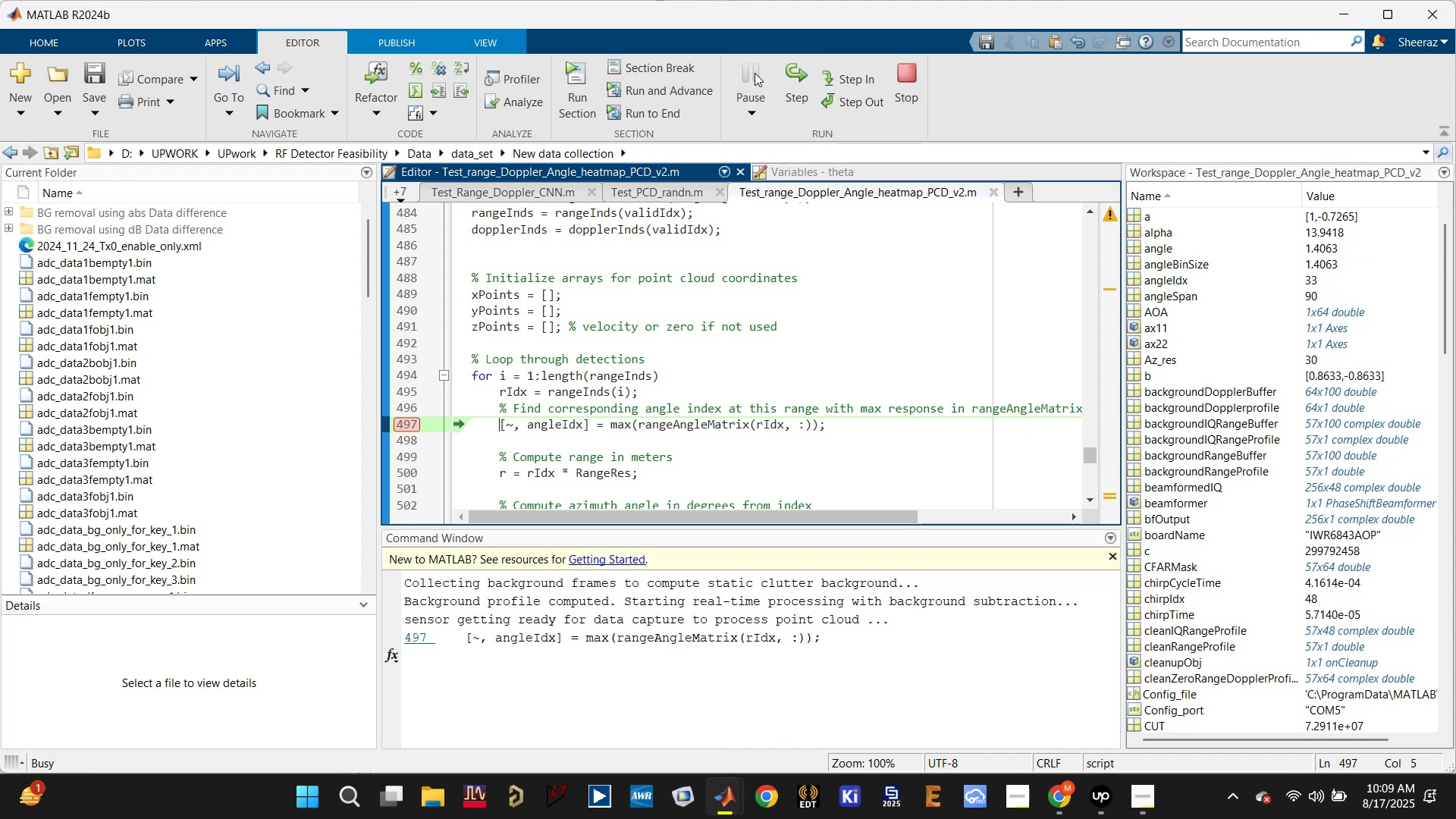 
triple_click([755, 73])
 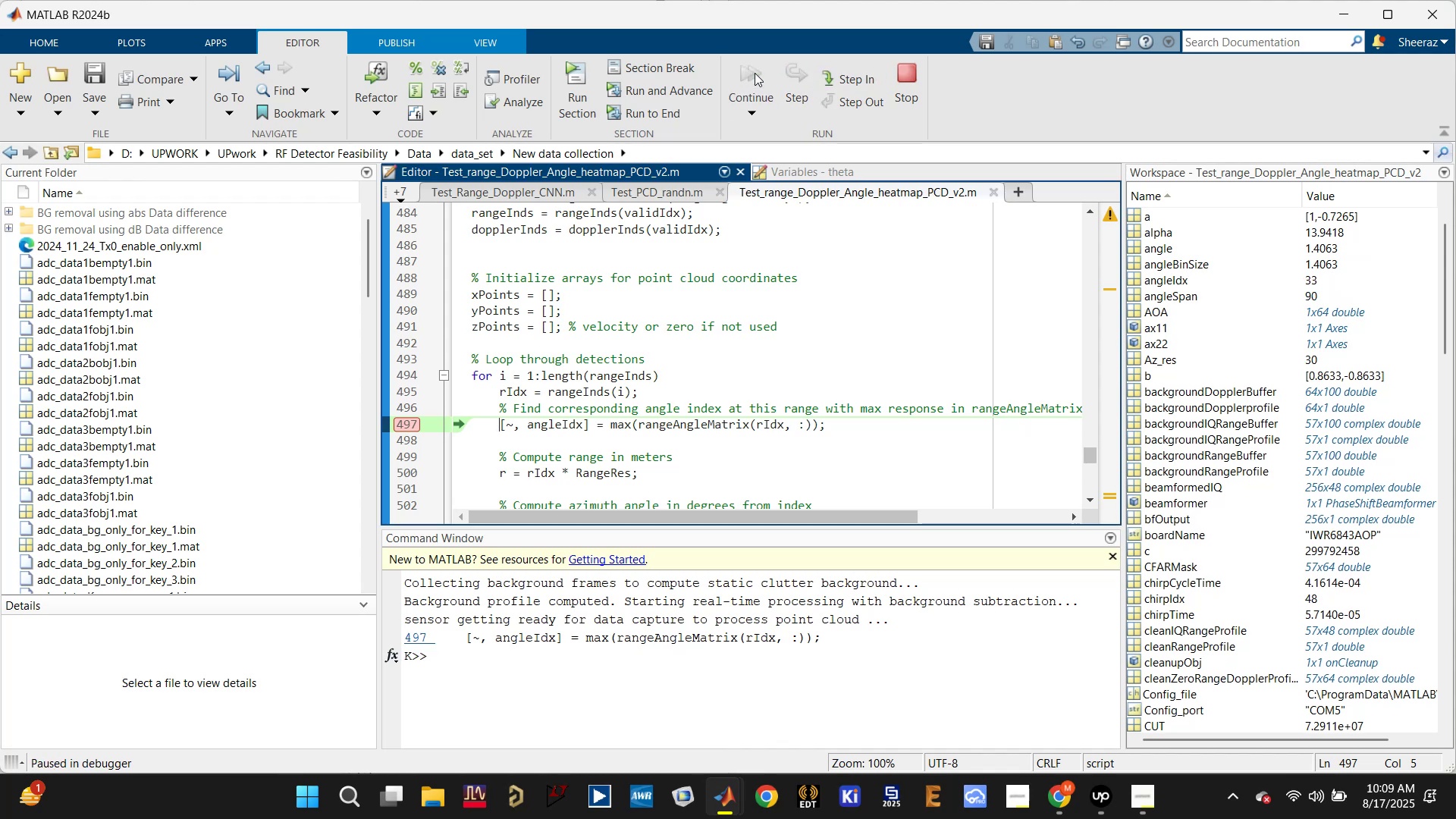 
triple_click([755, 73])
 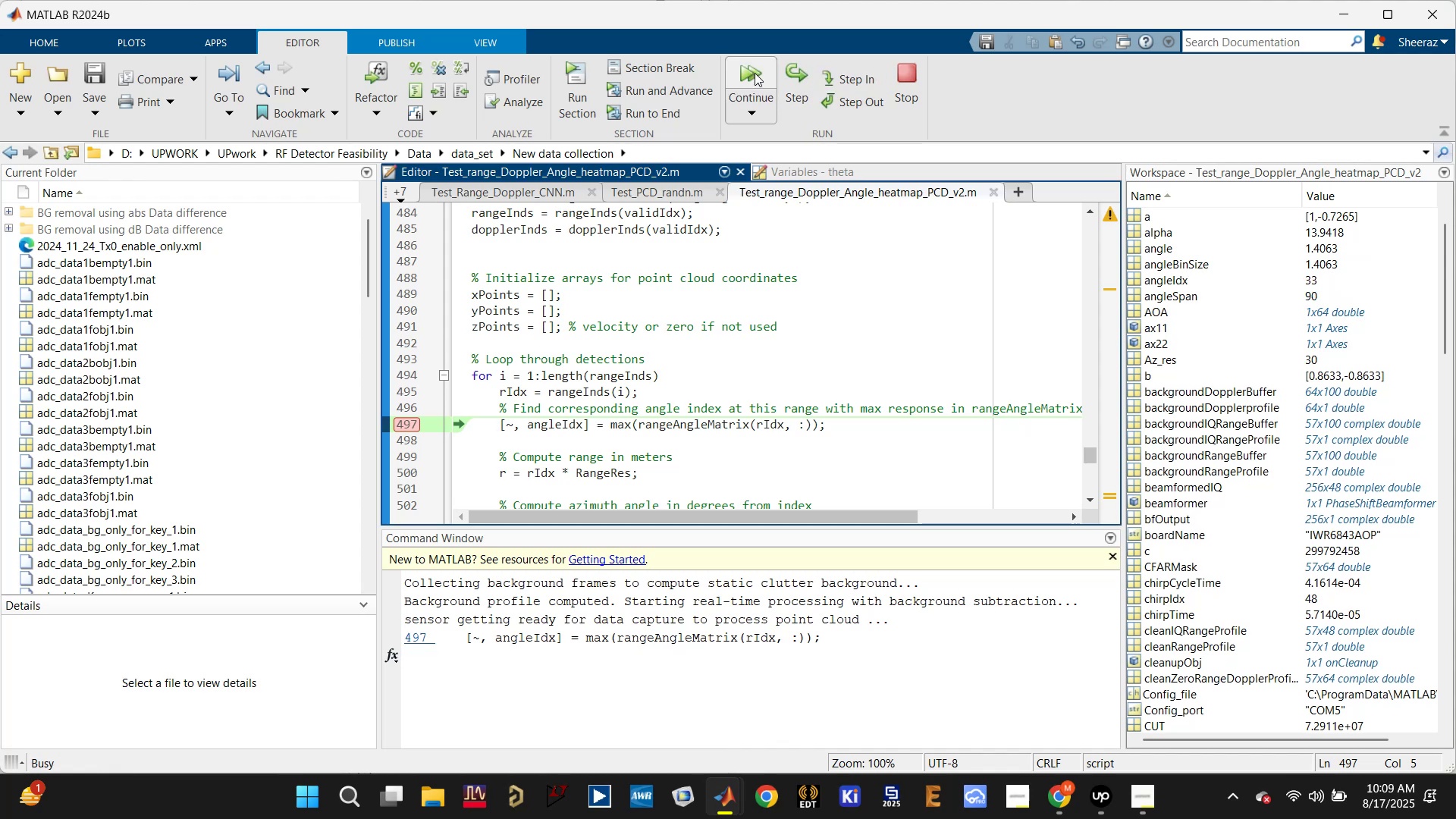 
triple_click([755, 73])
 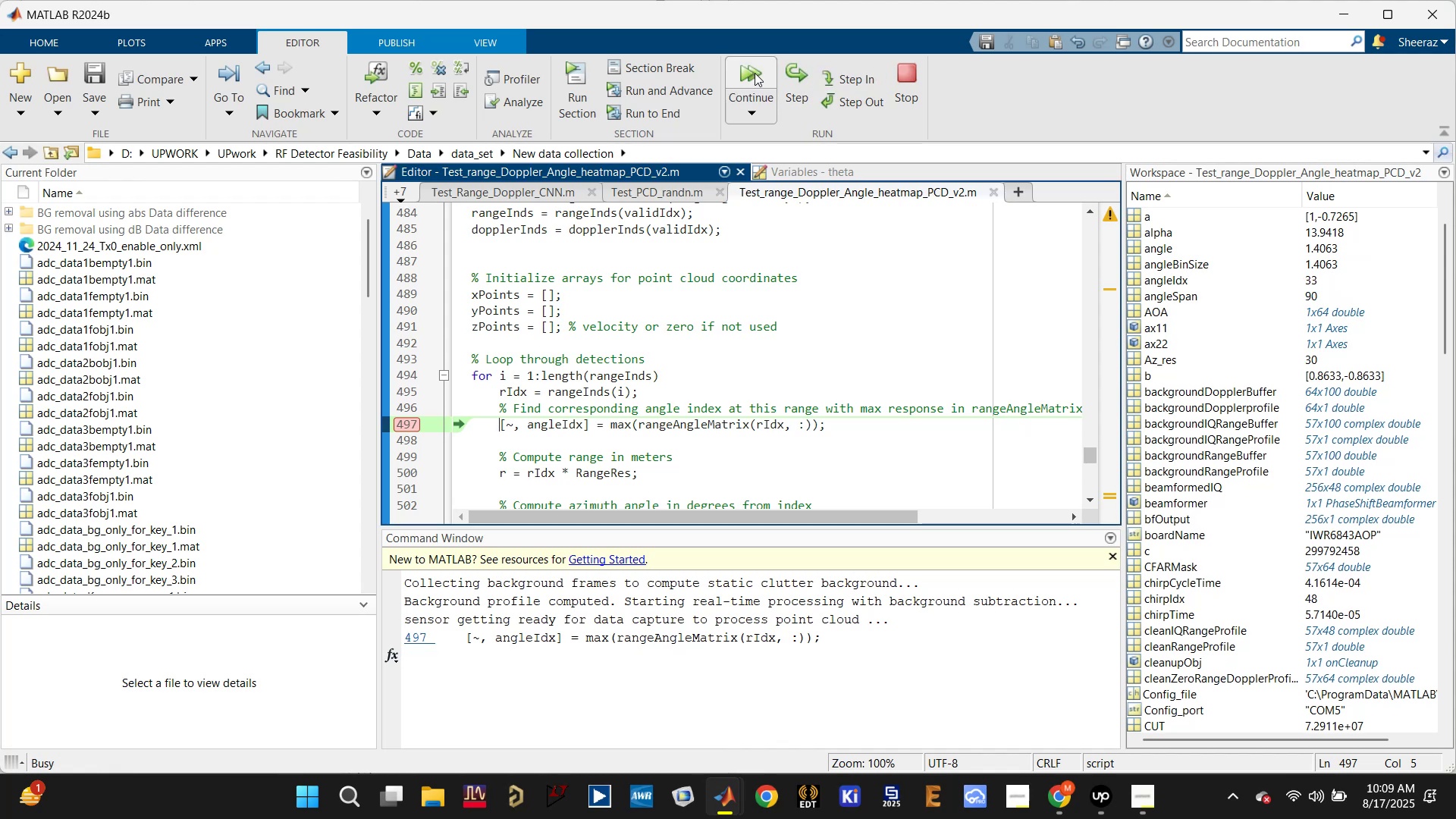 
triple_click([755, 73])
 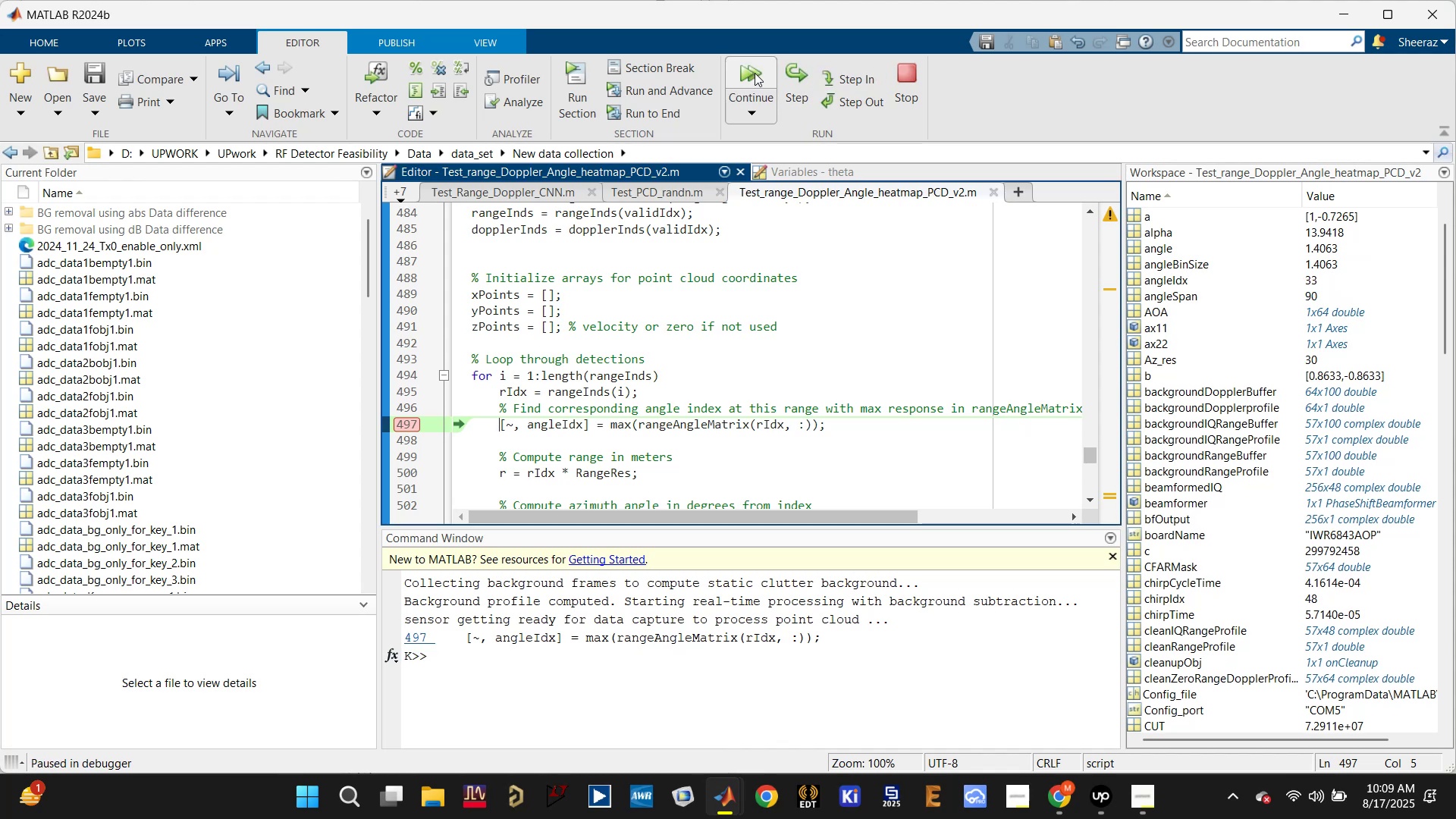 
triple_click([755, 73])
 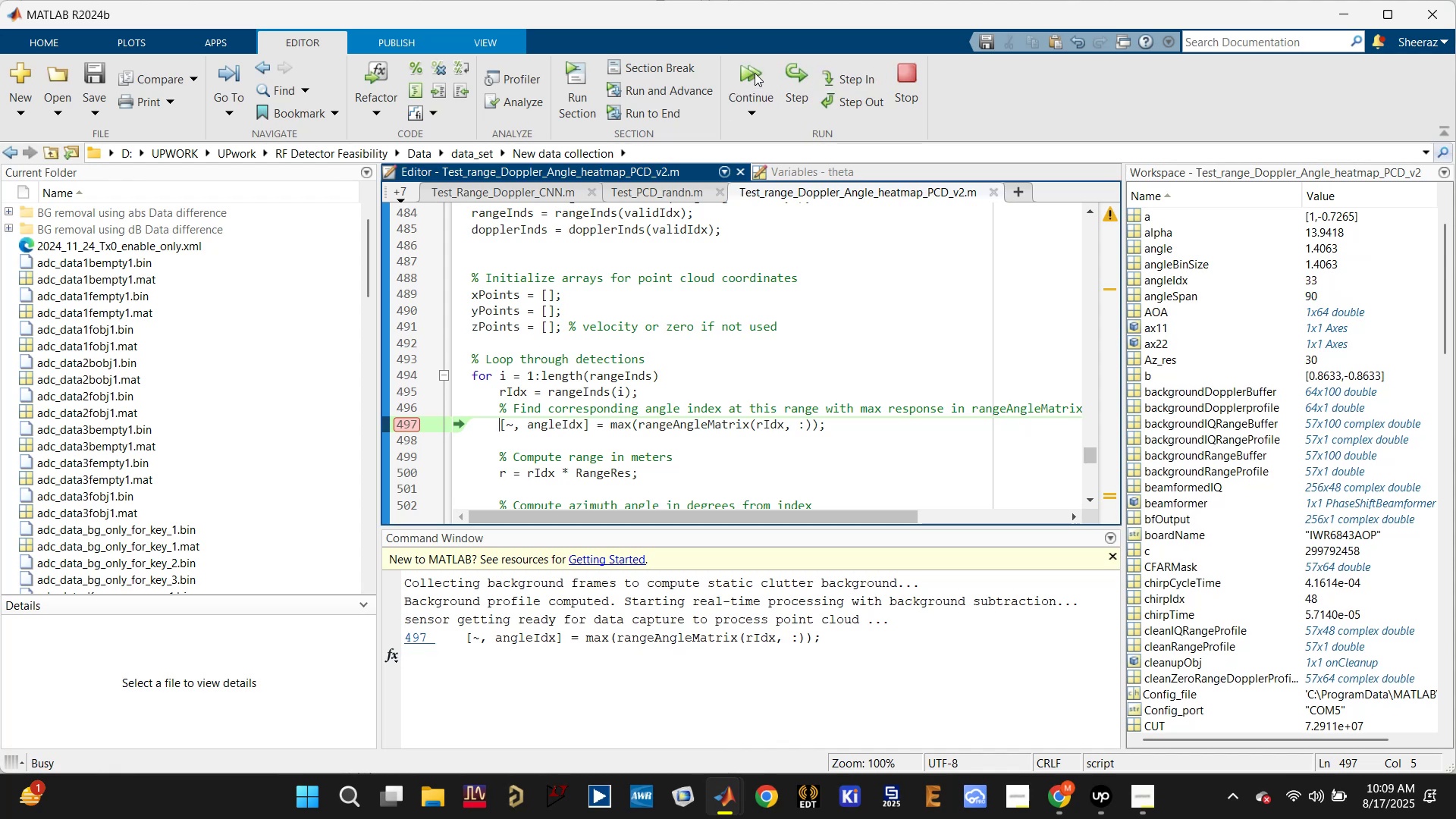 
triple_click([755, 73])
 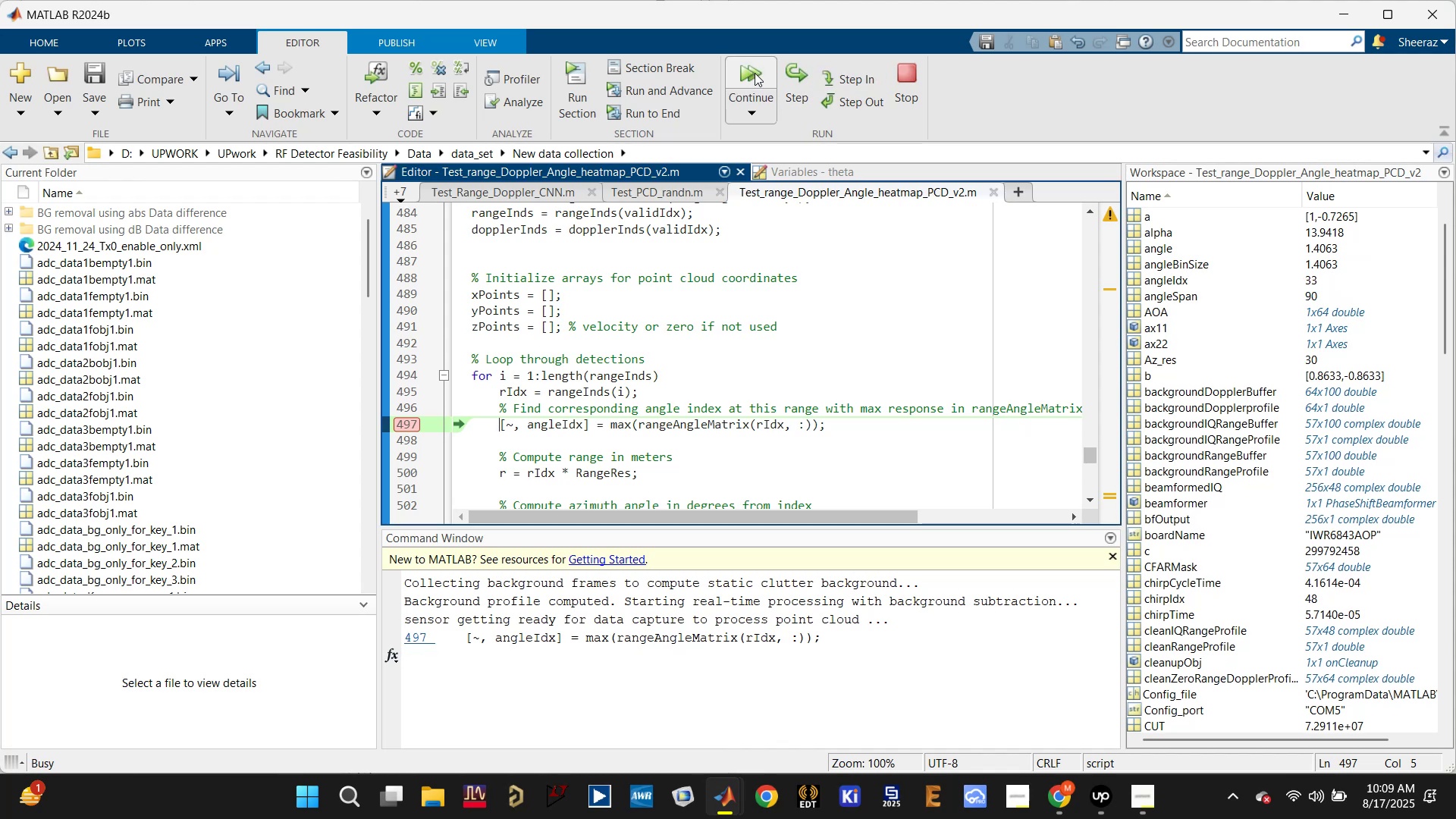 
triple_click([755, 73])
 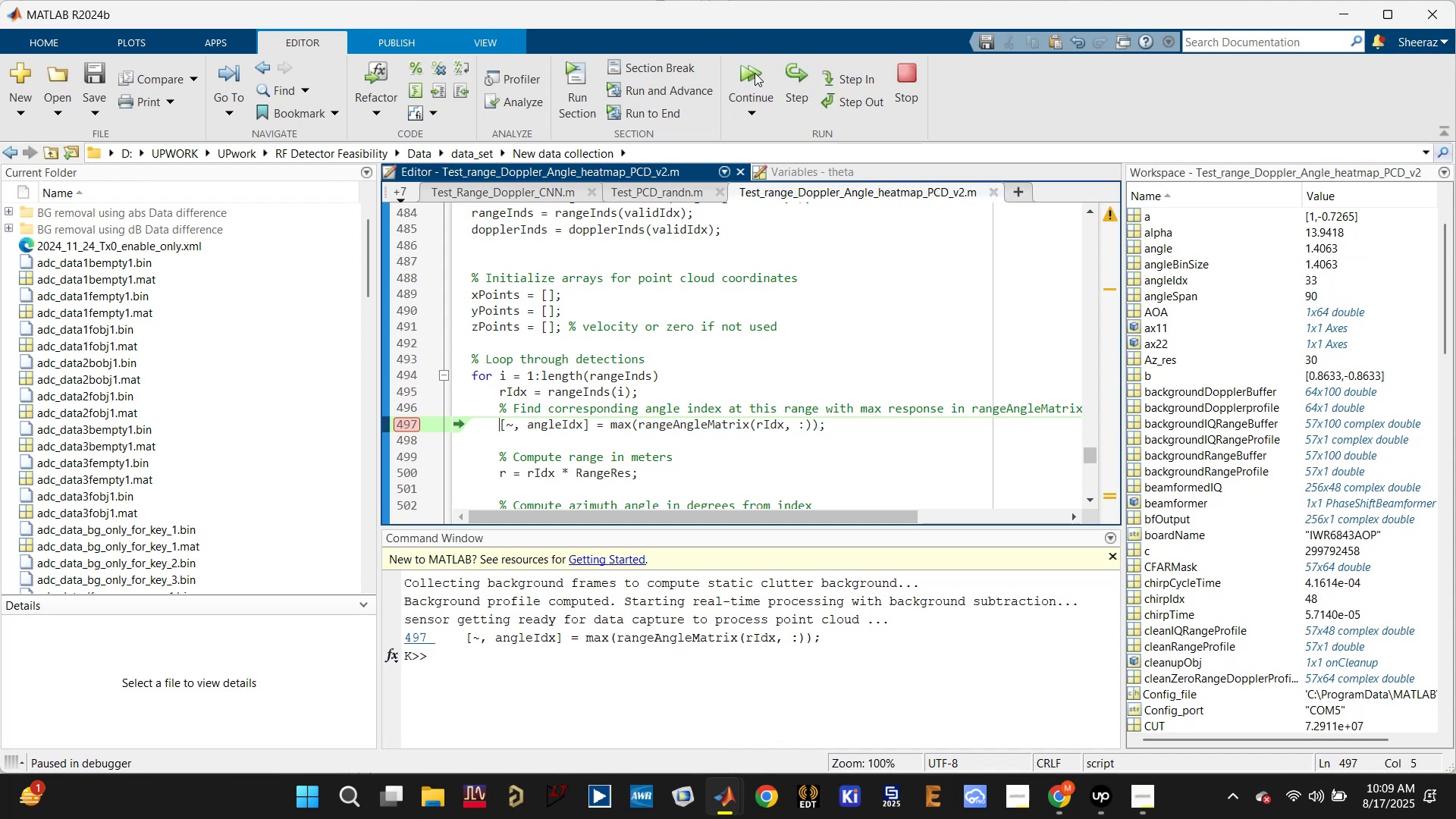 
triple_click([755, 73])
 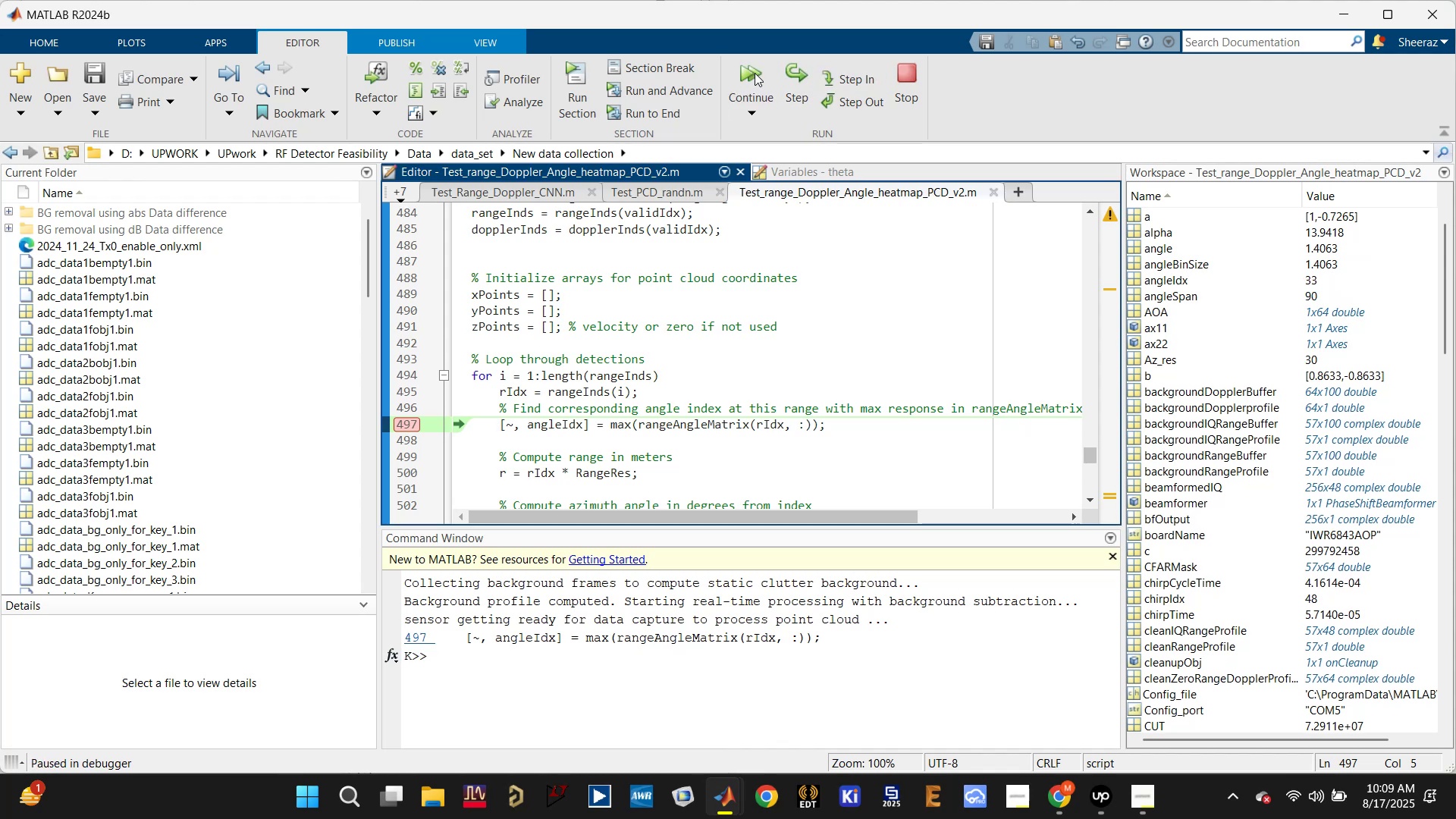 
triple_click([755, 73])
 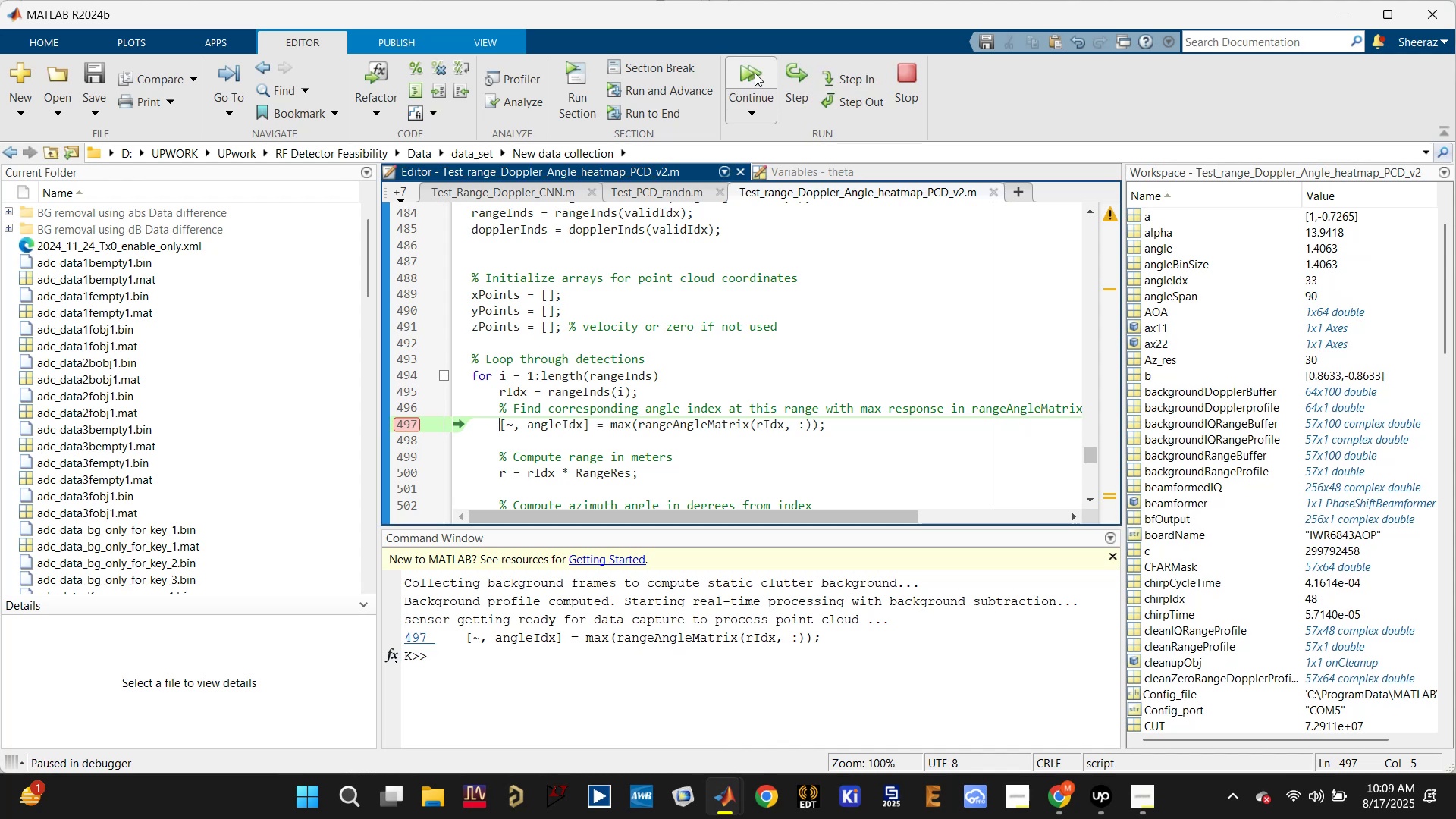 
triple_click([755, 73])
 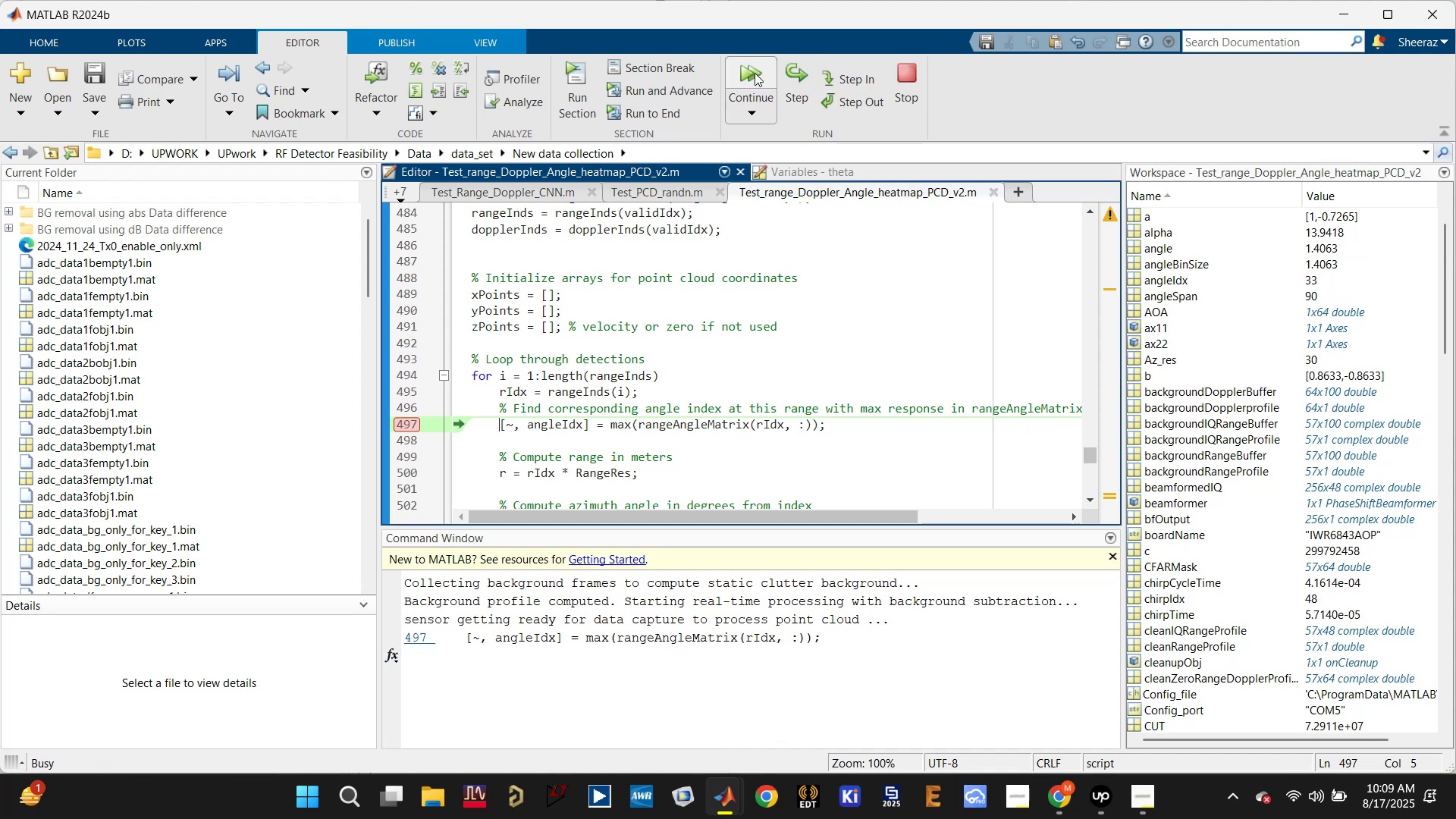 
triple_click([755, 73])
 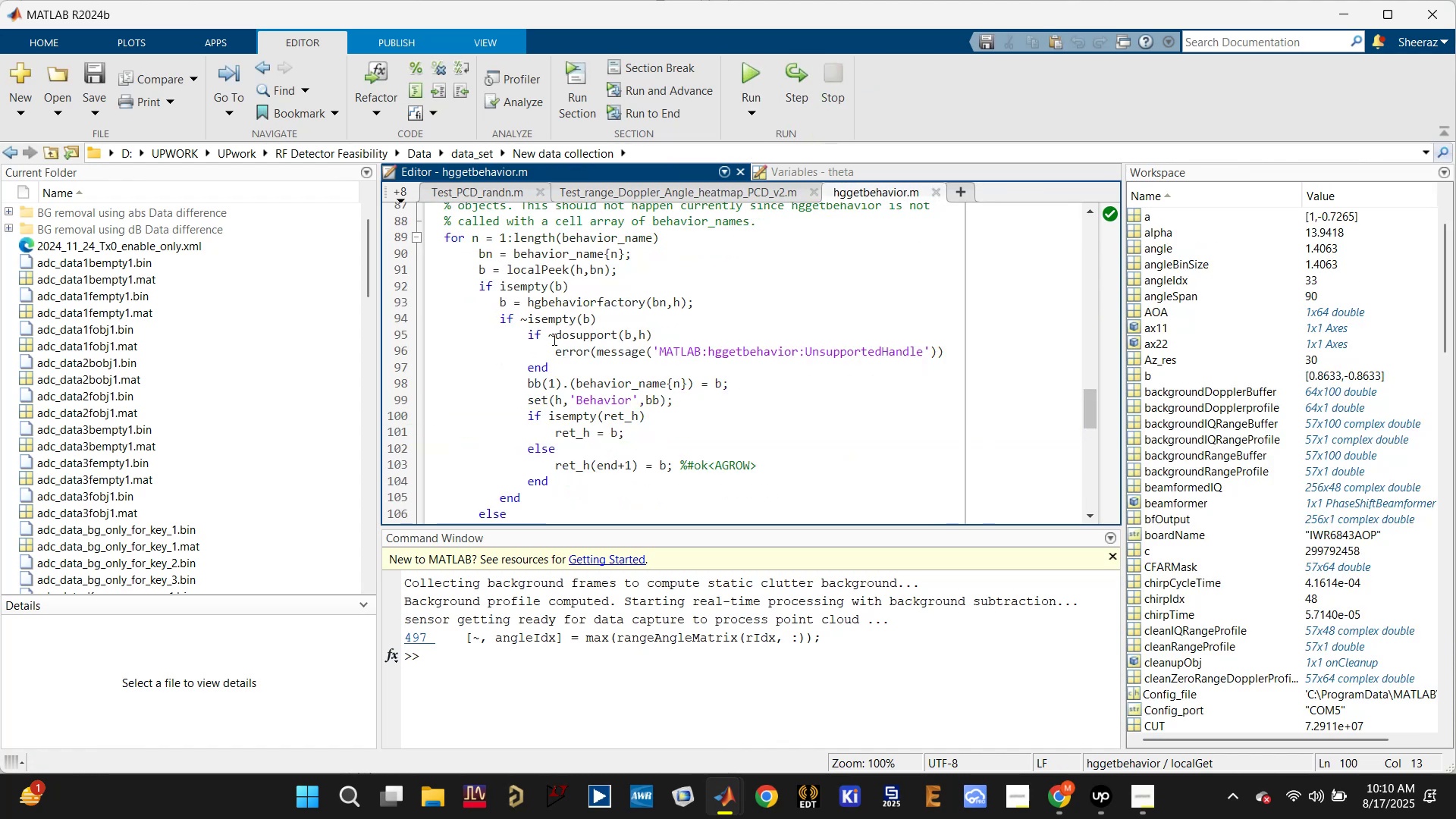 
left_click([934, 193])
 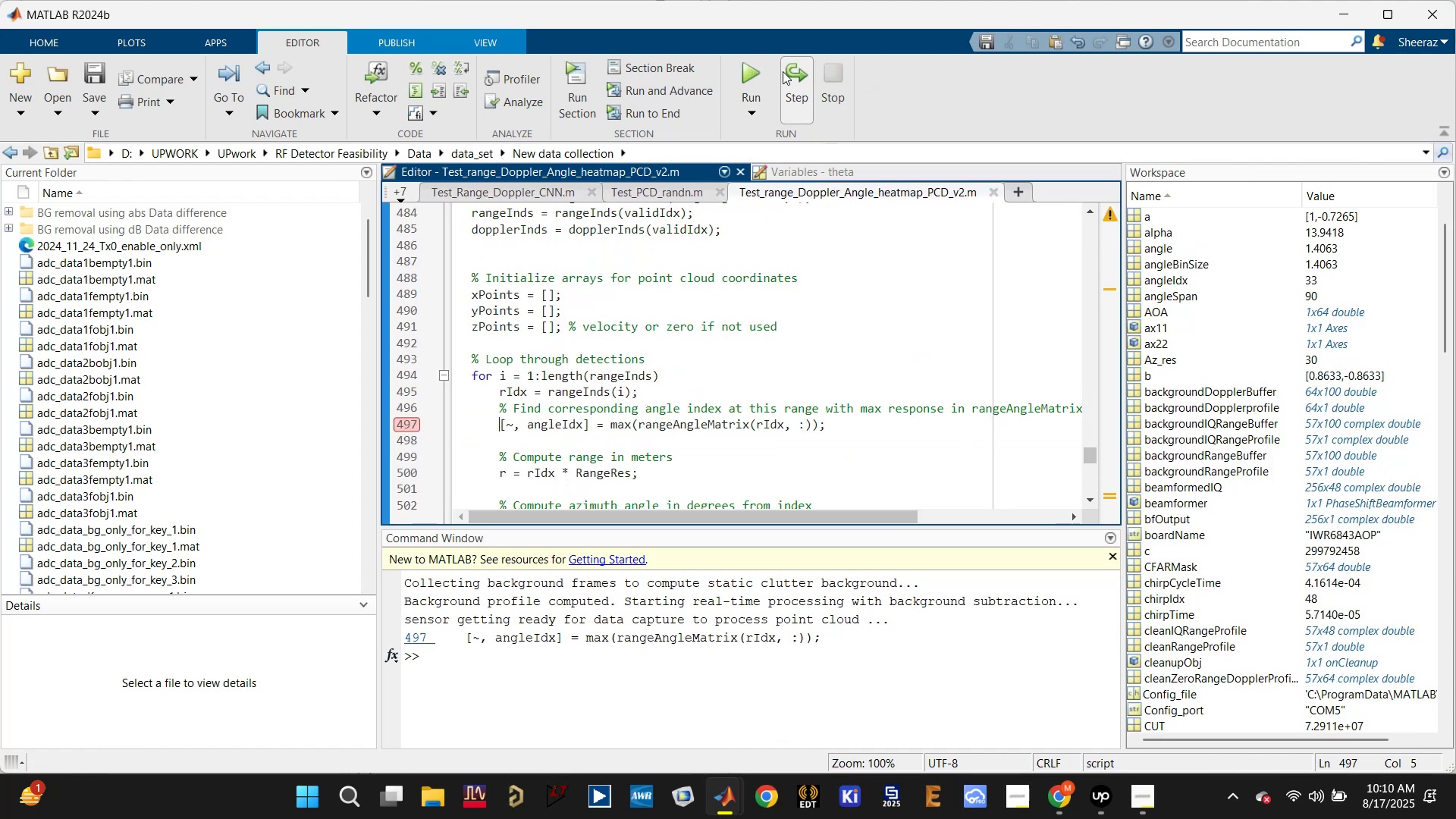 
left_click([758, 74])
 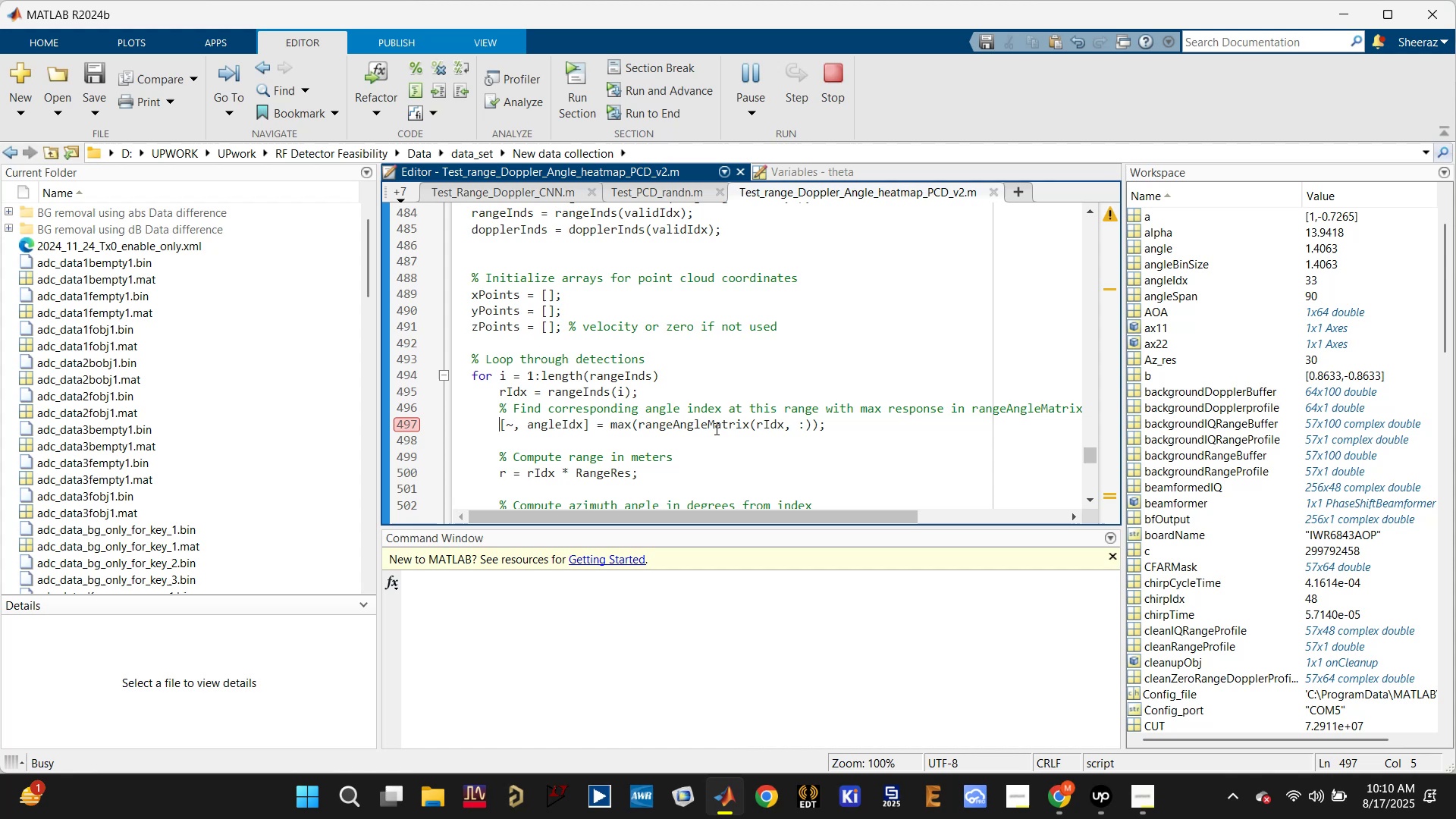 
wait(6.0)
 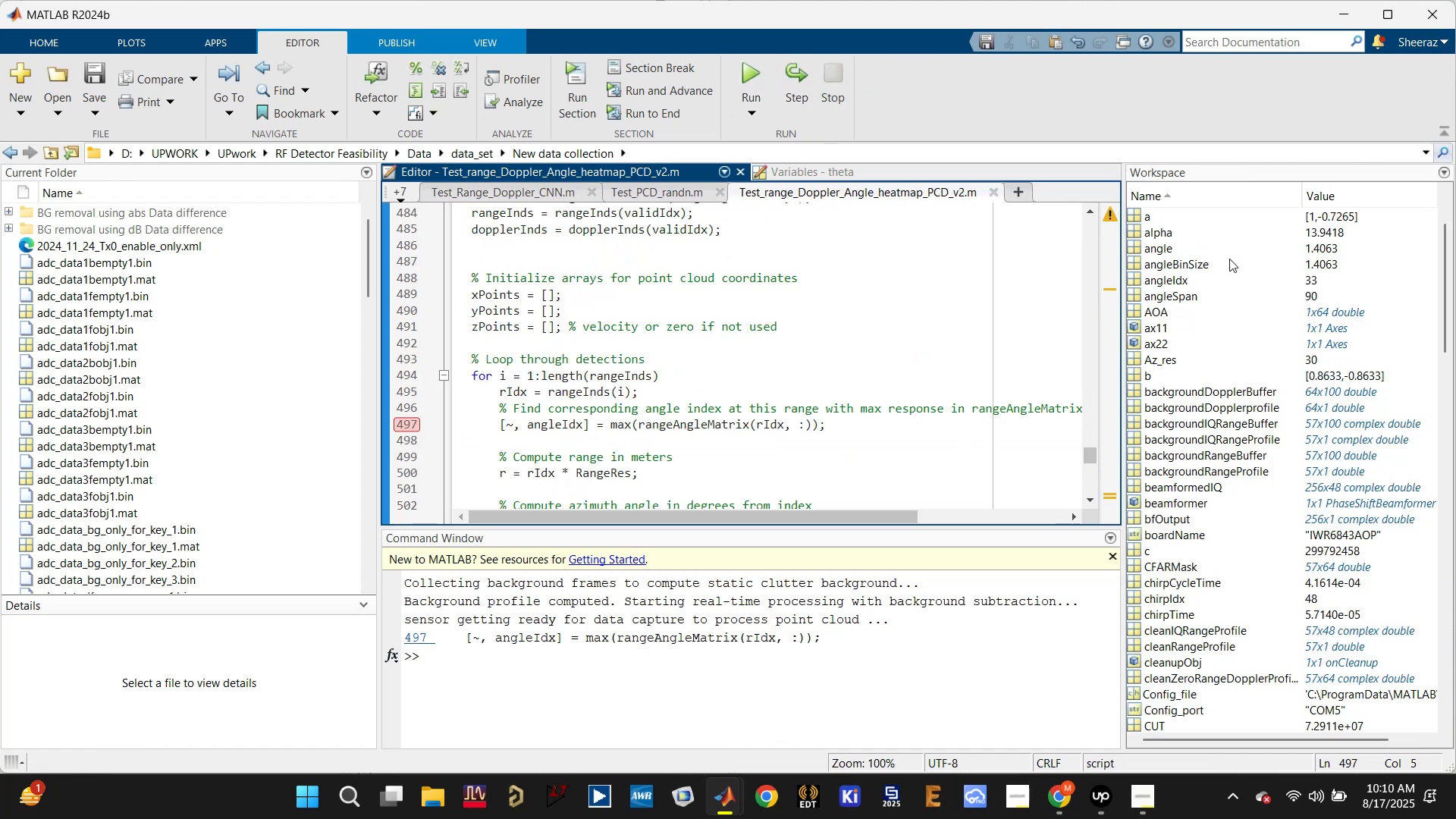 
left_click([704, 422])
 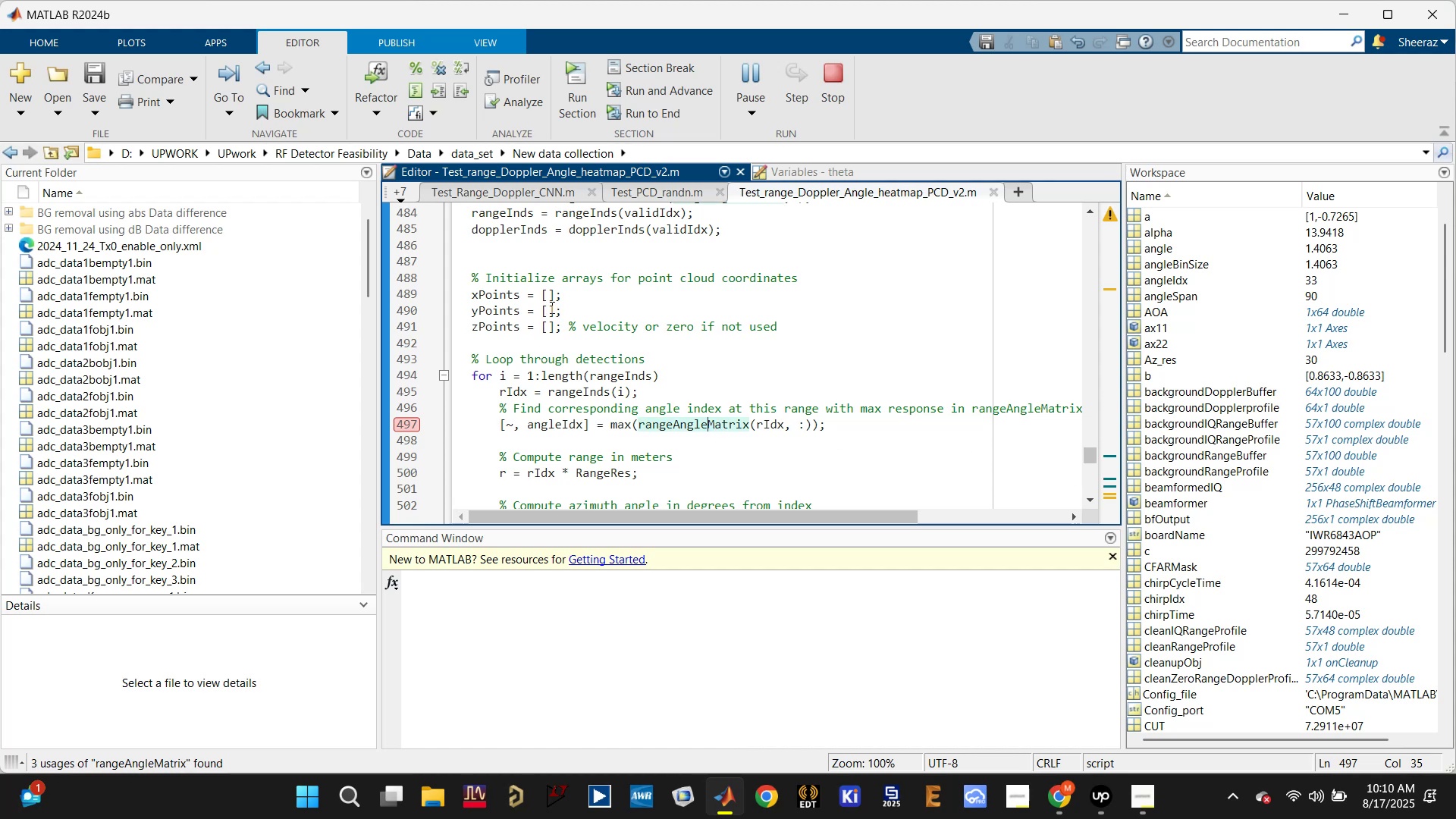 
scroll: coordinate [601, 369], scroll_direction: up, amount: 1.0
 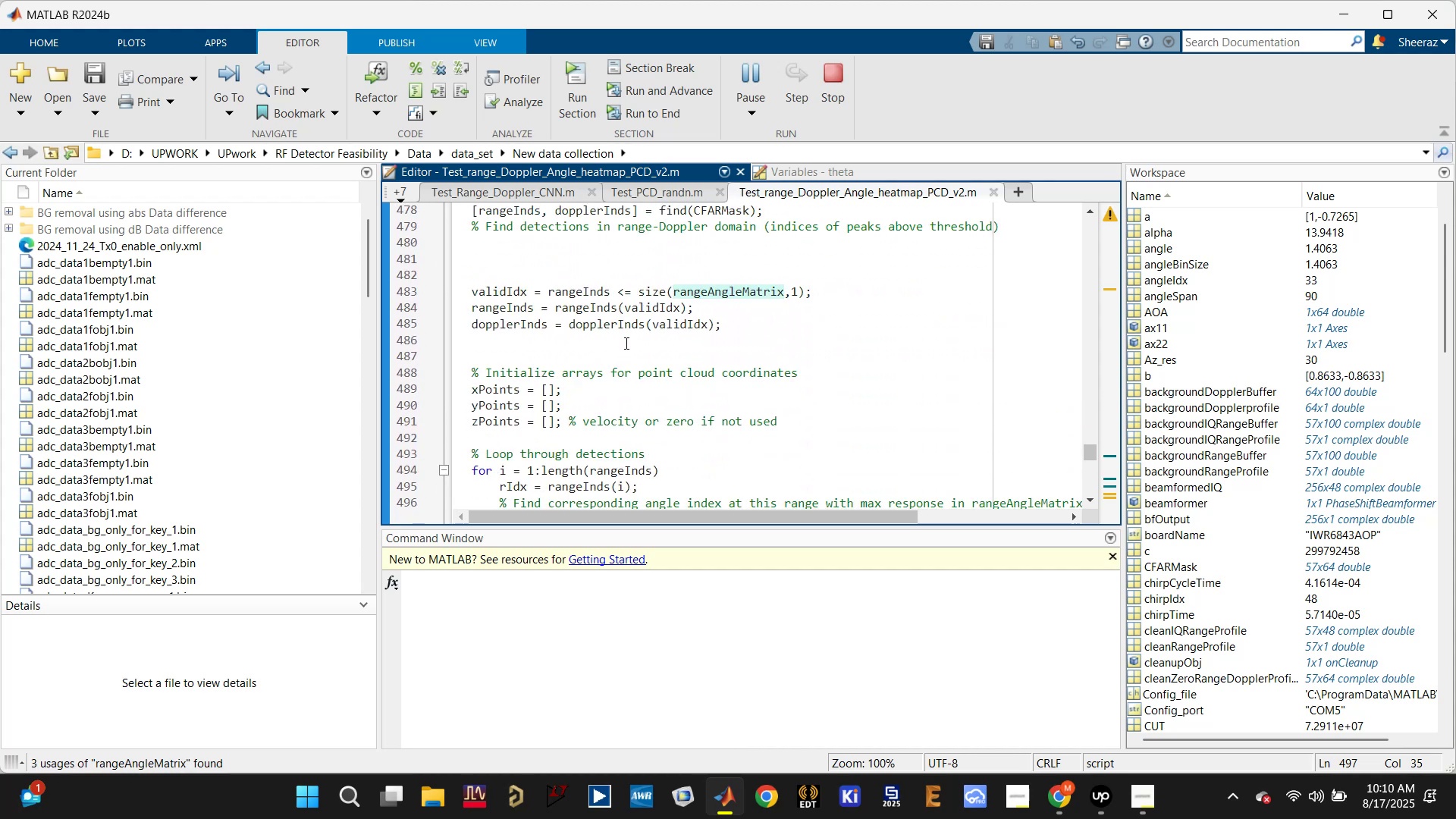 
left_click_drag(start_coordinate=[739, 330], to_coordinate=[456, 283])
 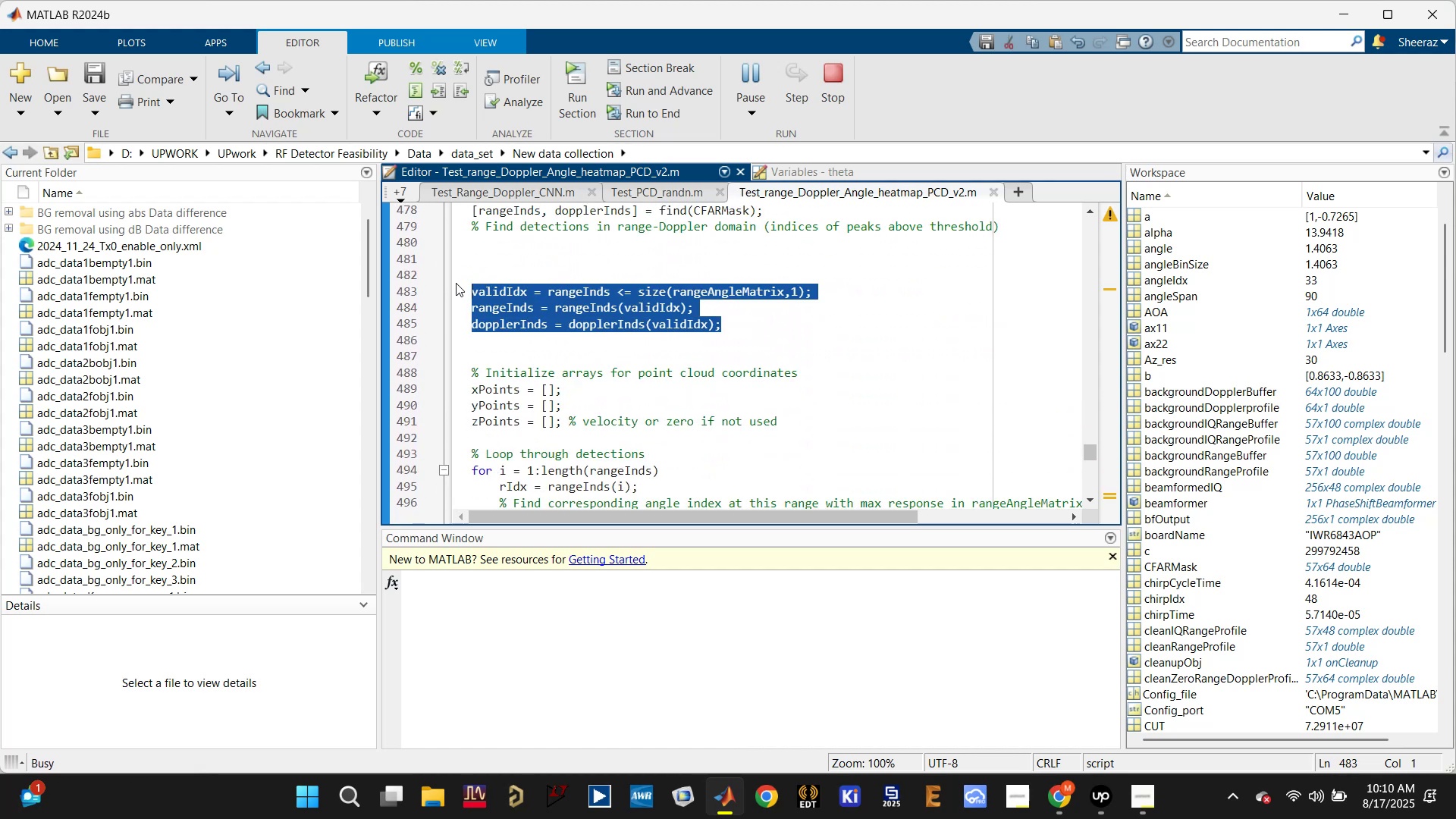 
key(Control+R)
 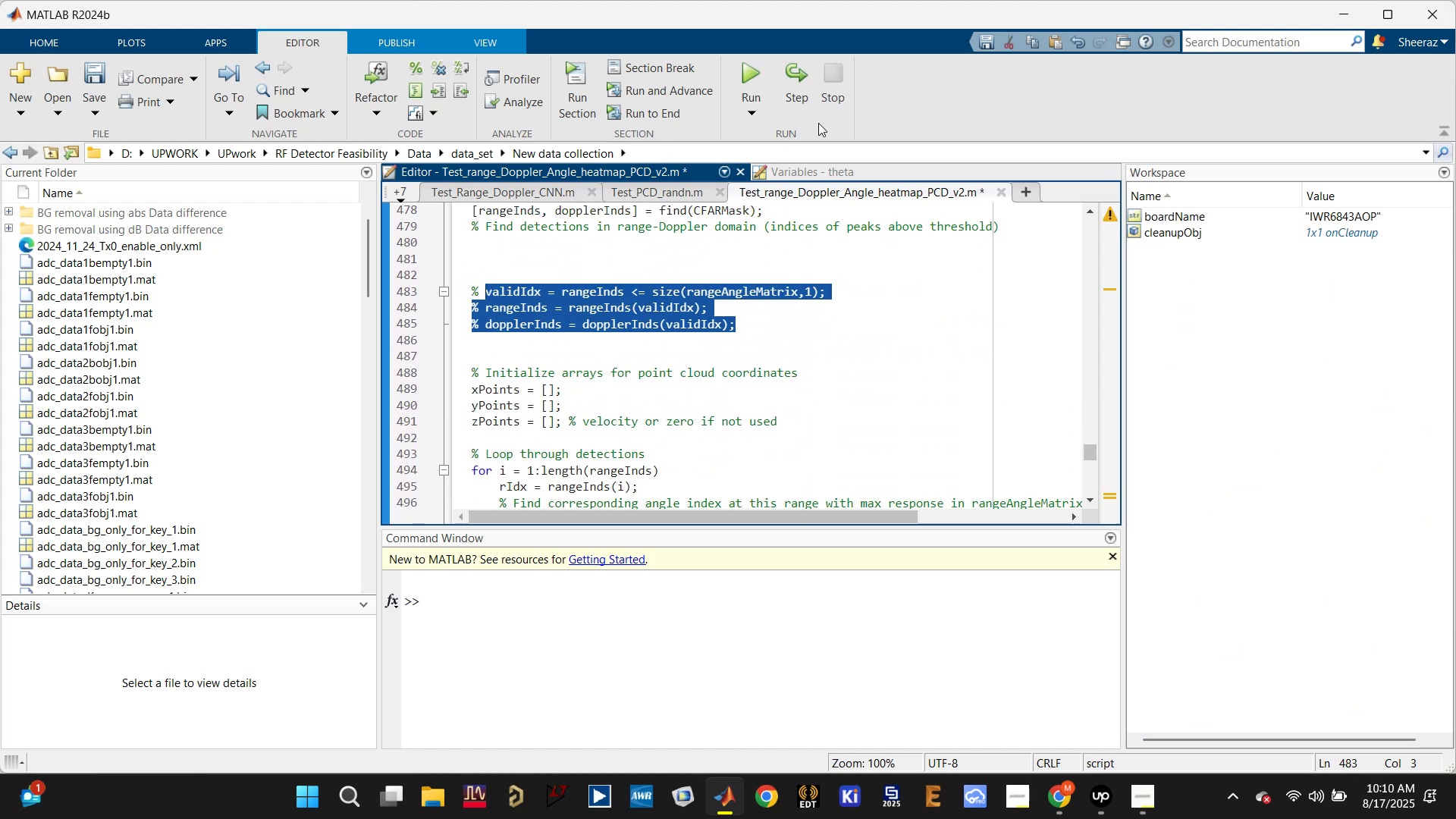 
left_click([667, 255])
 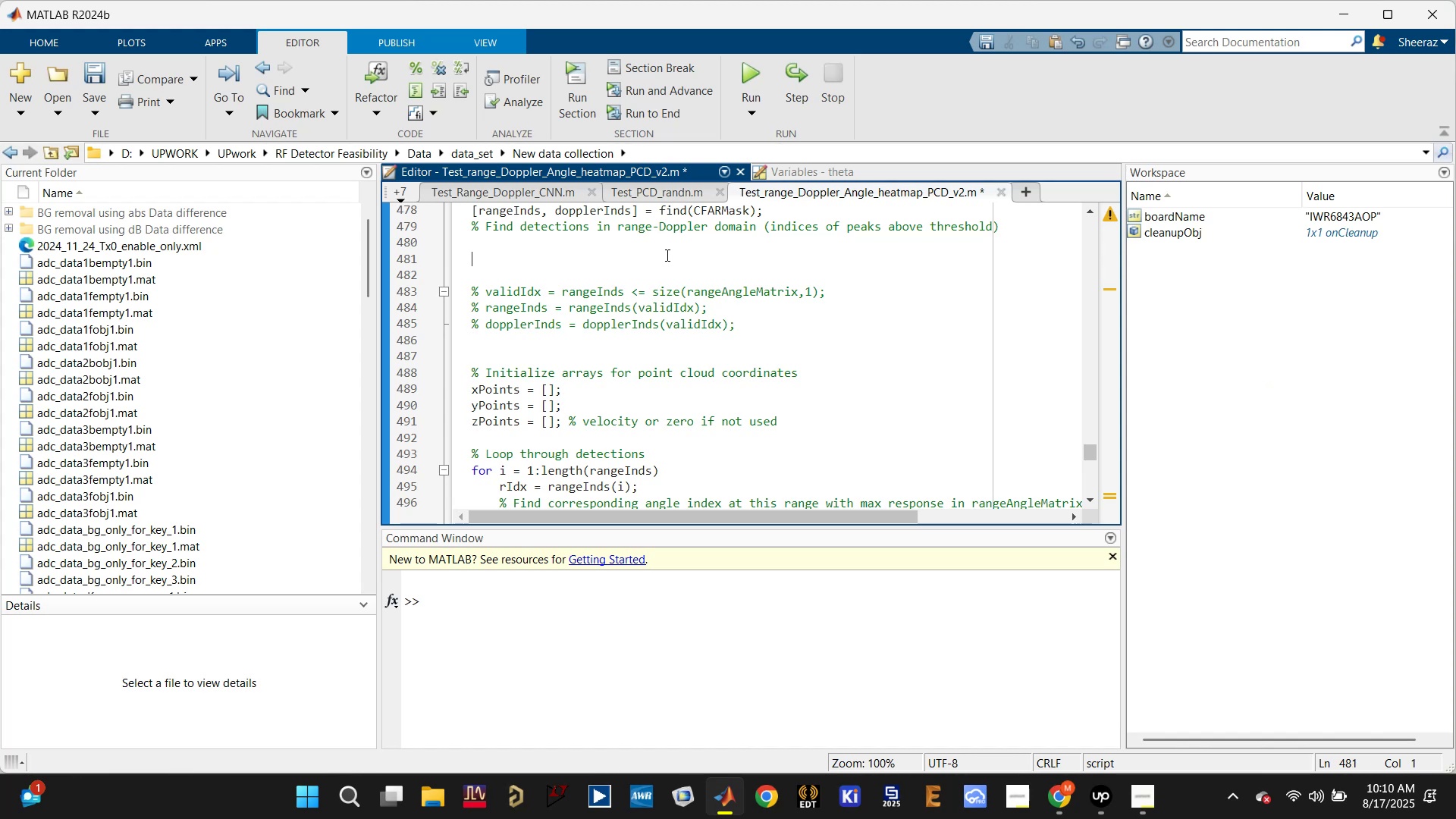 
scroll: coordinate [665, 256], scroll_direction: up, amount: 1.0
 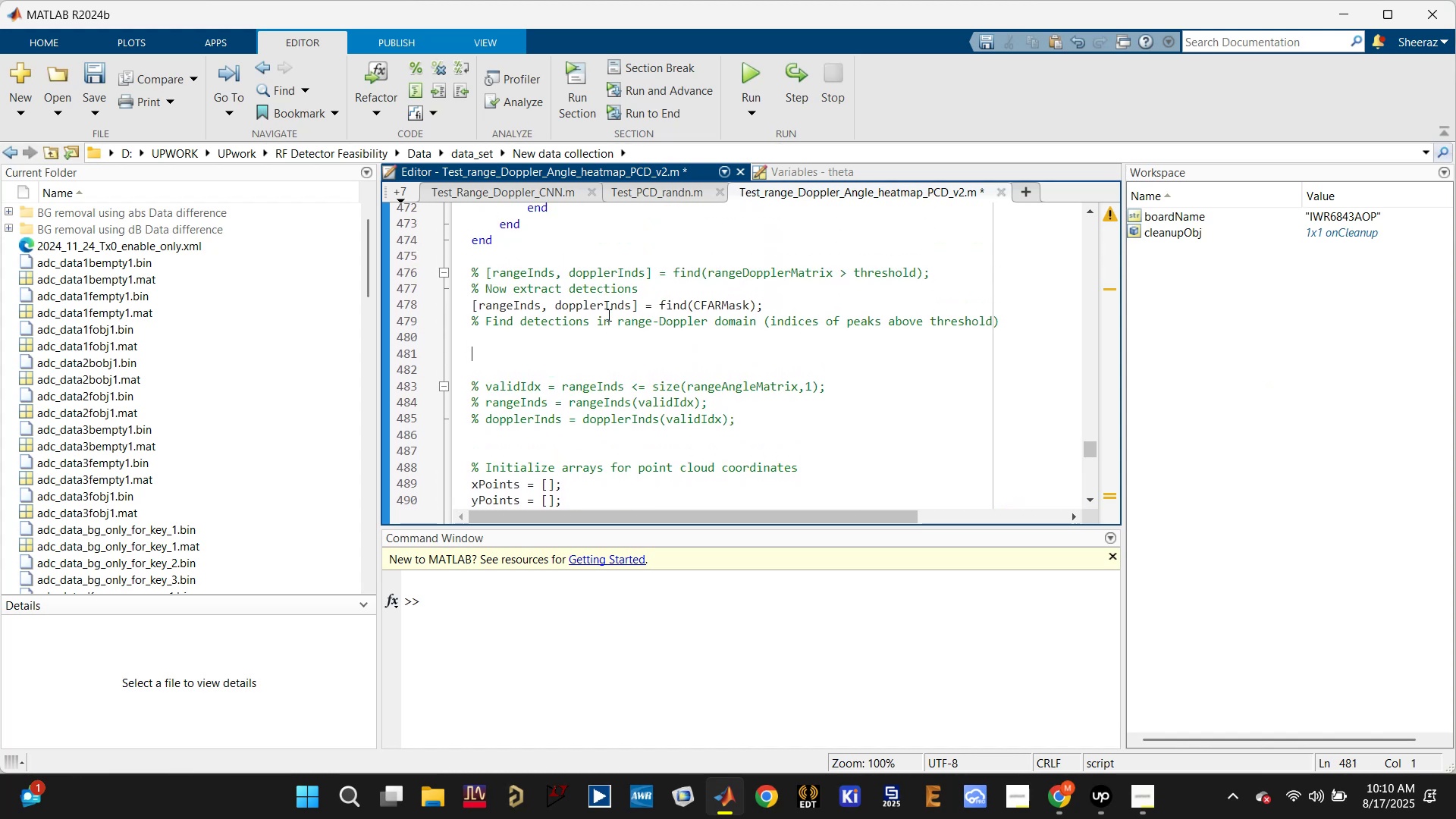 
scroll: coordinate [512, 351], scroll_direction: down, amount: 4.0
 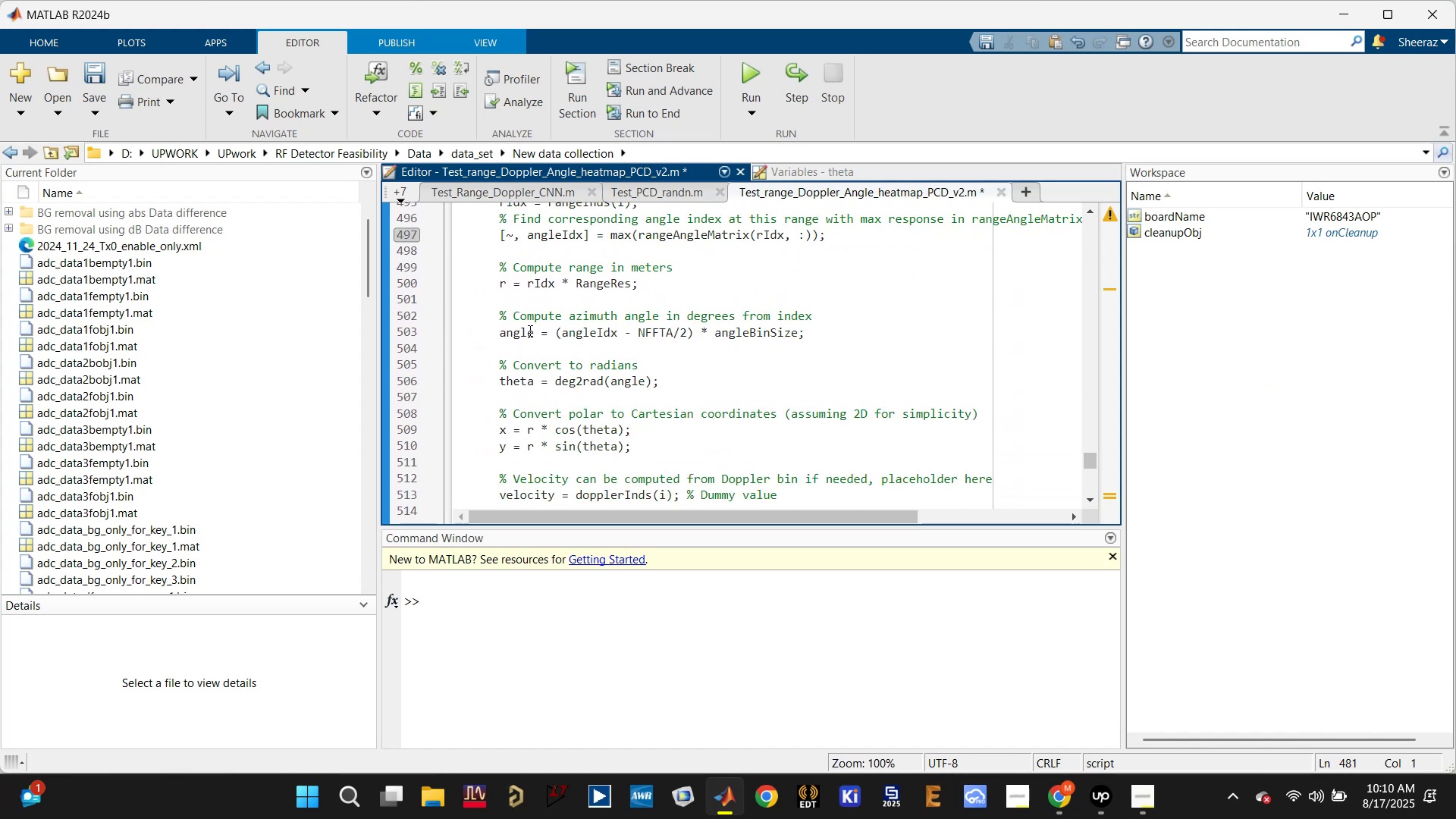 
scroll: coordinate [585, 295], scroll_direction: up, amount: 2.0
 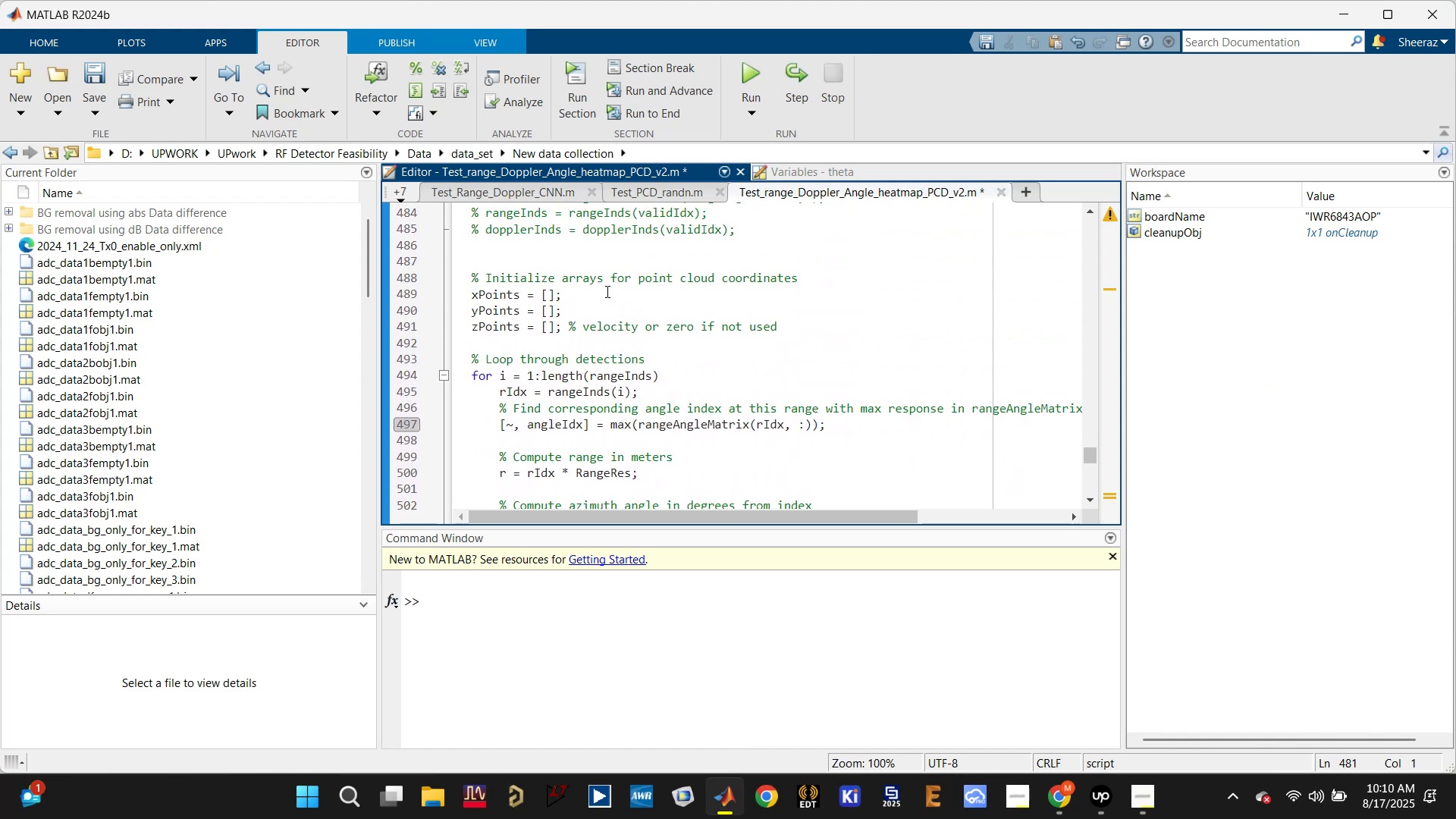 
left_click([604, 290])
 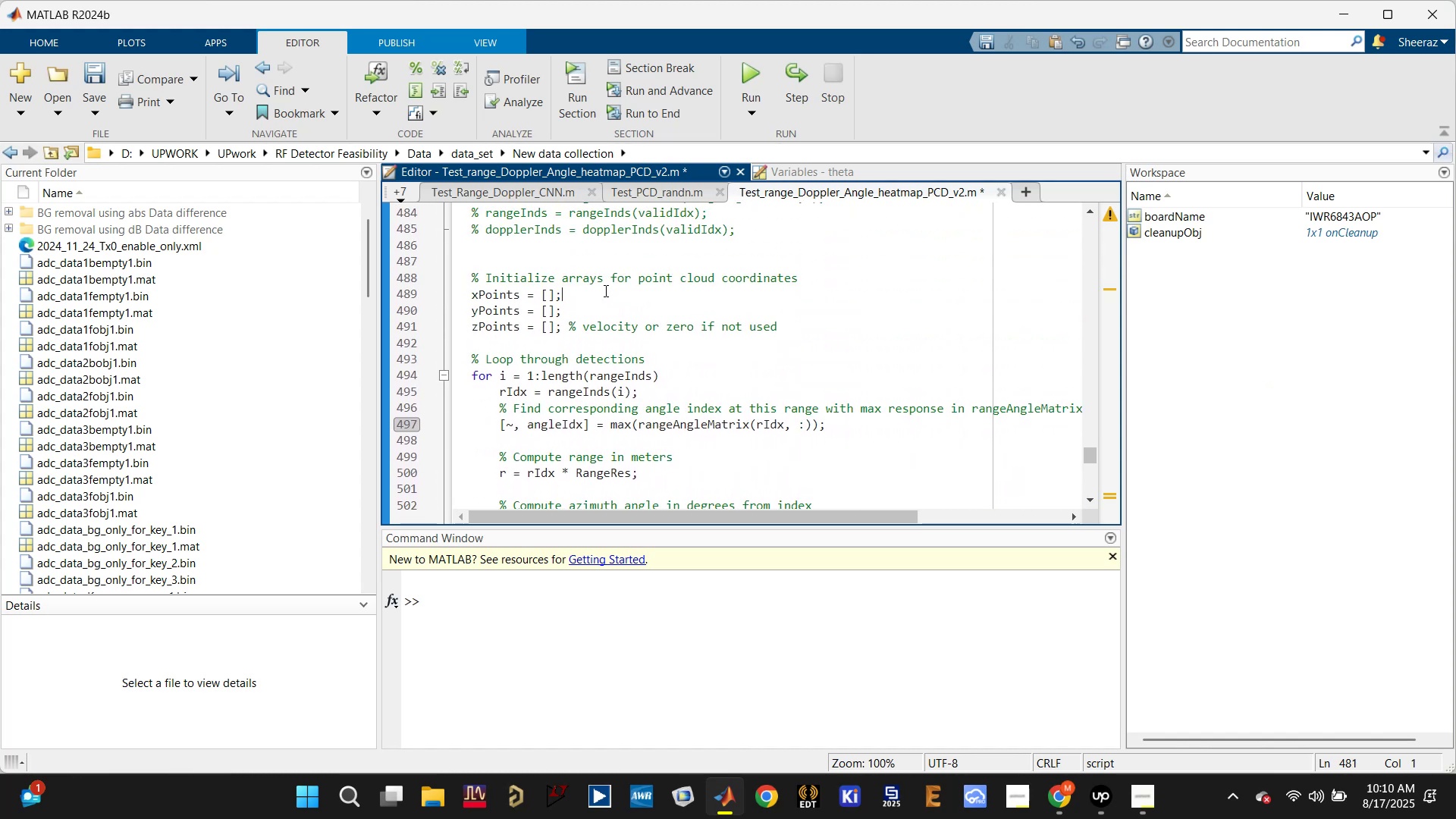 
key(Control+S)
 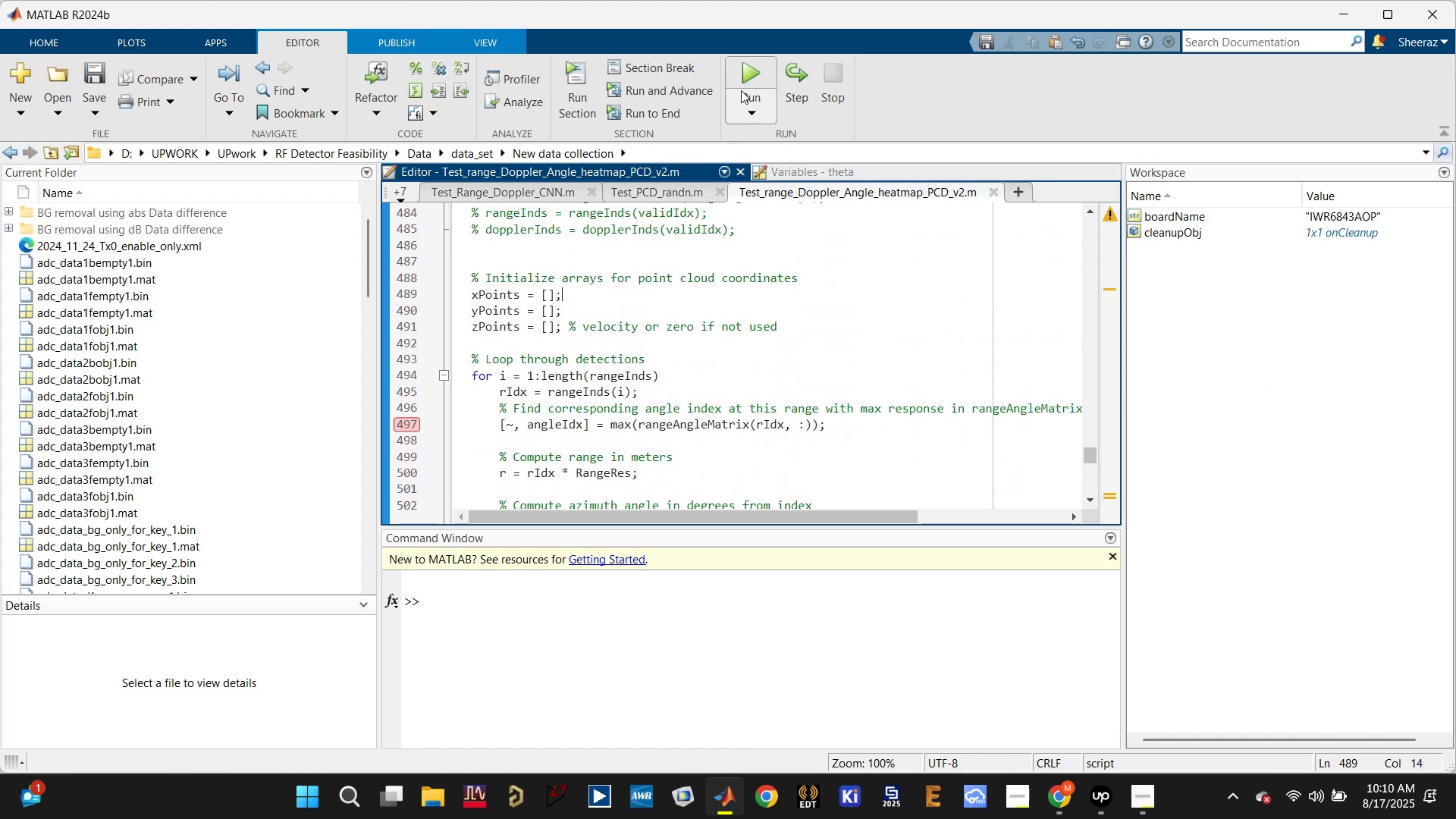 
left_click([748, 71])
 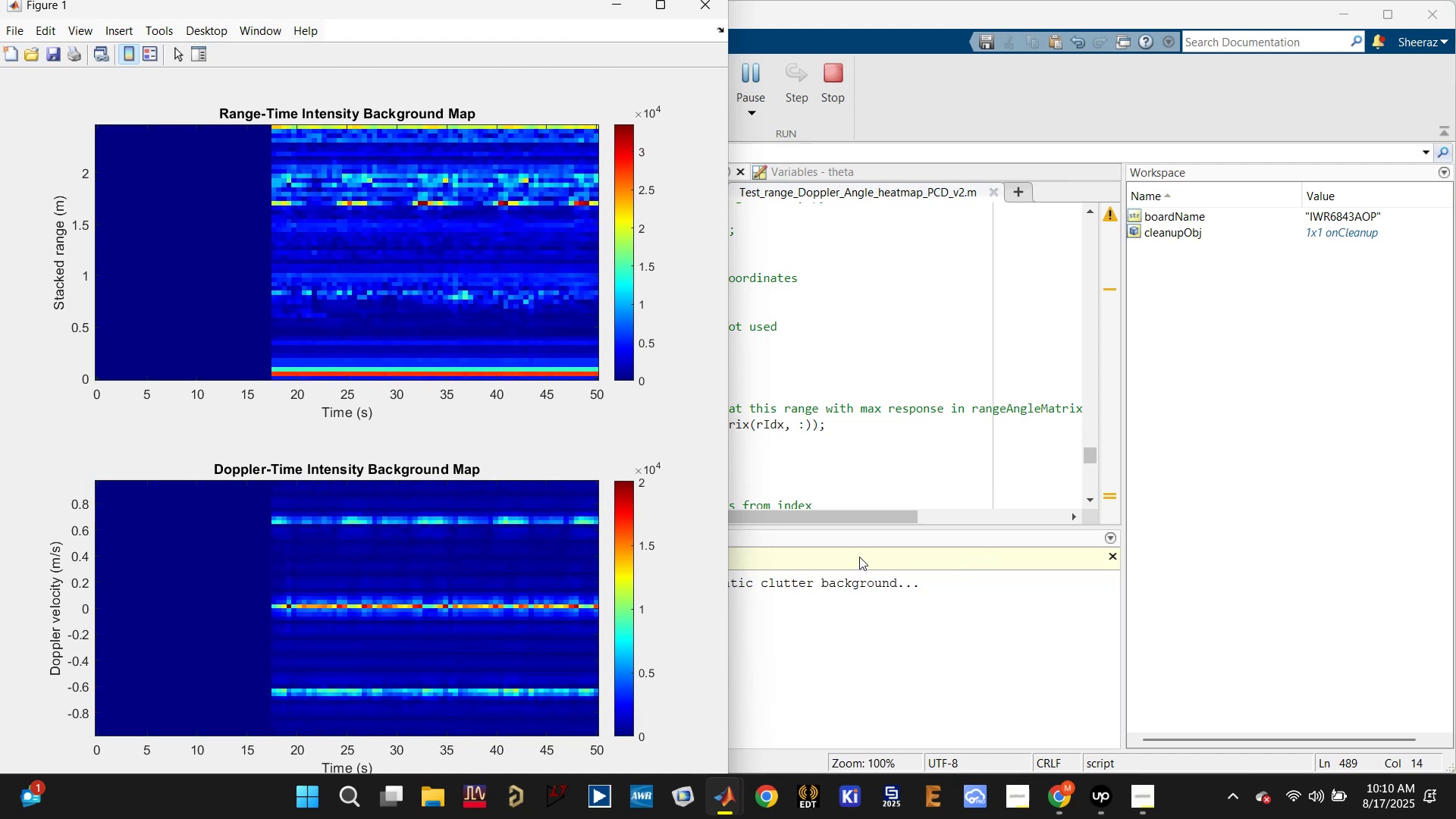 
wait(26.89)
 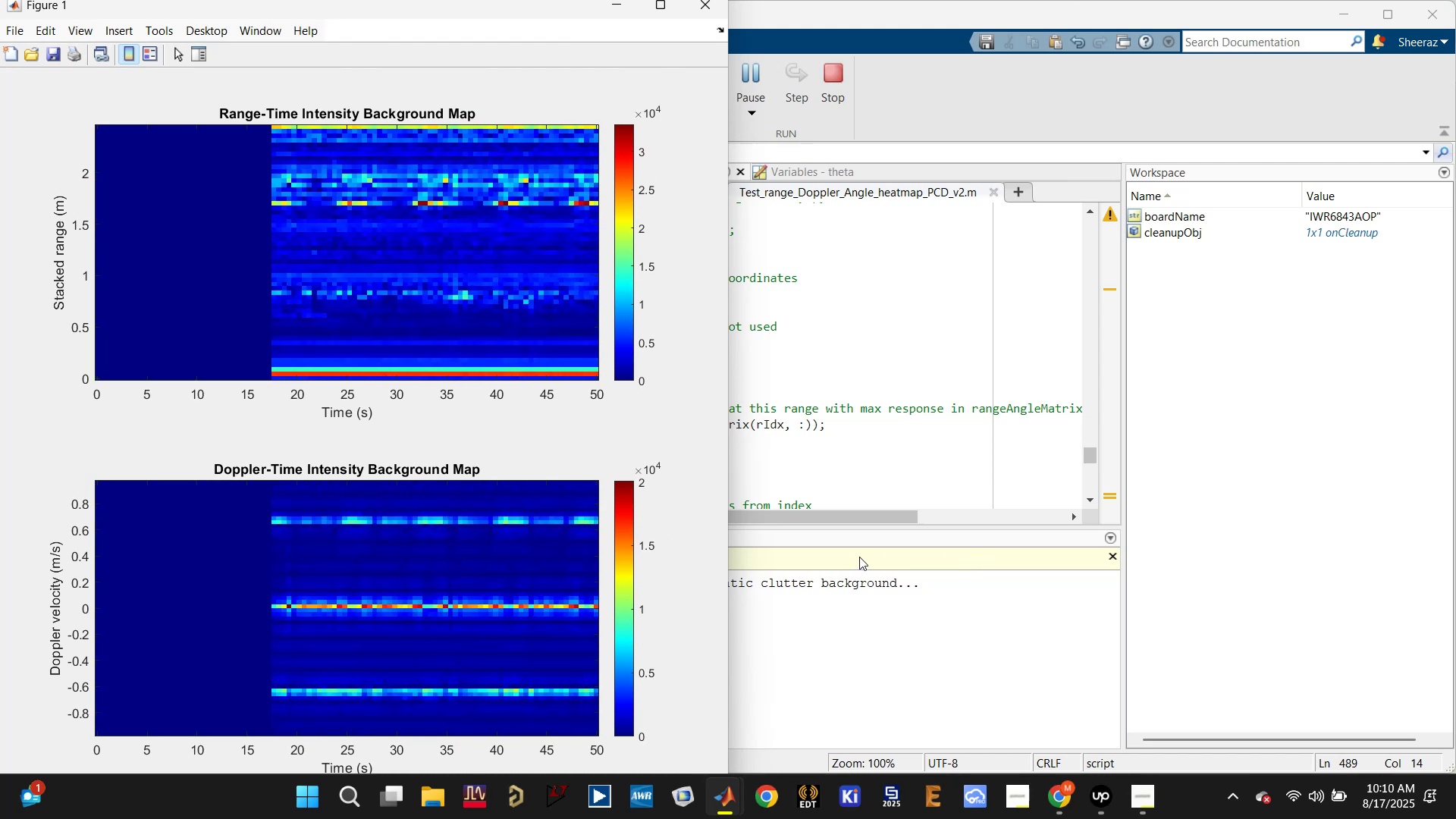 
left_click([903, 629])
 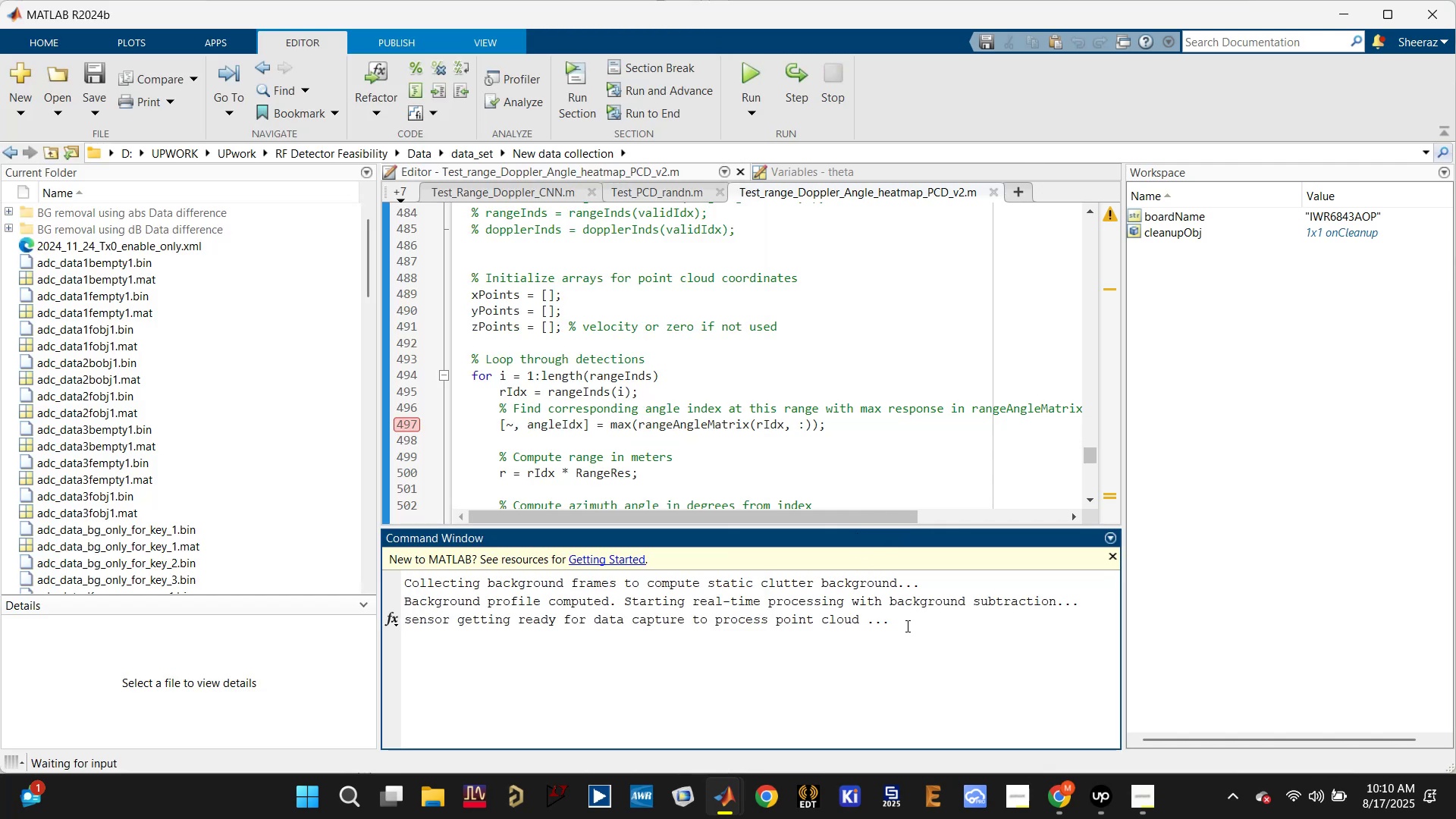 
key(Enter)
 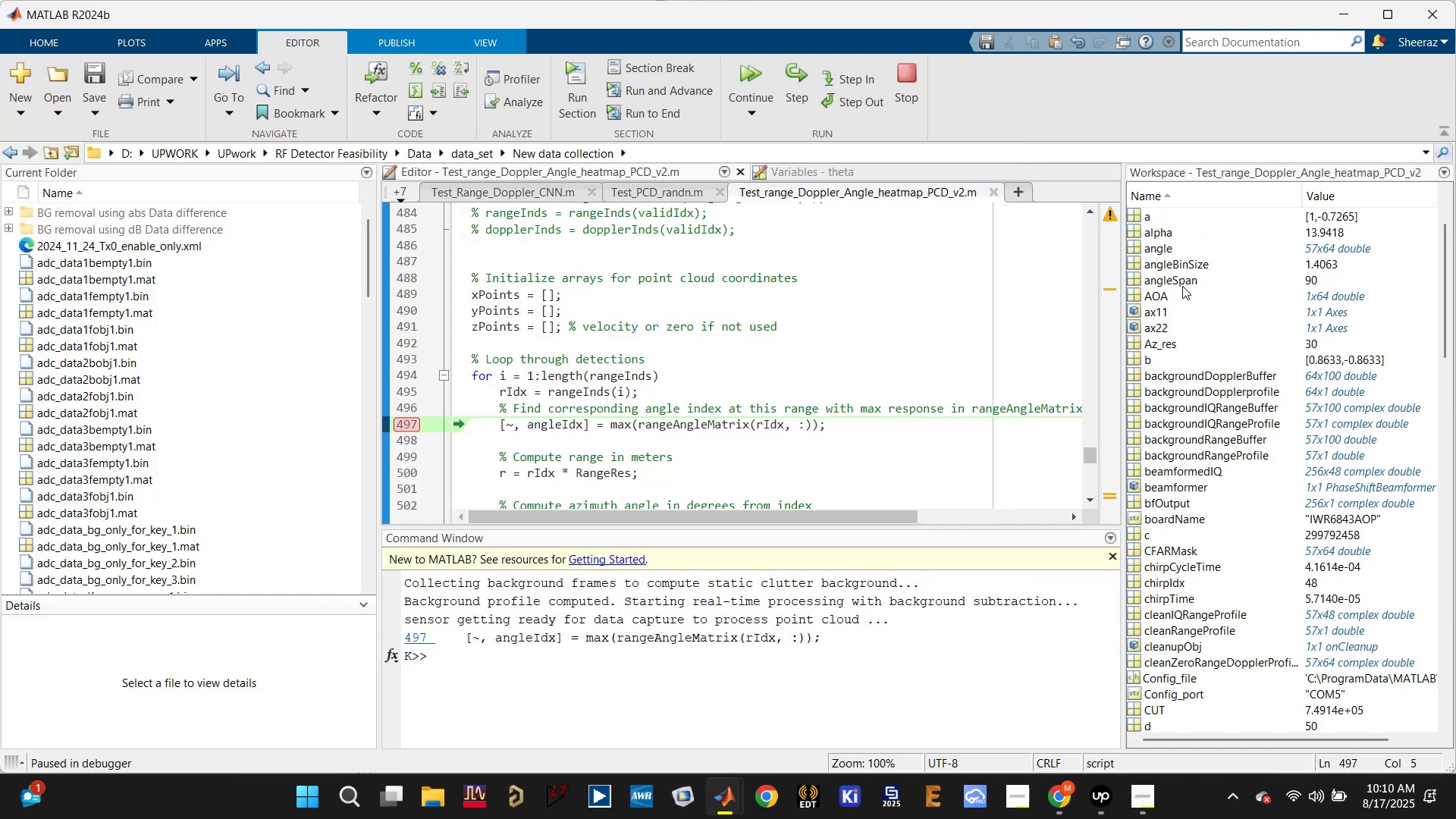 
wait(7.37)
 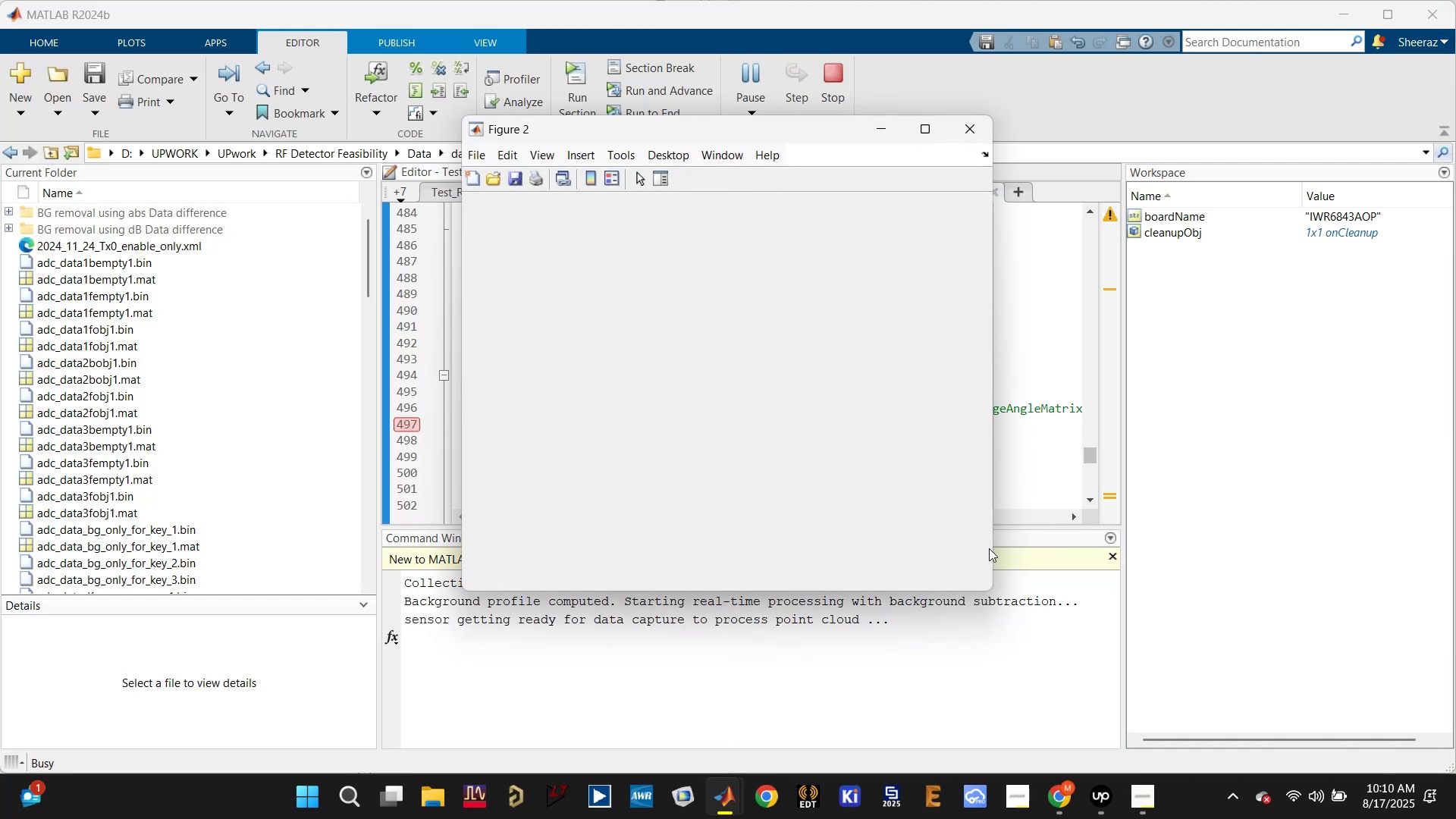 
left_click([748, 73])
 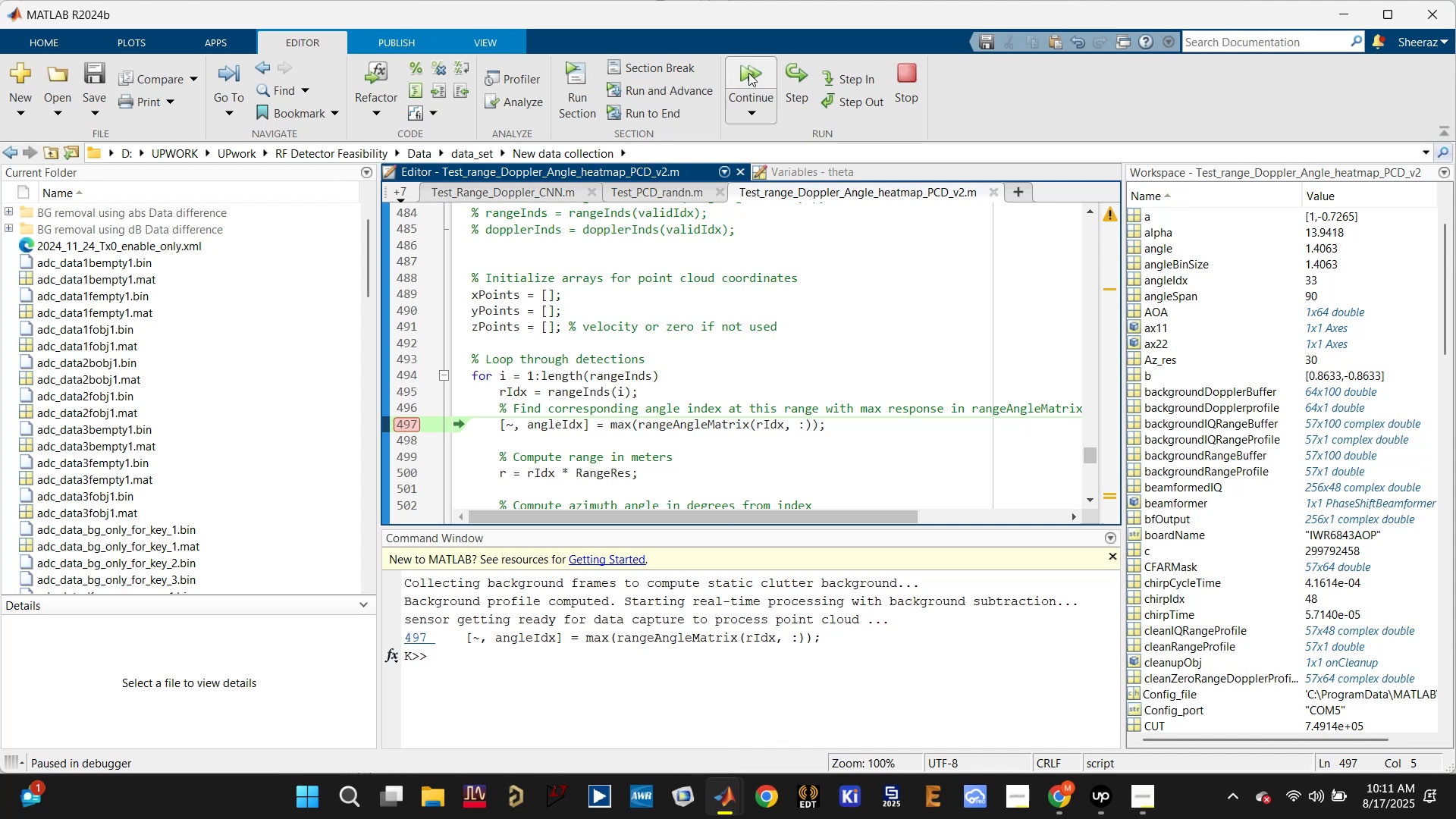 
left_click([748, 73])
 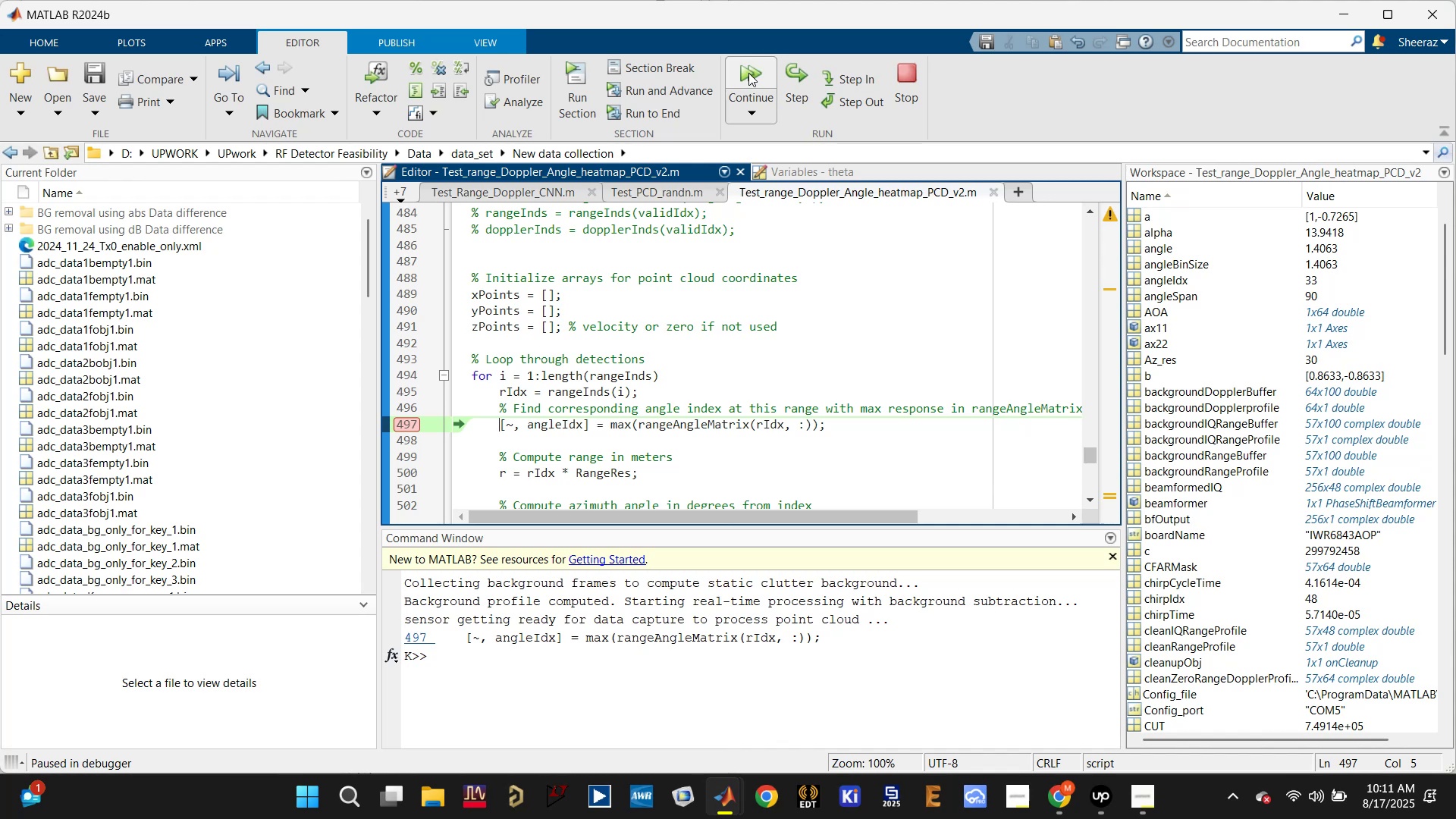 
left_click([748, 73])
 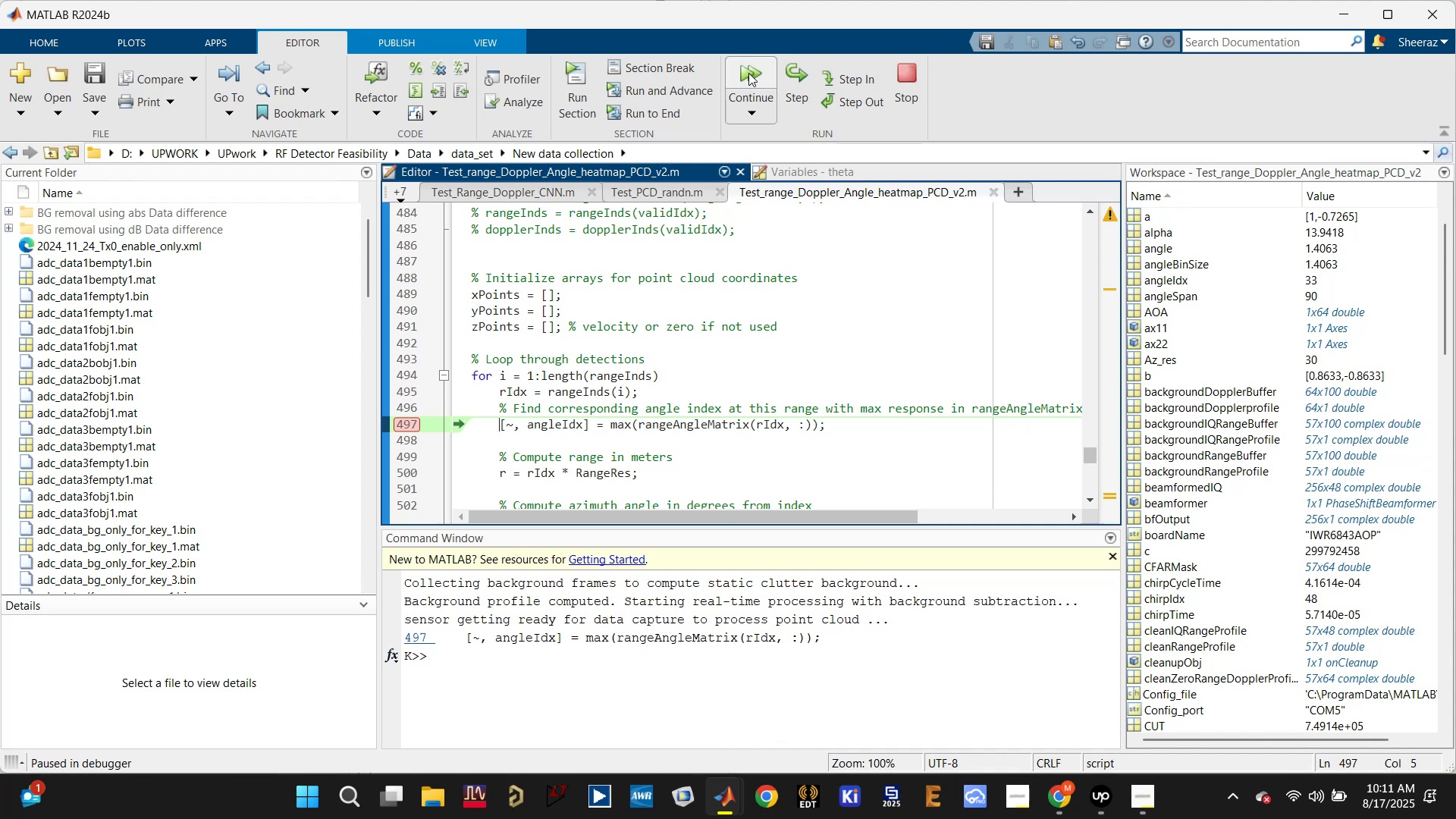 
left_click([748, 73])
 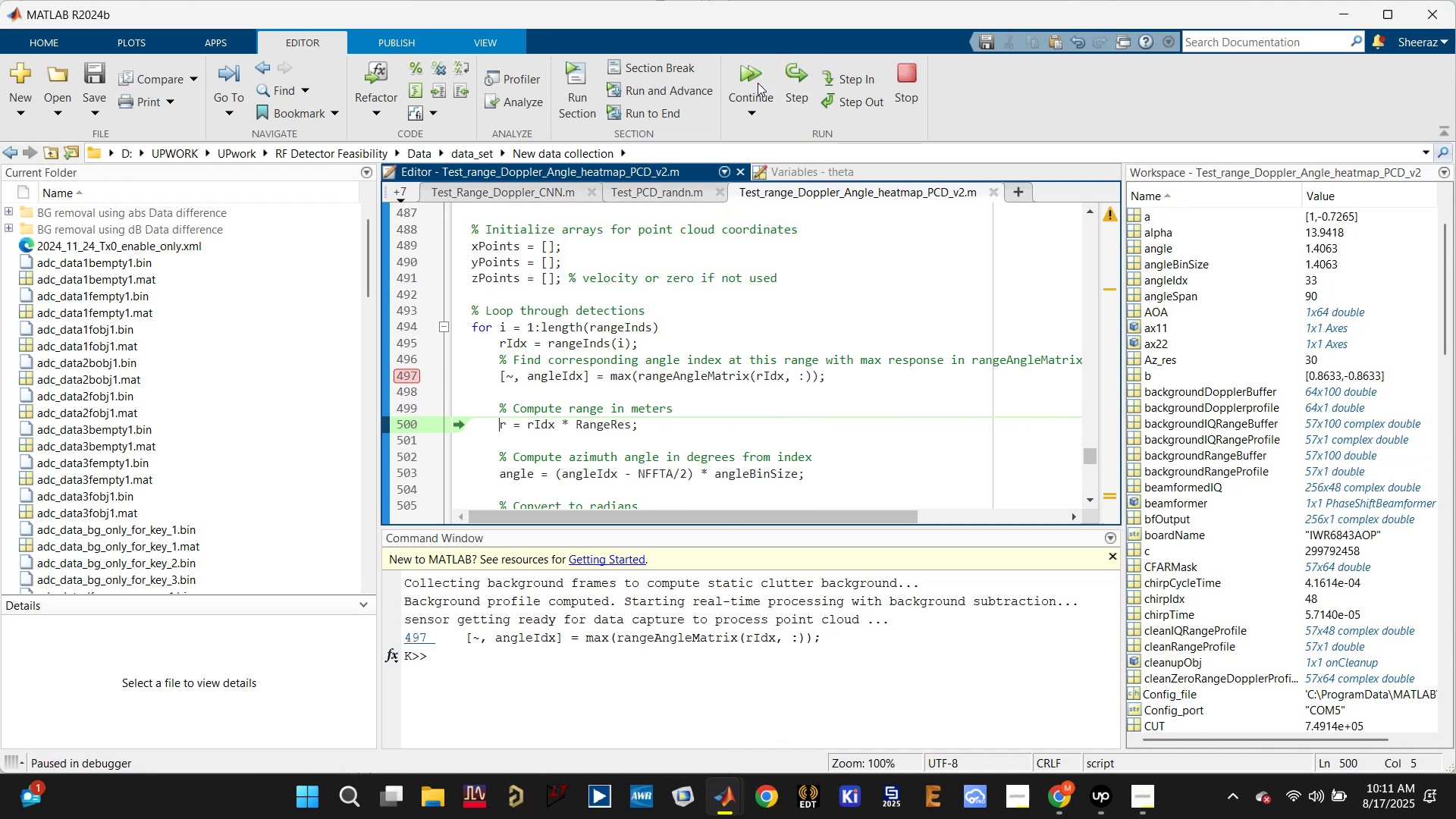 
left_click([754, 77])
 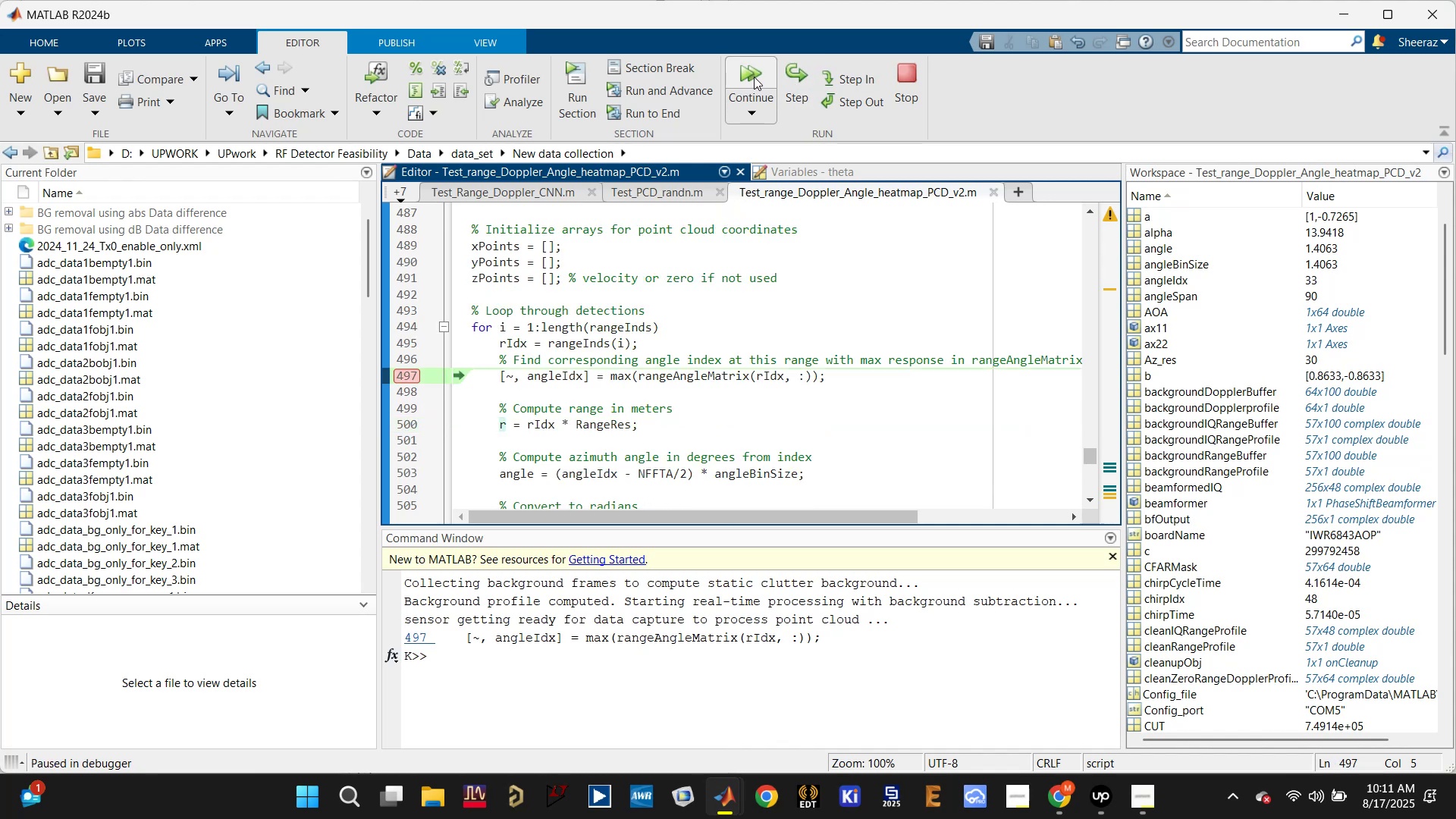 
double_click([754, 77])
 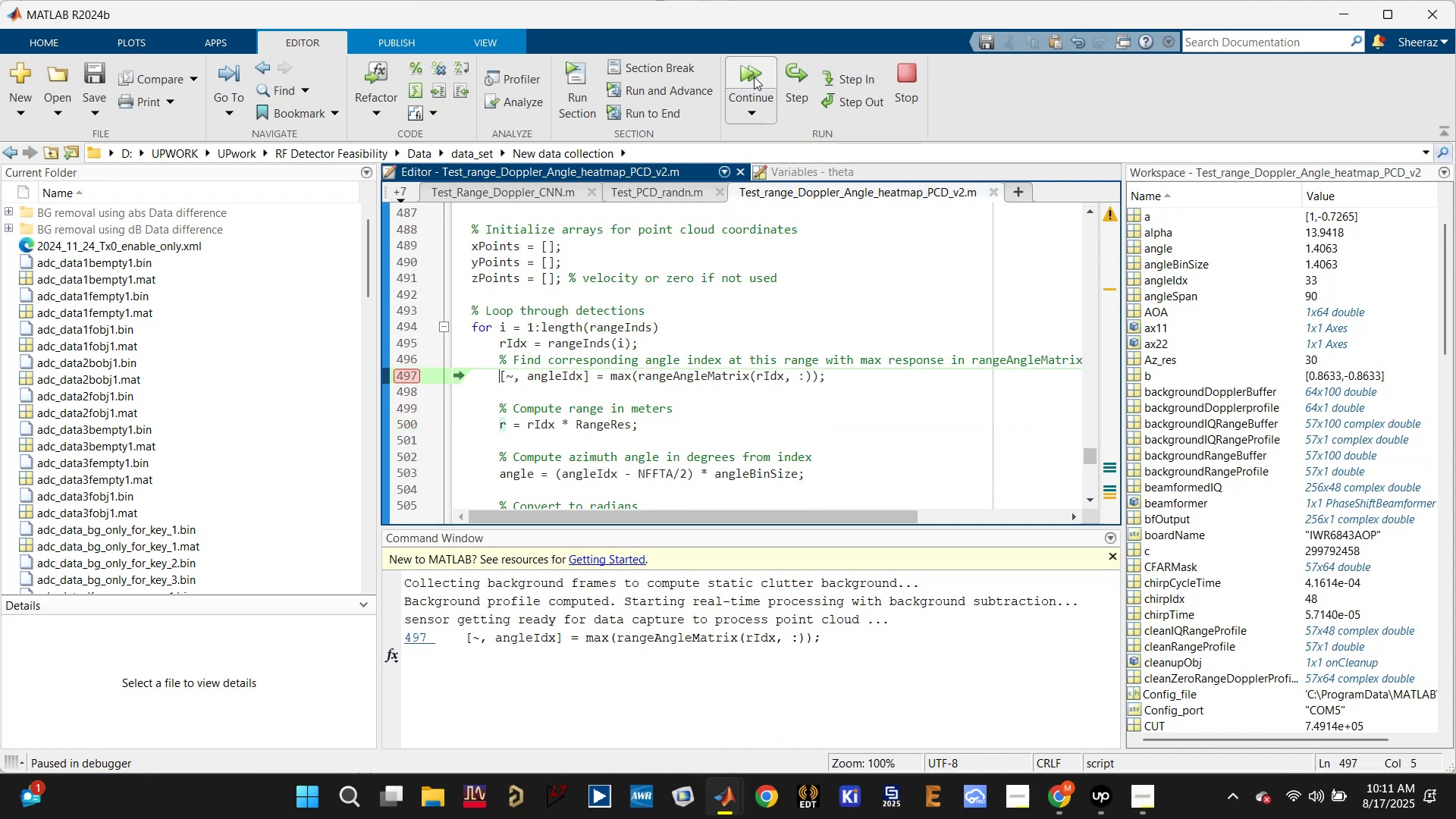 
triple_click([754, 77])
 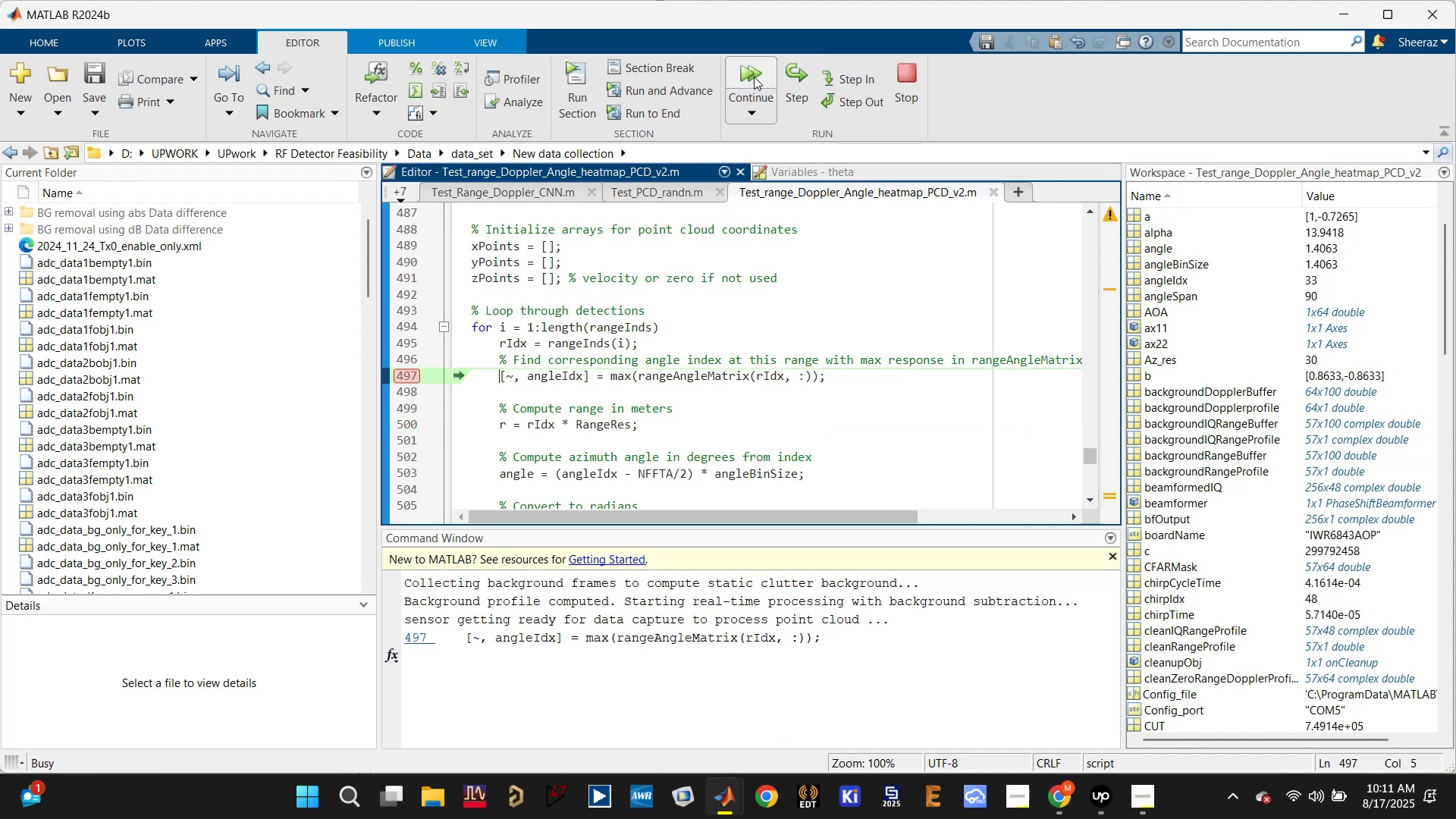 
triple_click([754, 77])
 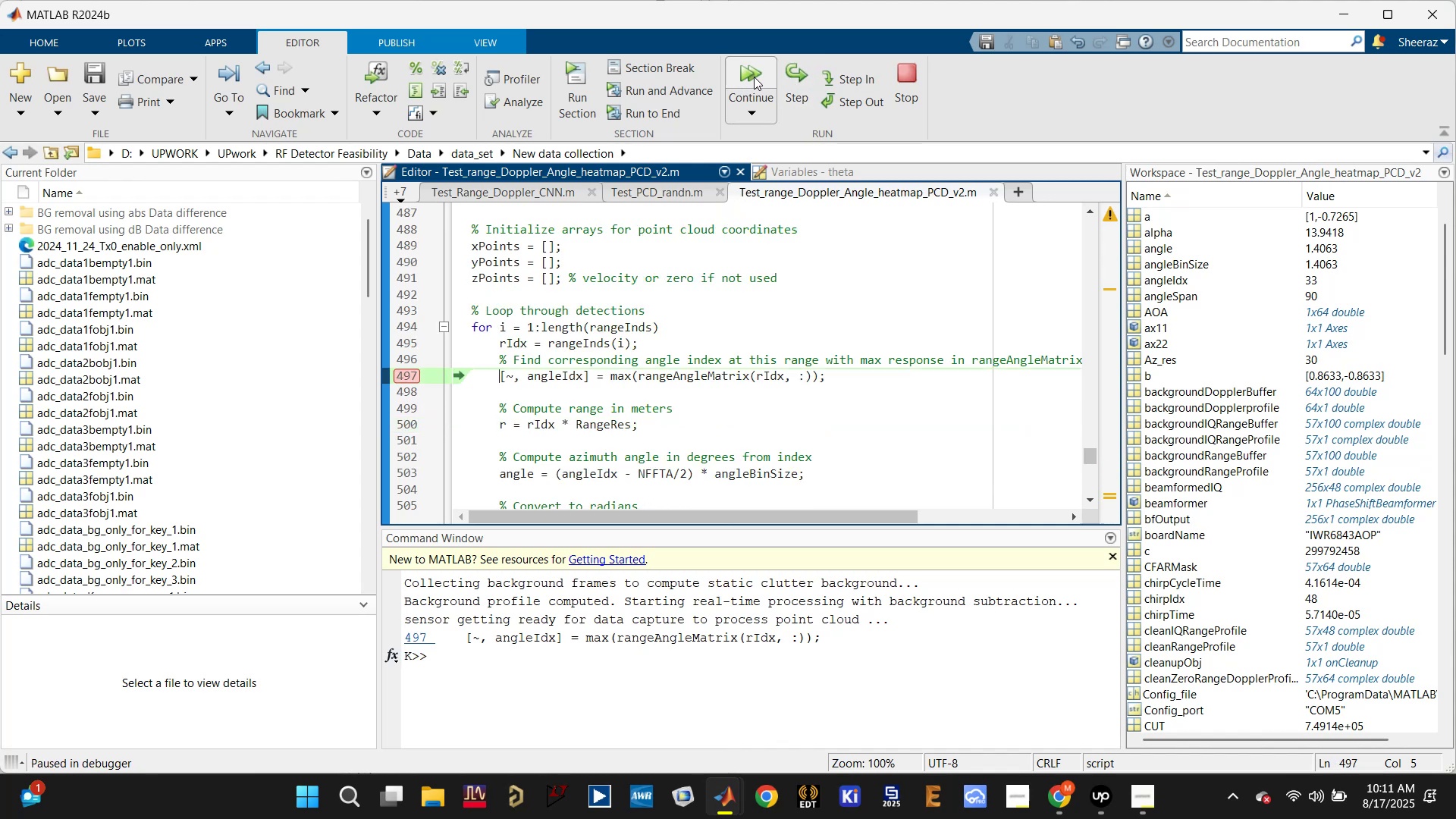 
triple_click([754, 77])
 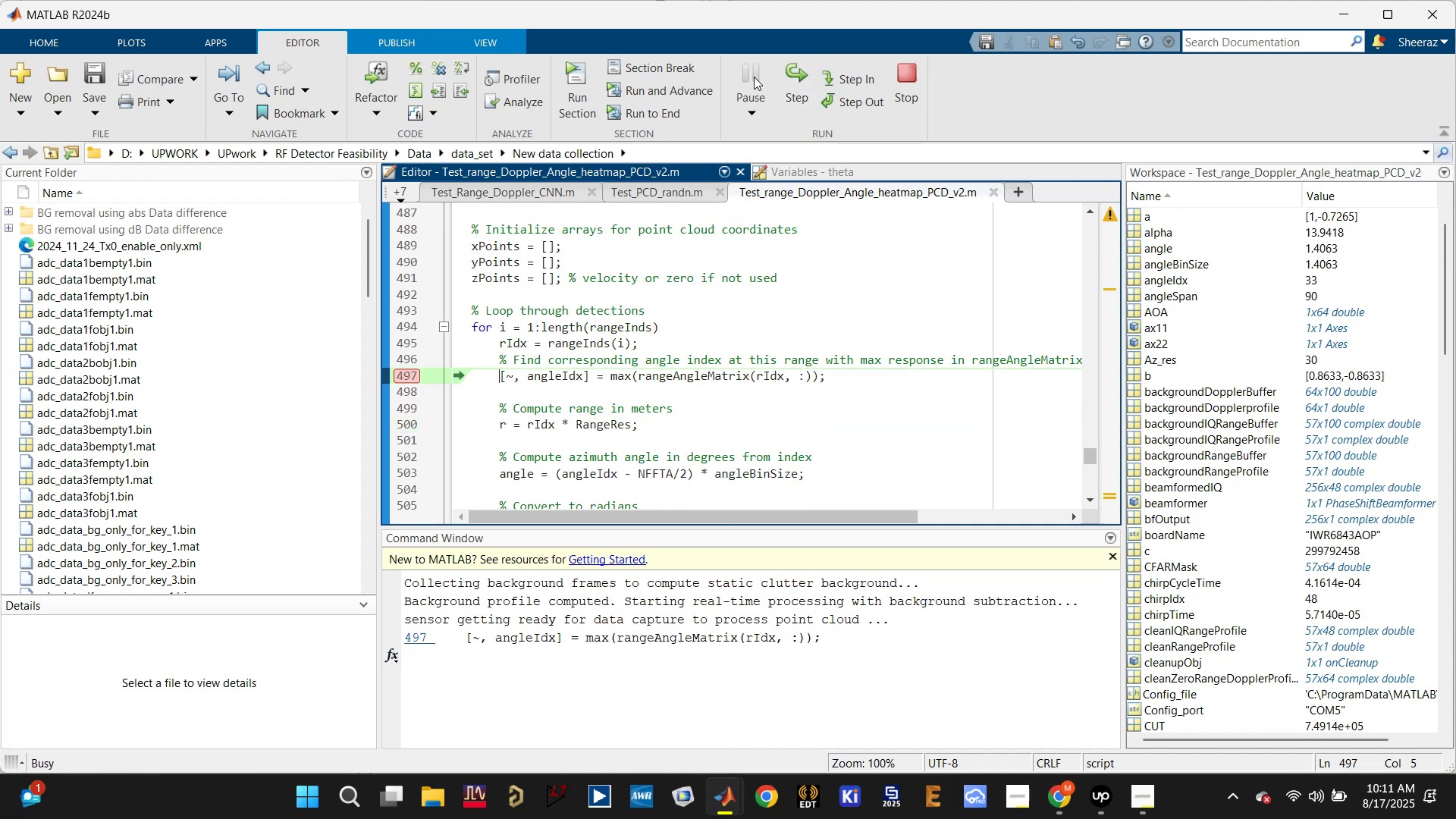 
triple_click([754, 77])
 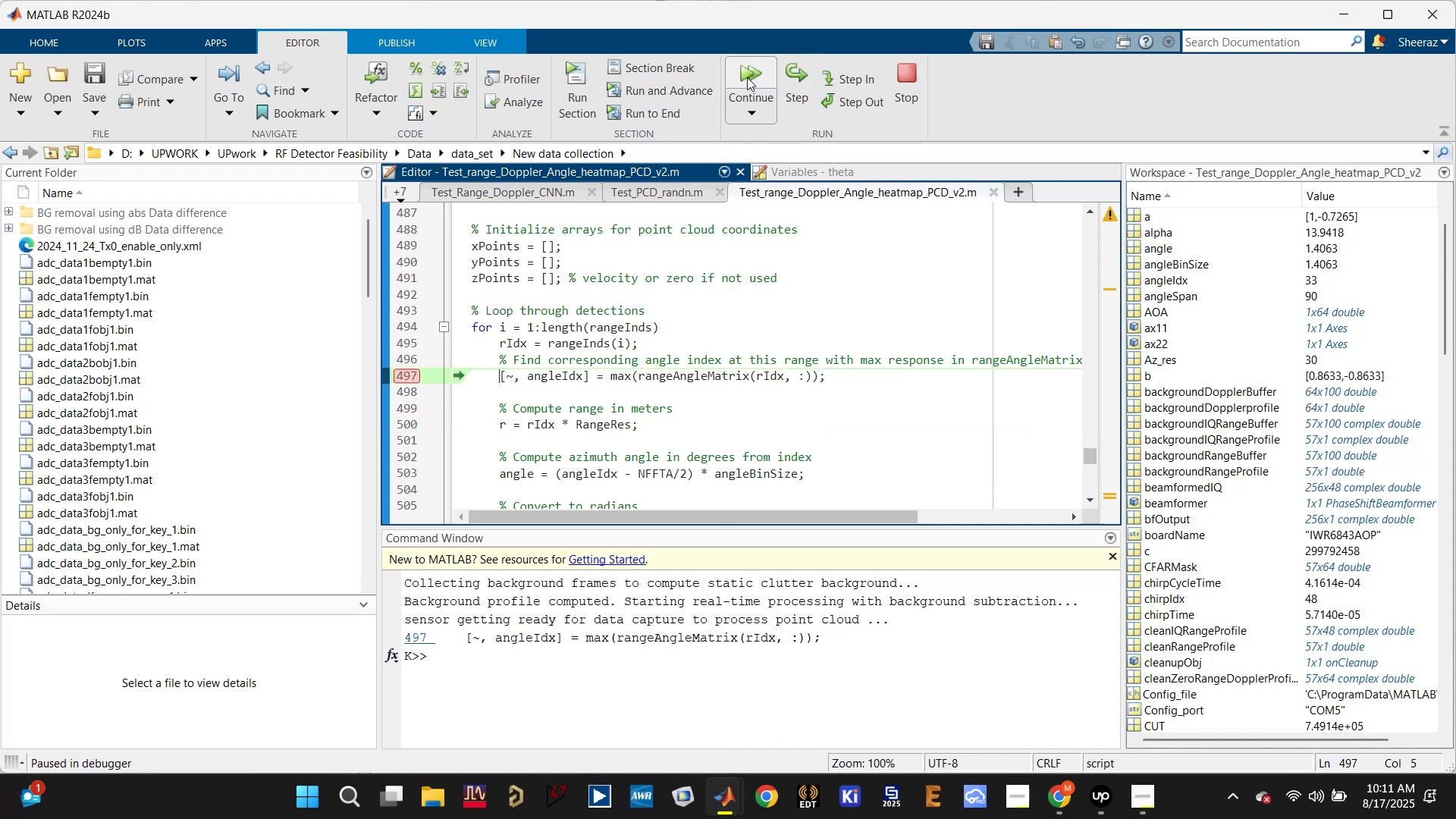 
double_click([746, 73])
 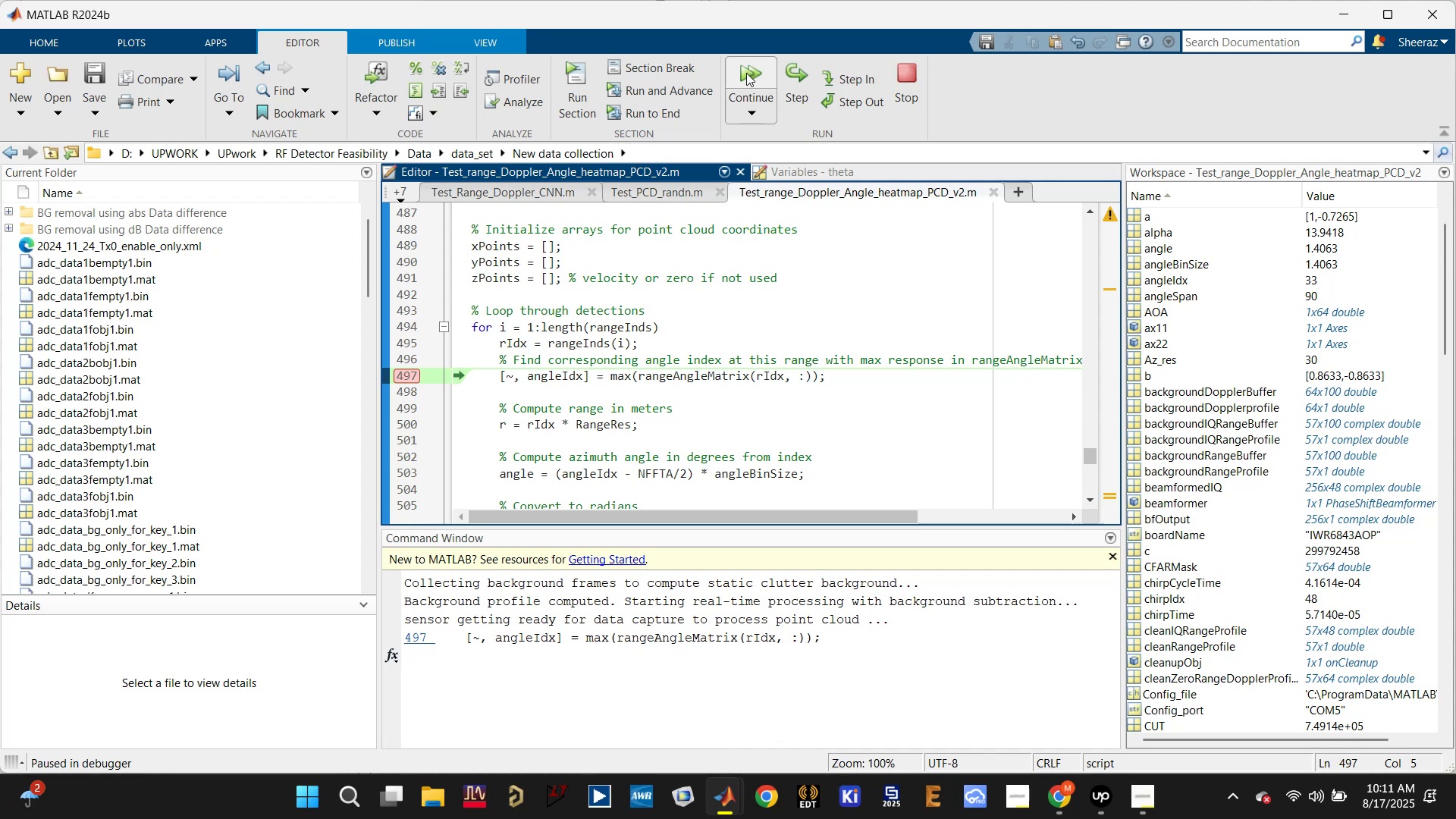 
double_click([746, 73])
 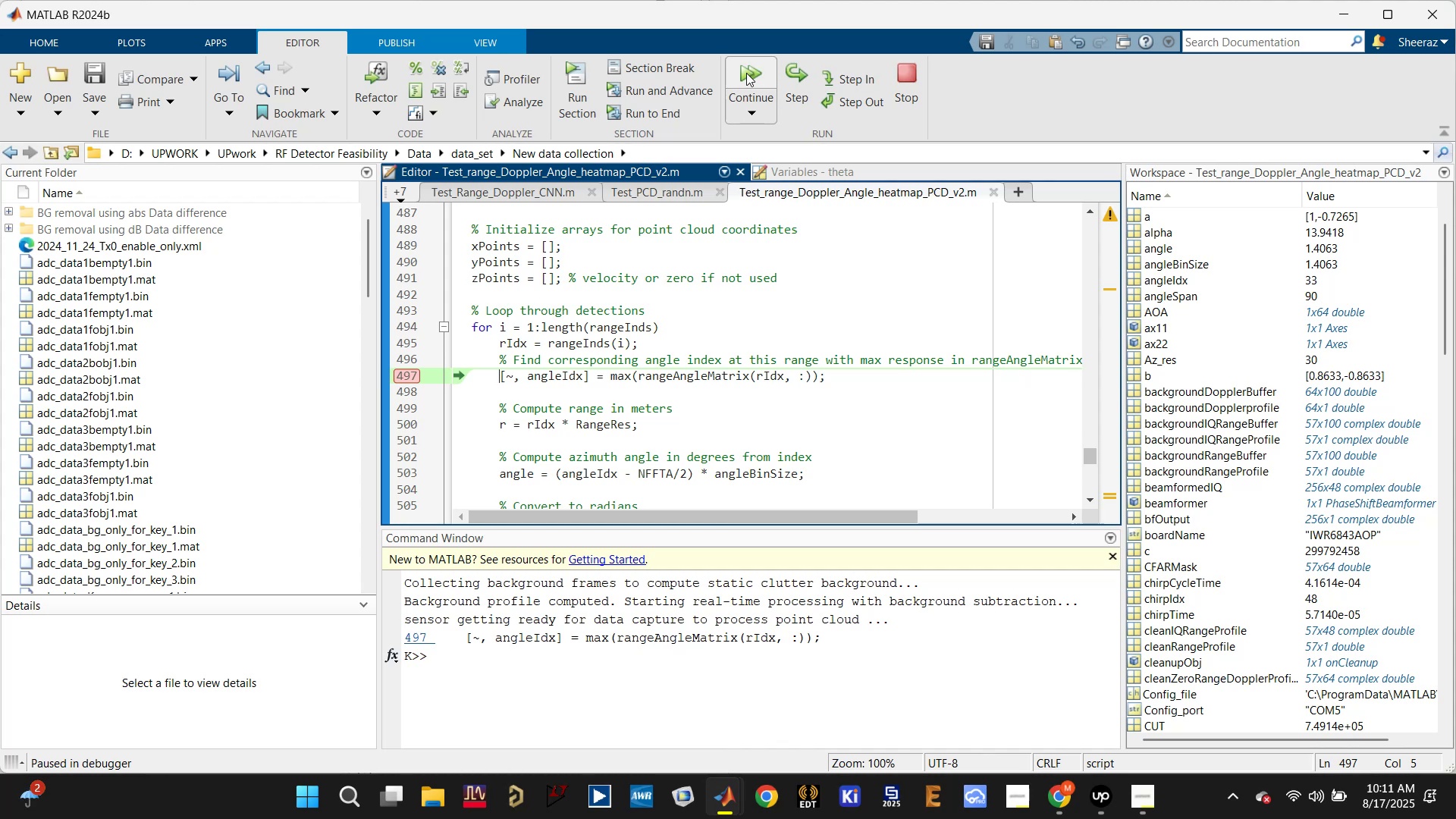 
triple_click([746, 73])
 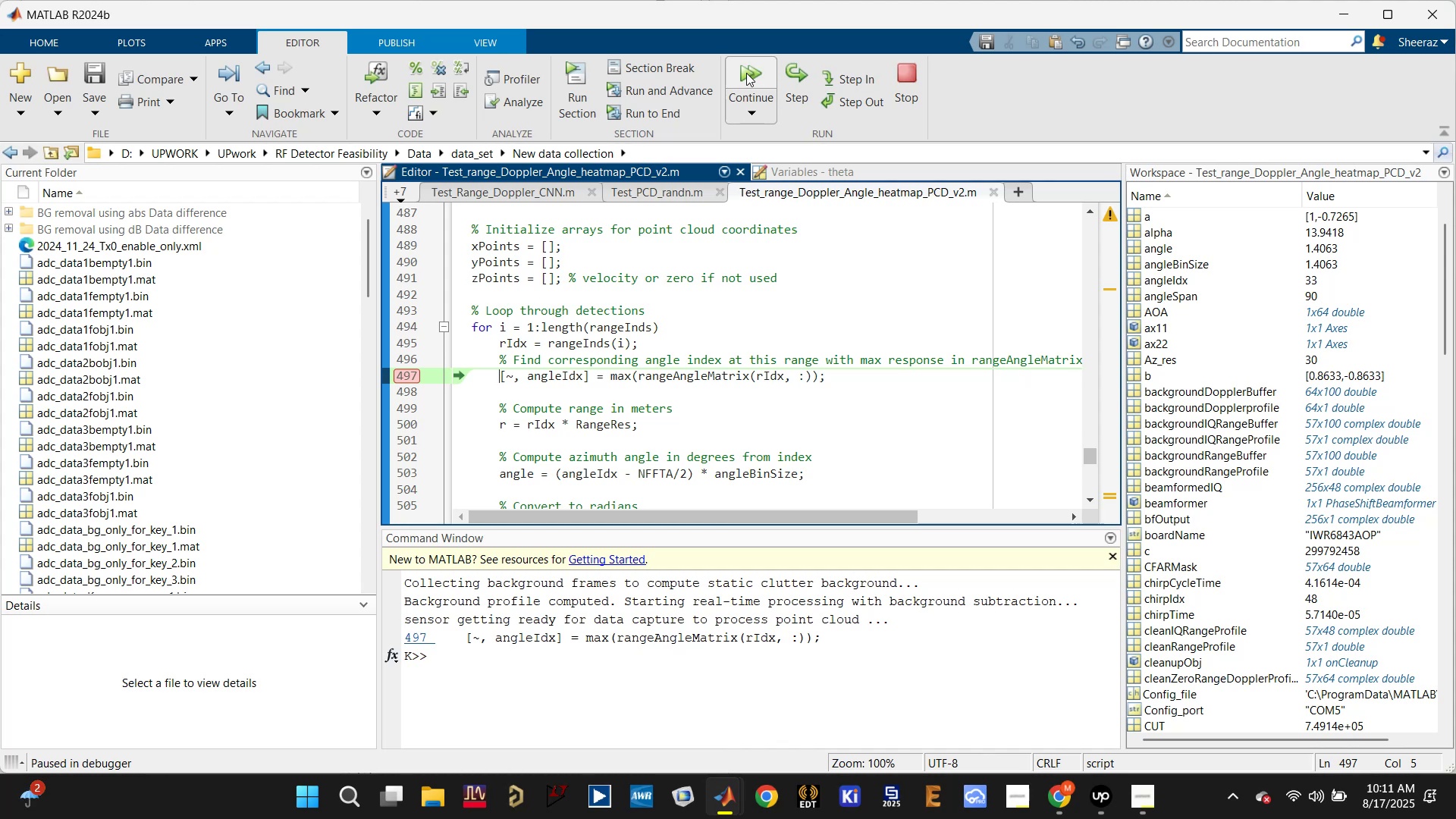 
triple_click([746, 73])
 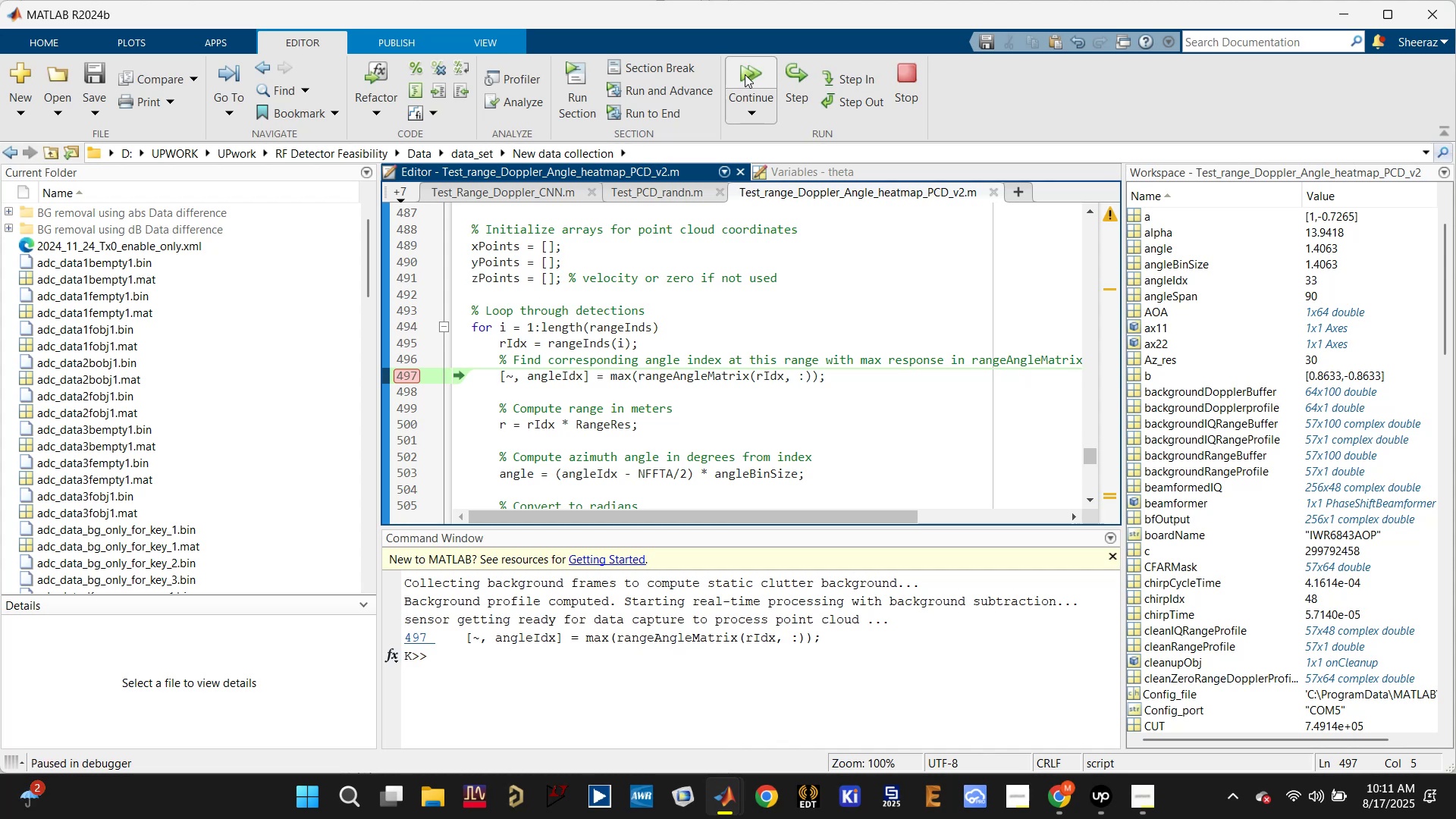 
double_click([745, 74])
 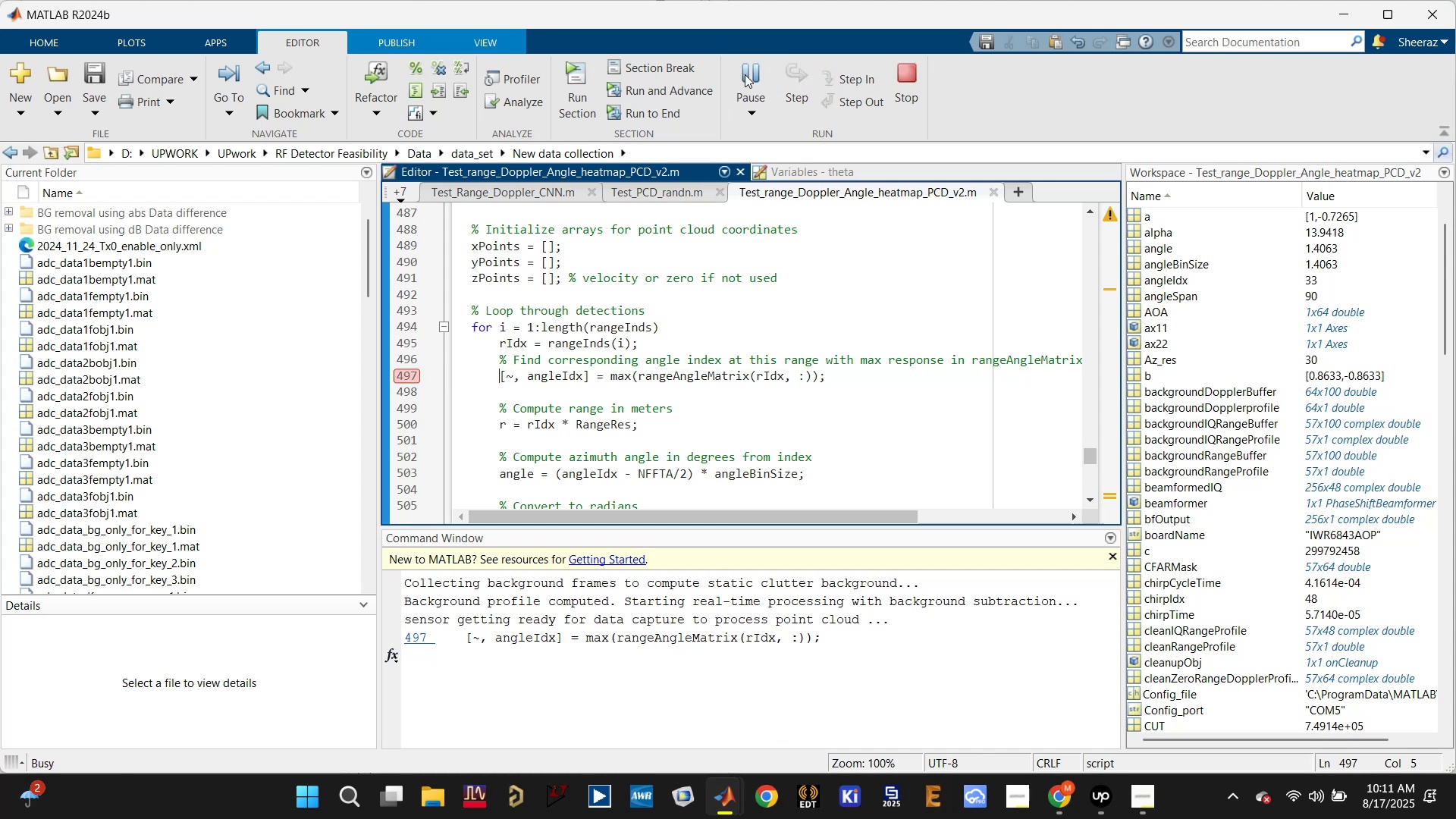 
triple_click([745, 74])
 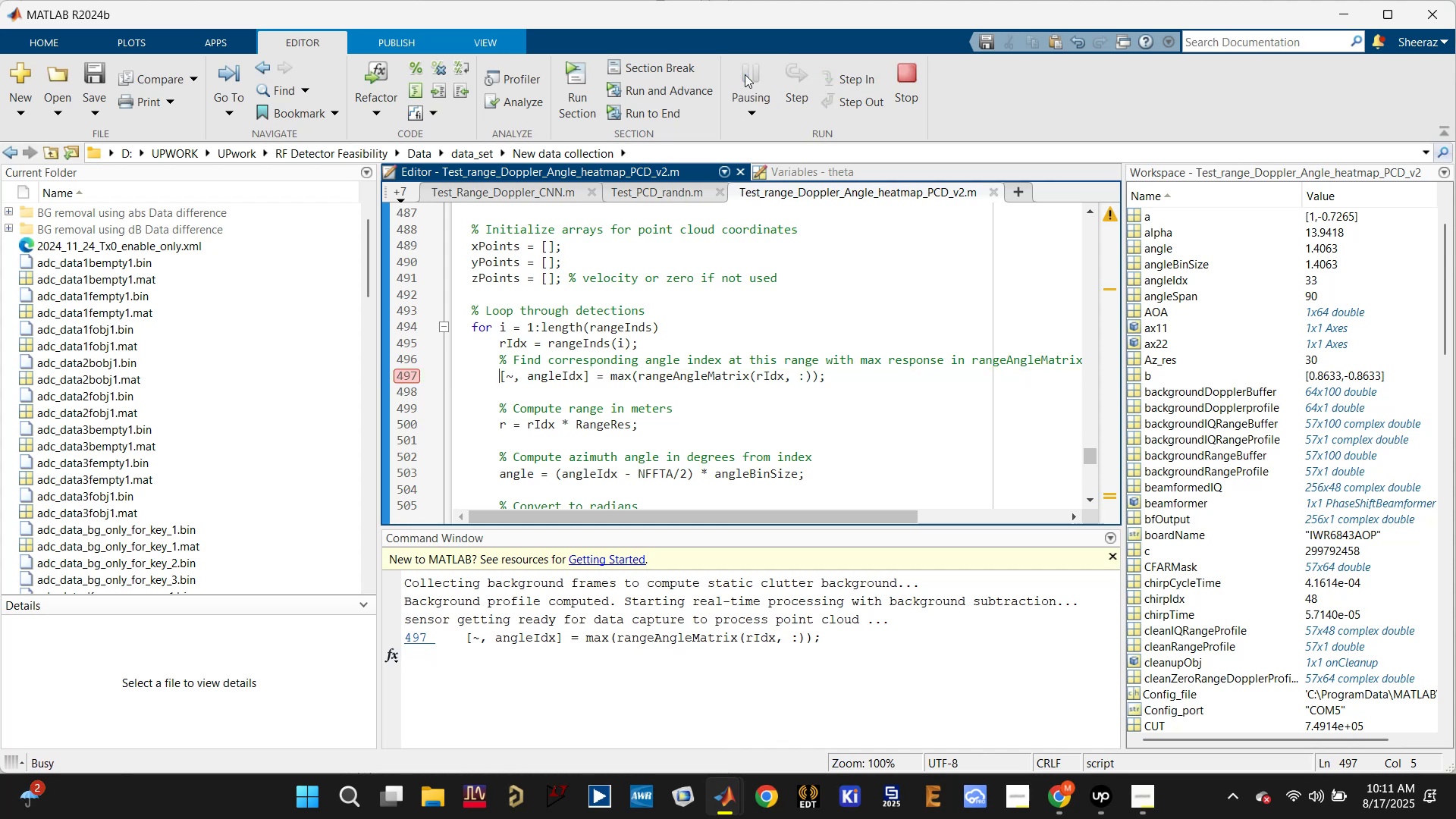 
triple_click([745, 74])
 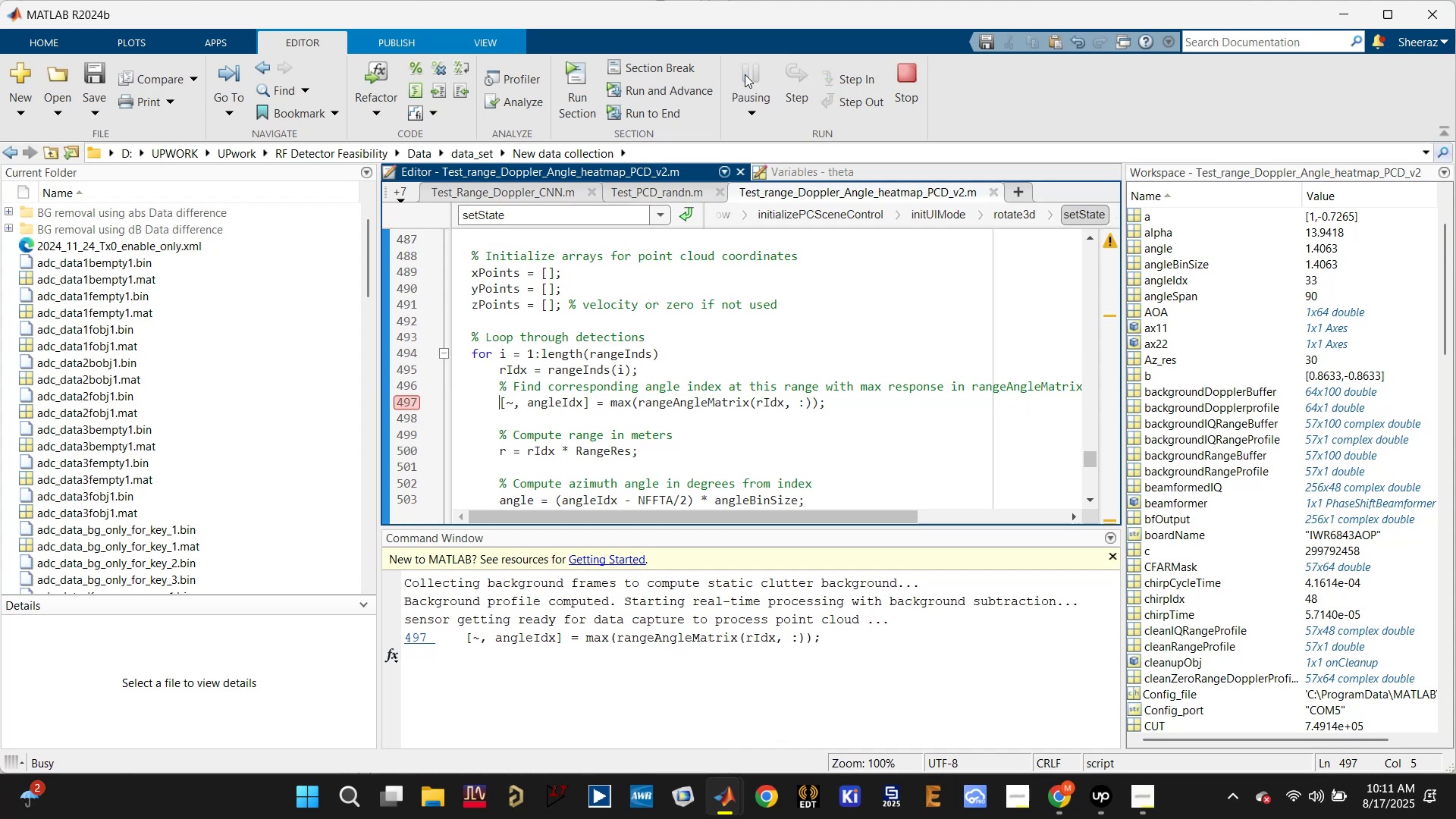 
triple_click([745, 74])
 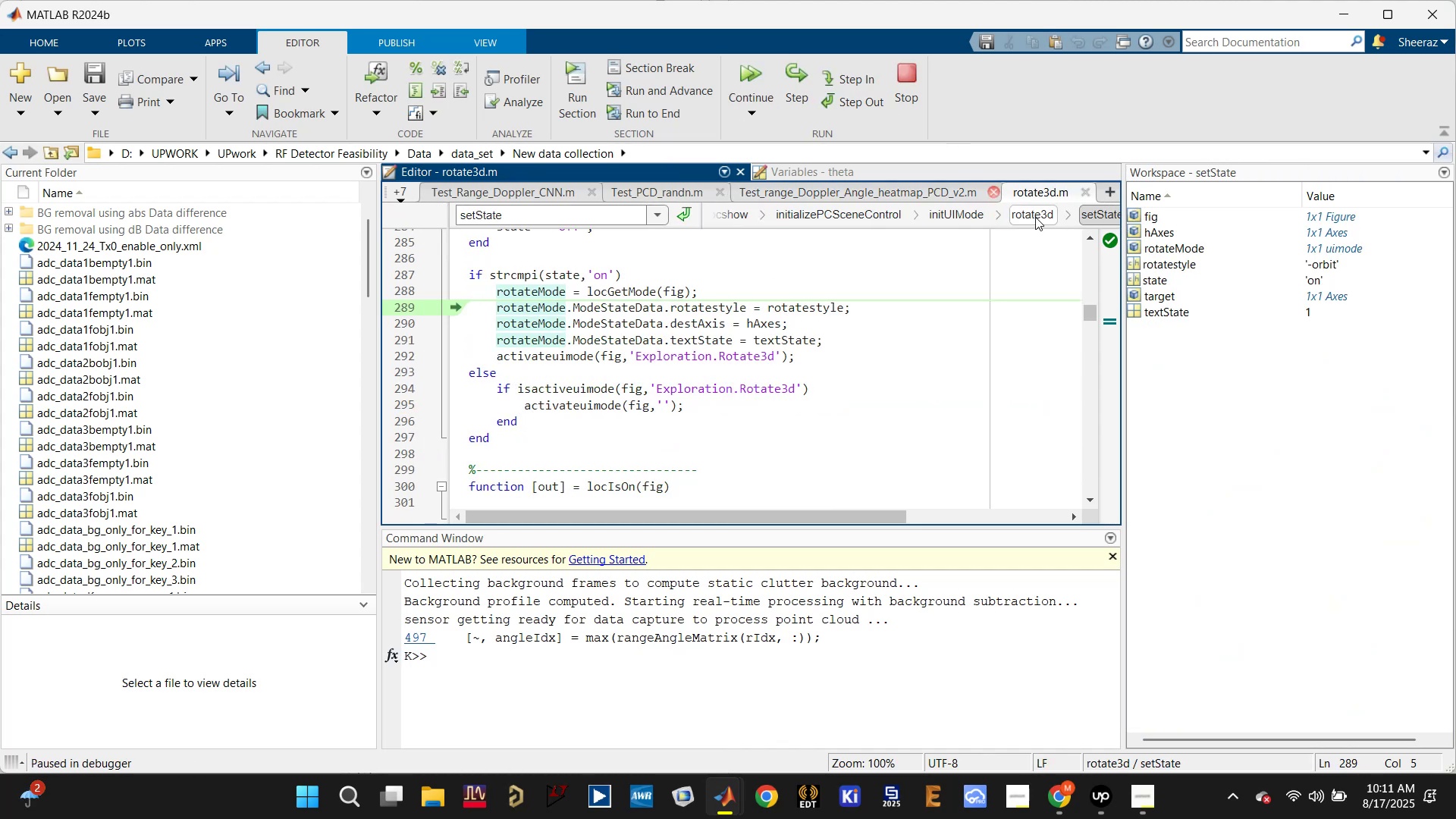 
left_click([1075, 192])
 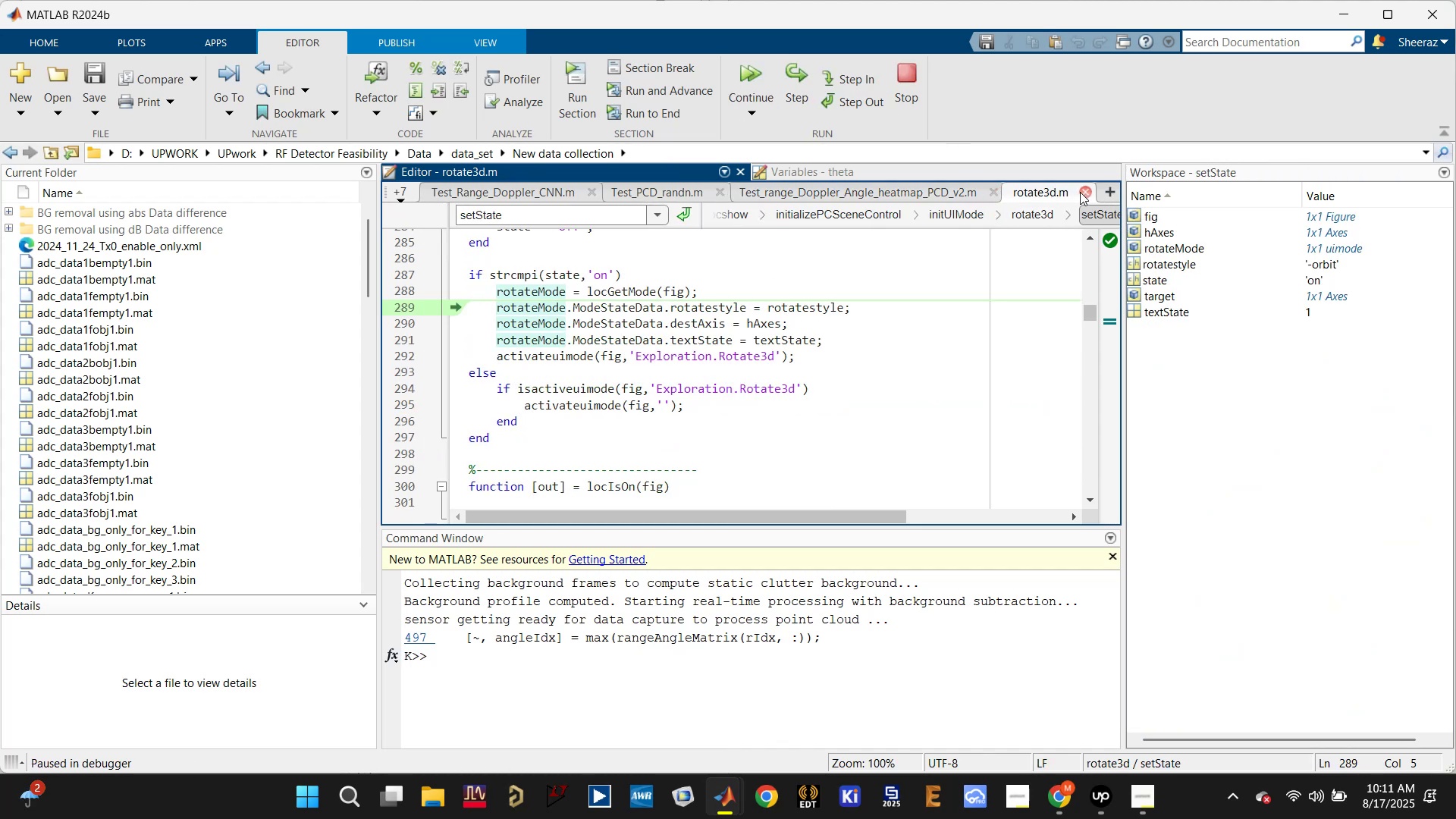 
left_click([1084, 192])
 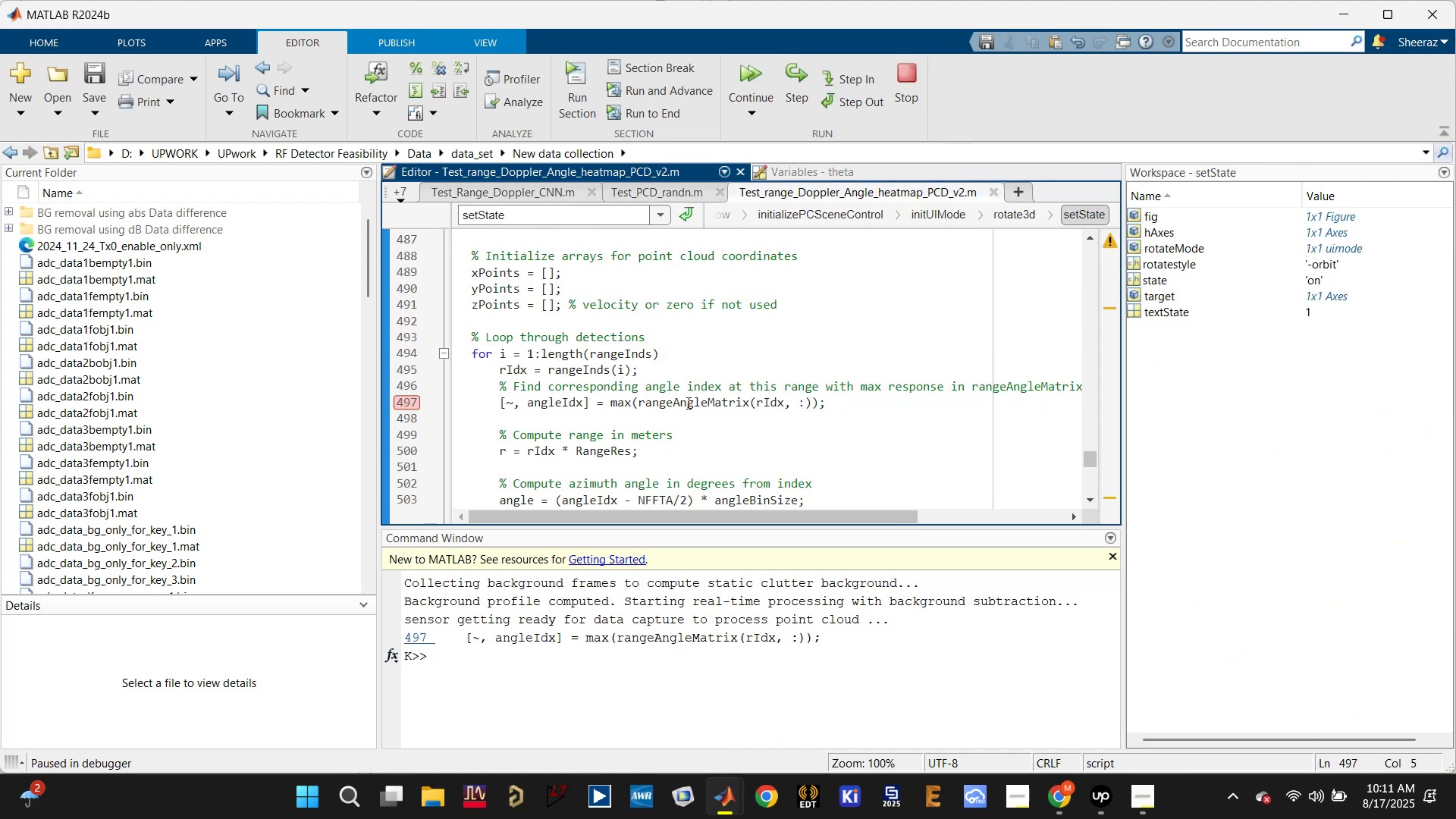 
left_click([687, 403])
 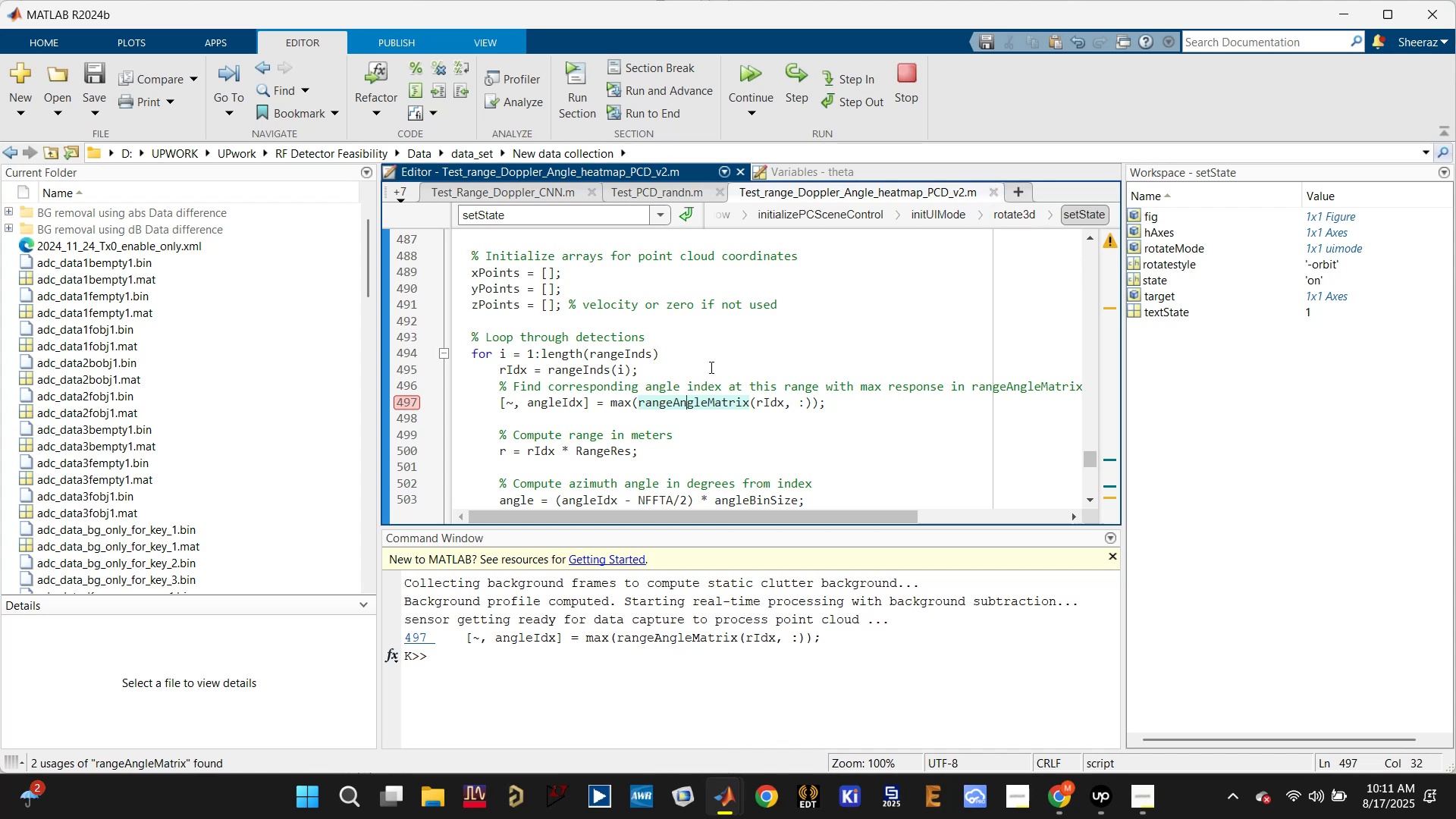 
wait(5.01)
 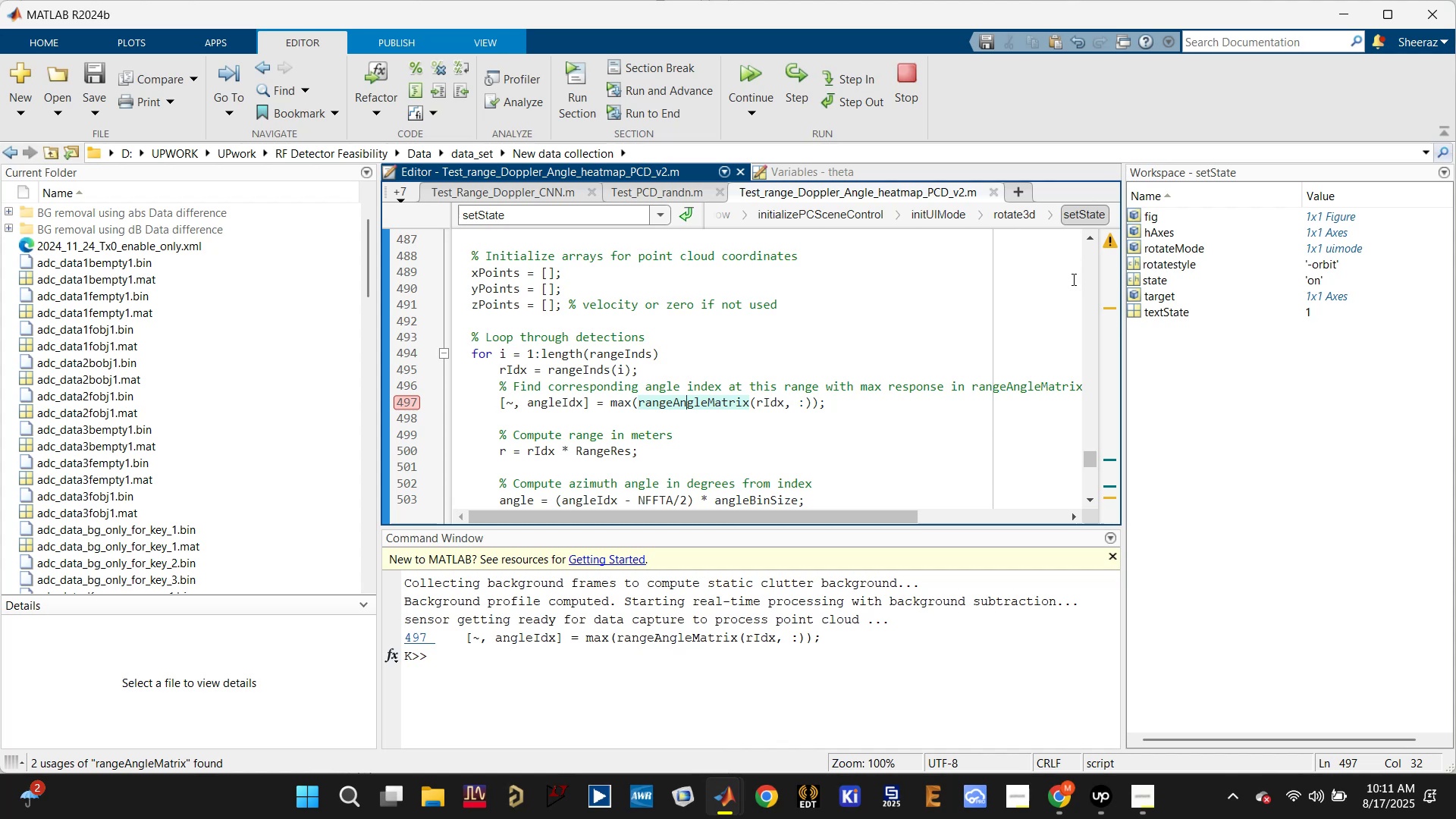 
left_click([905, 63])
 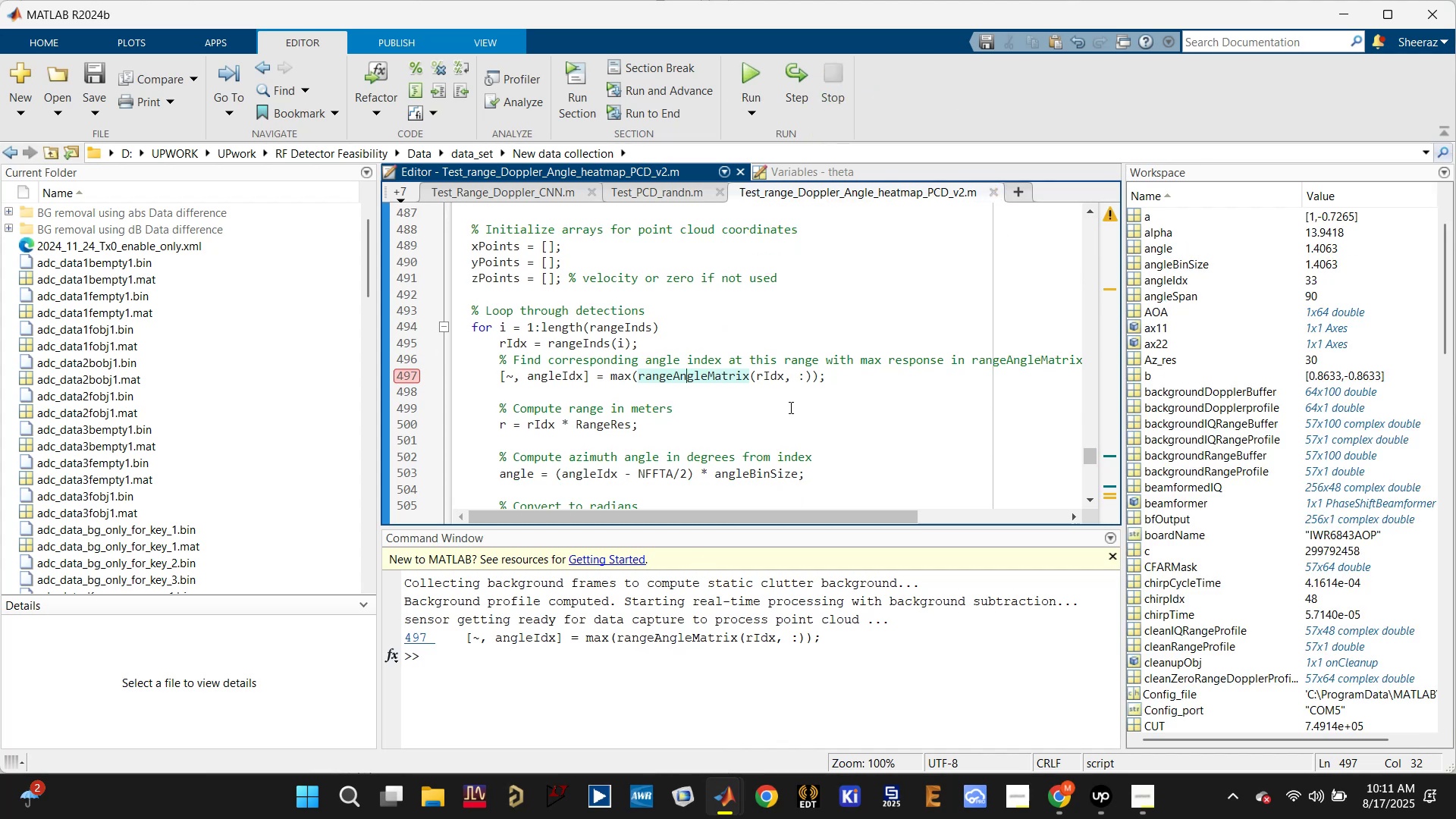 
left_click([670, 680])
 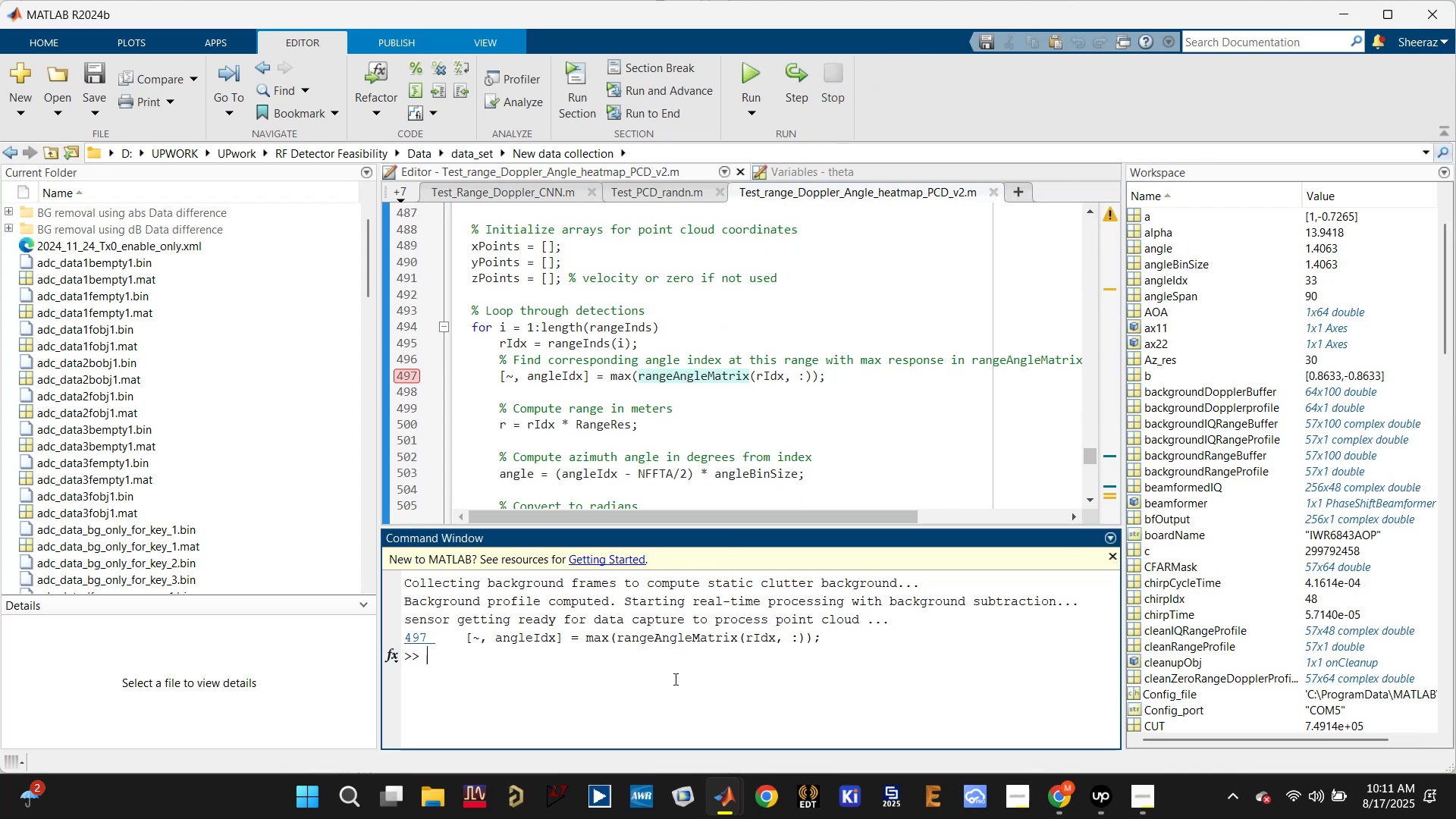 
type(dca.release;)
 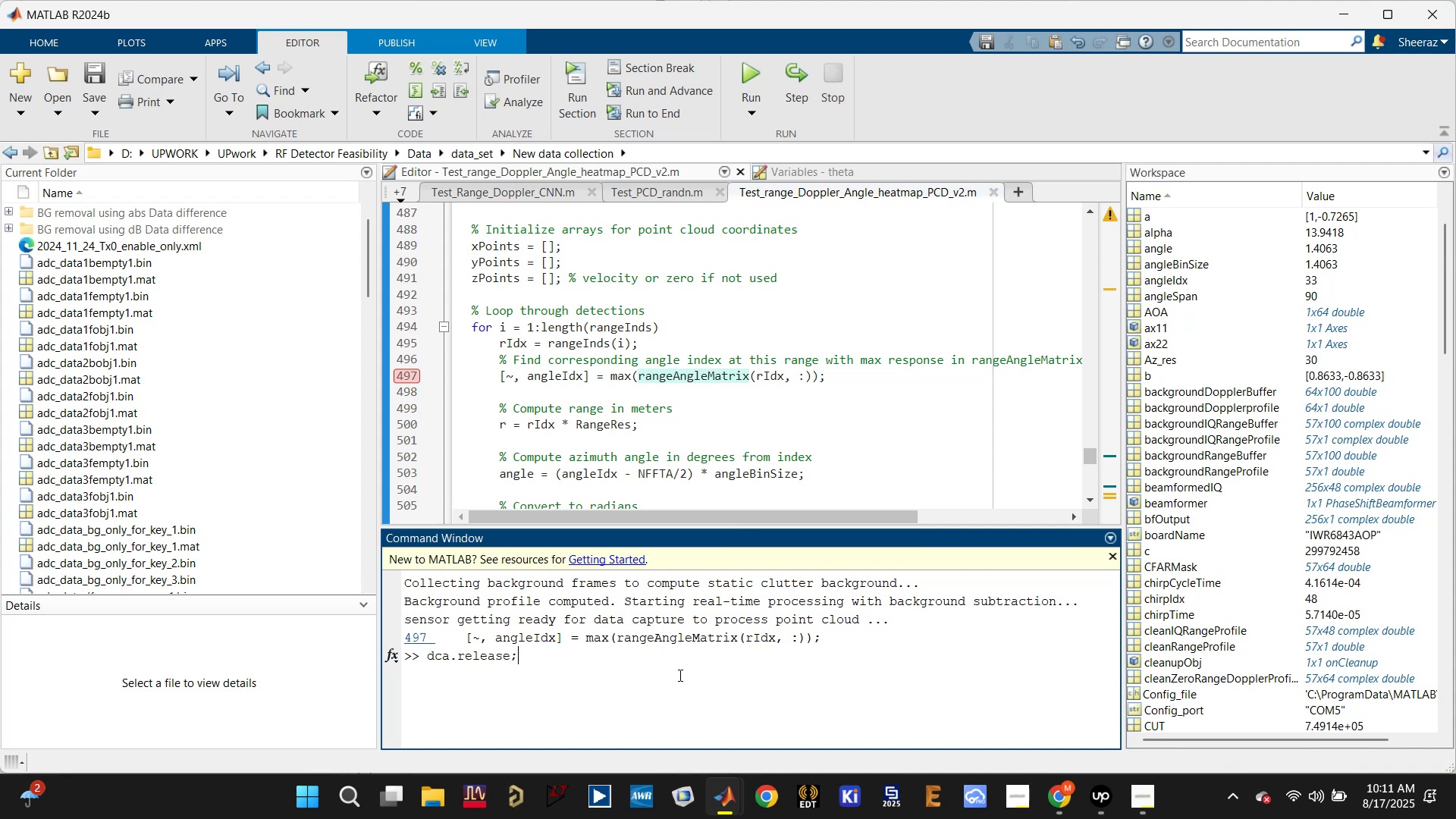 
key(Enter)
 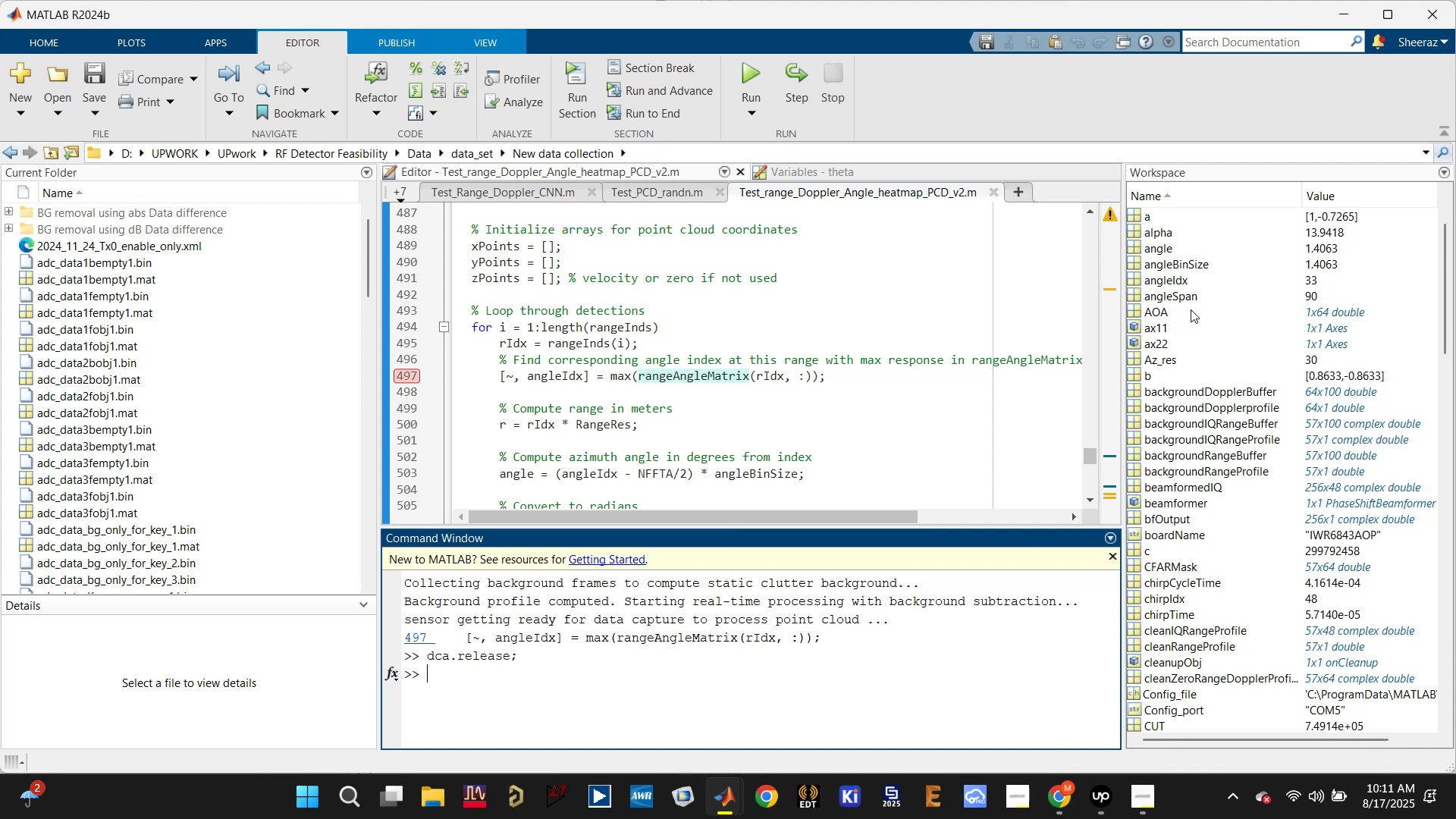 
left_click([1173, 280])
 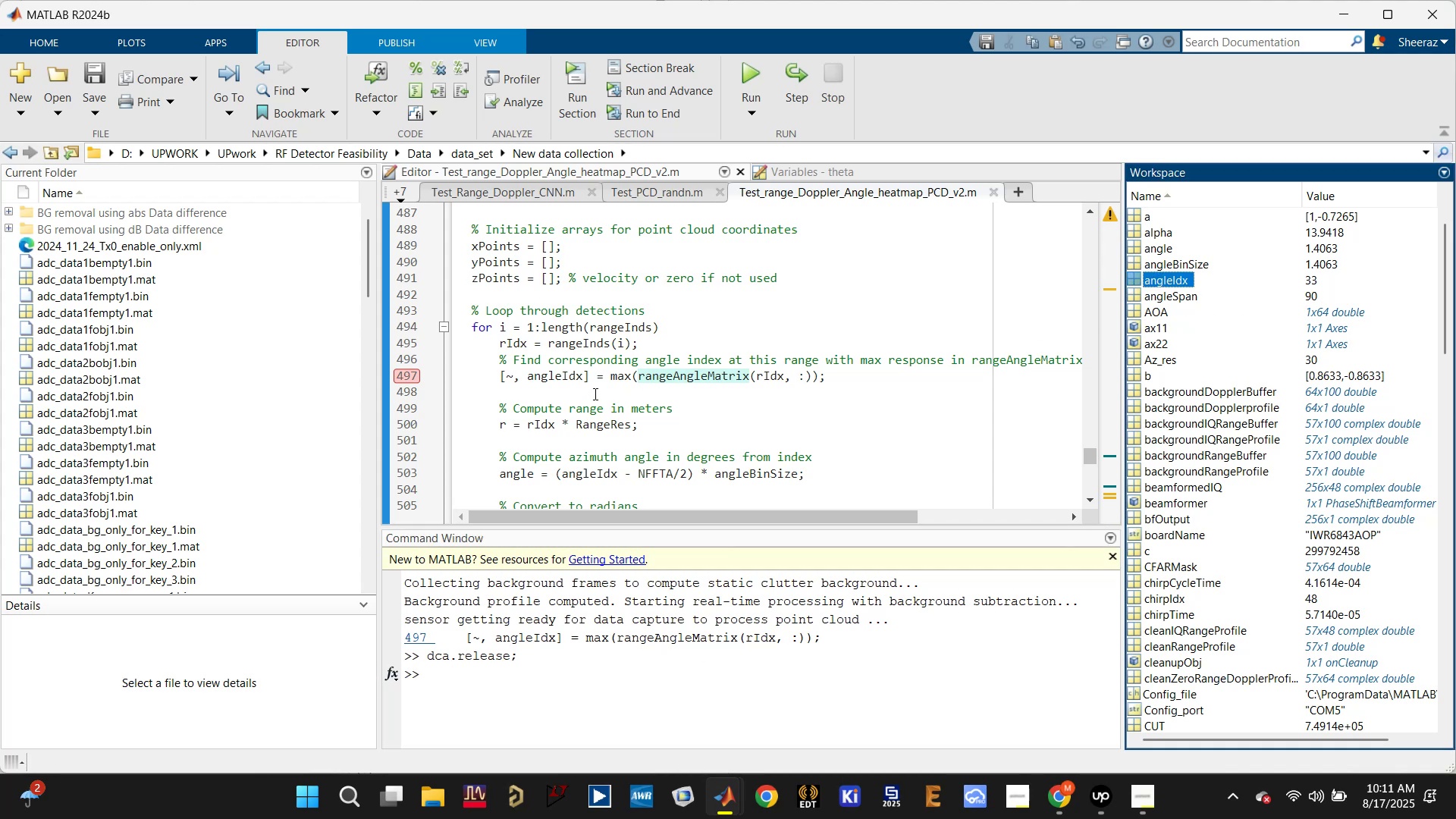 
left_click([576, 369])
 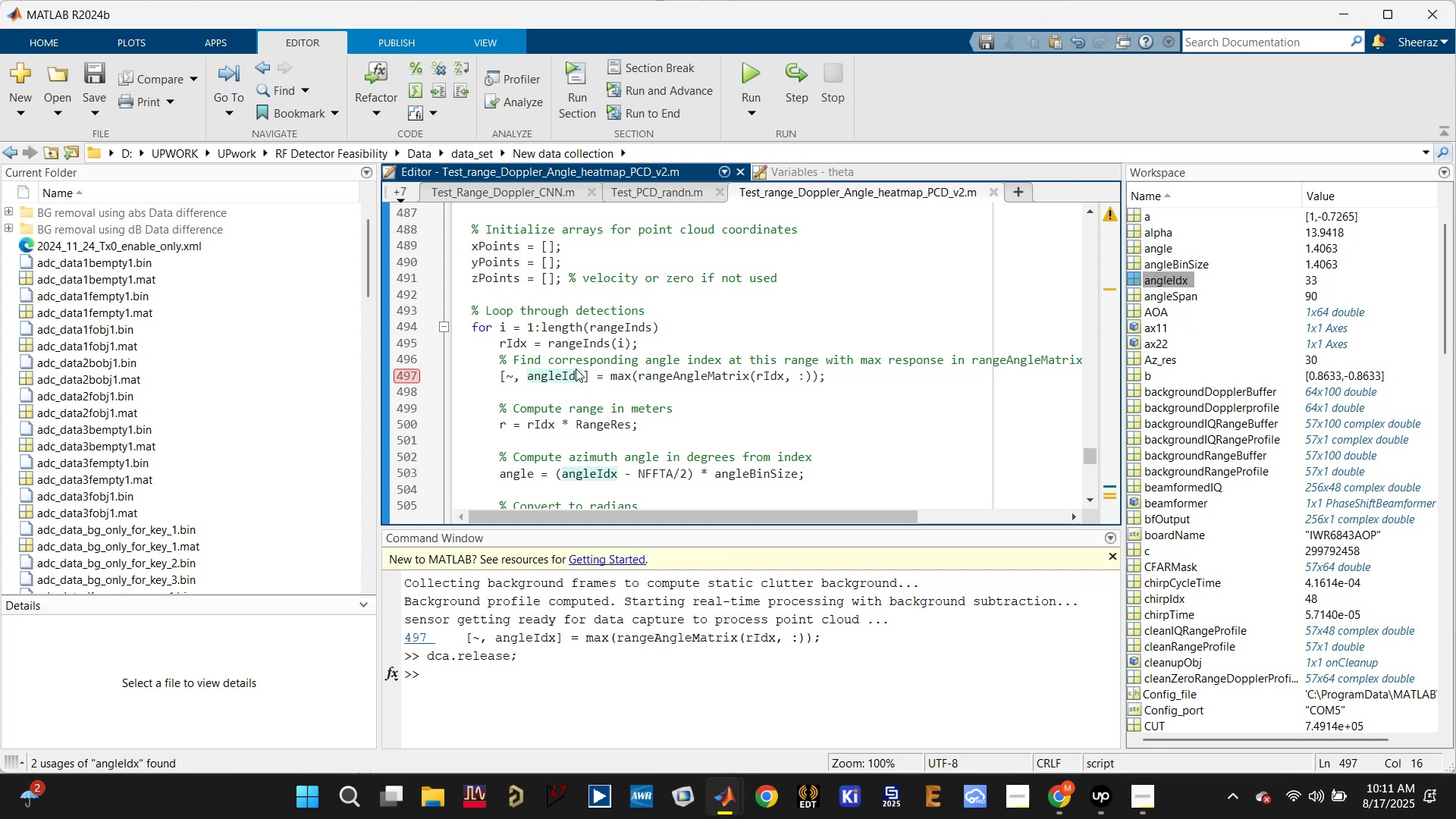 
scroll: coordinate [576, 369], scroll_direction: up, amount: 3.0
 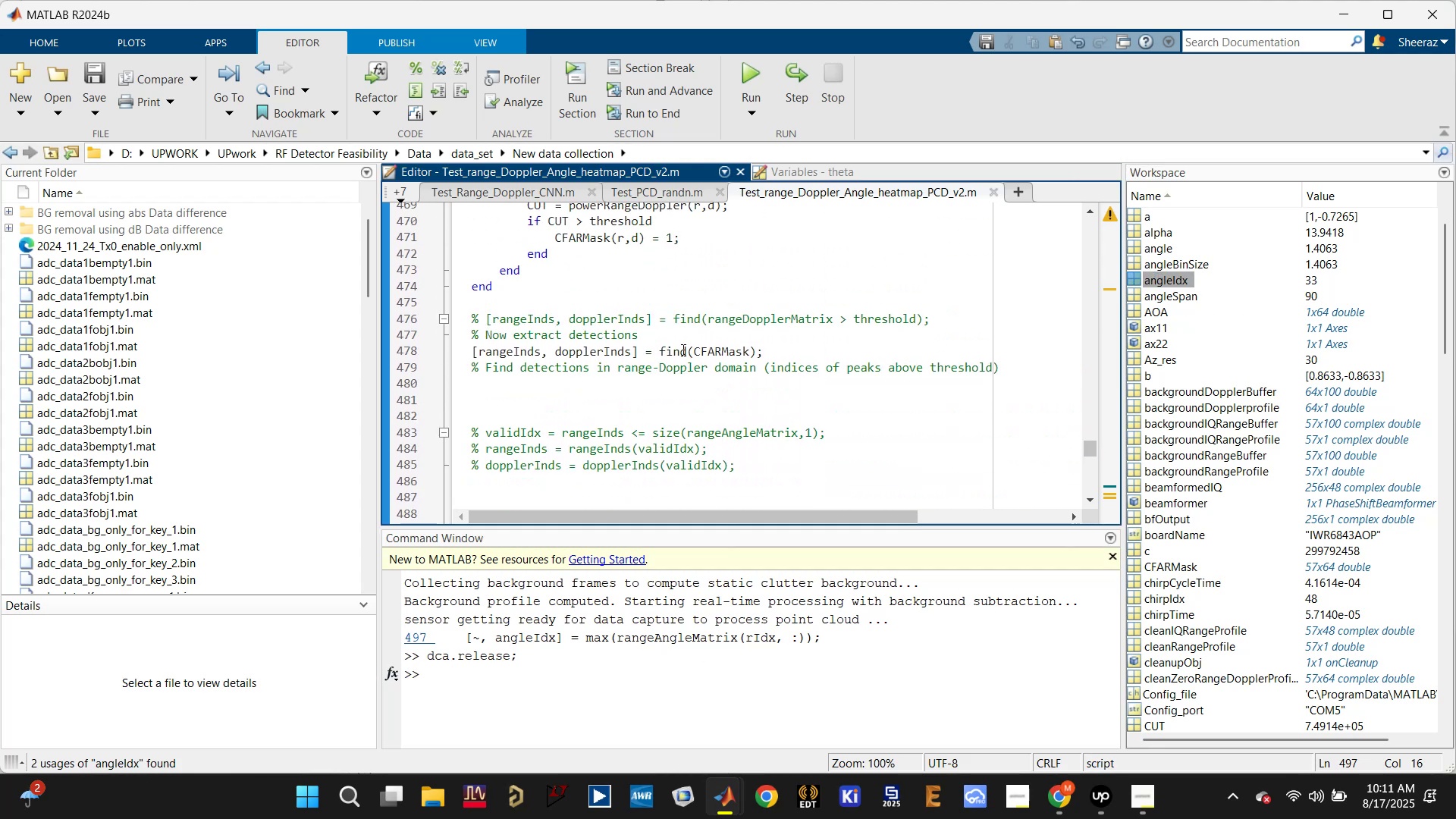 
mouse_move([1150, 393])
 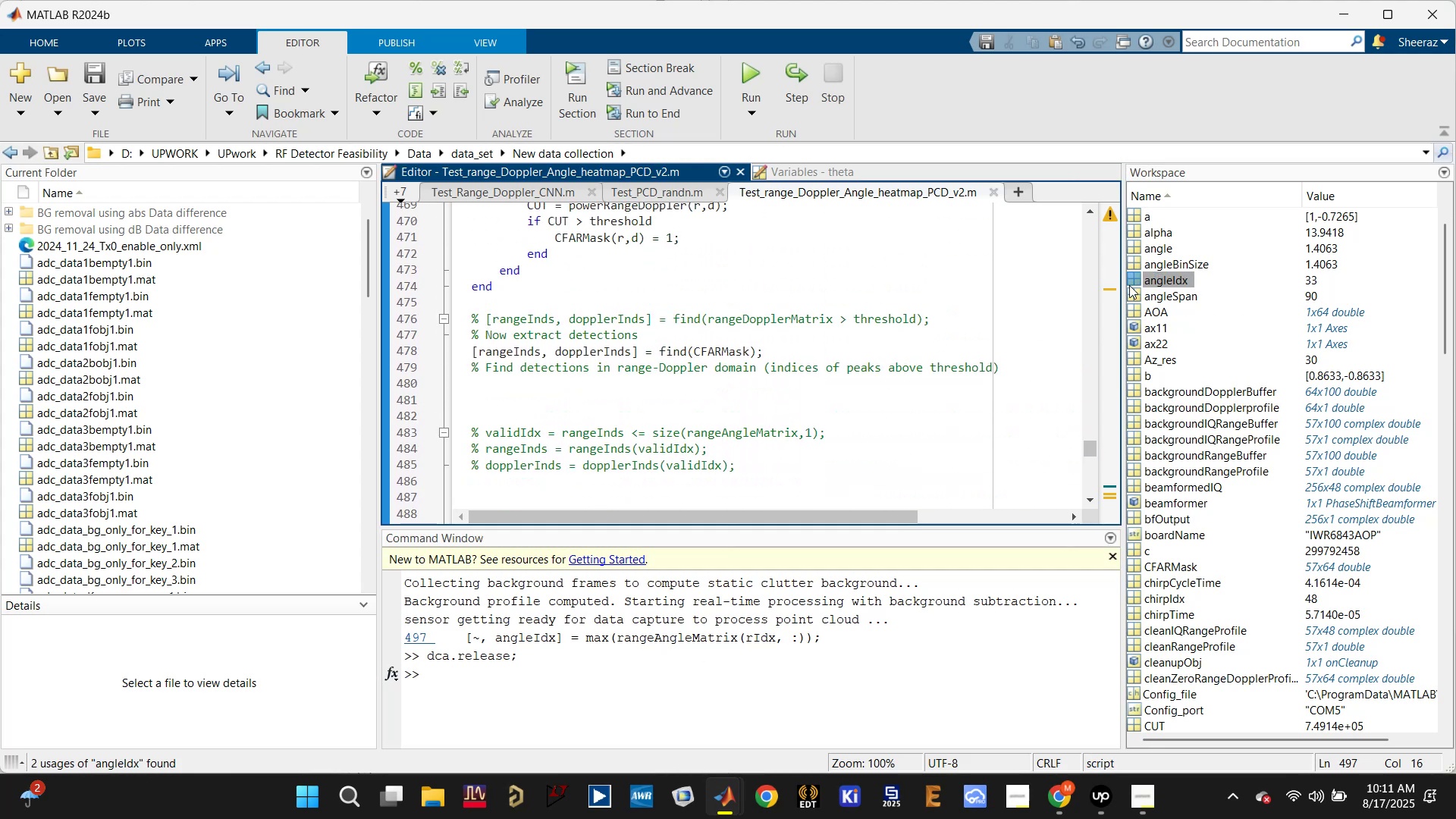 
scroll: coordinate [827, 397], scroll_direction: down, amount: 2.0
 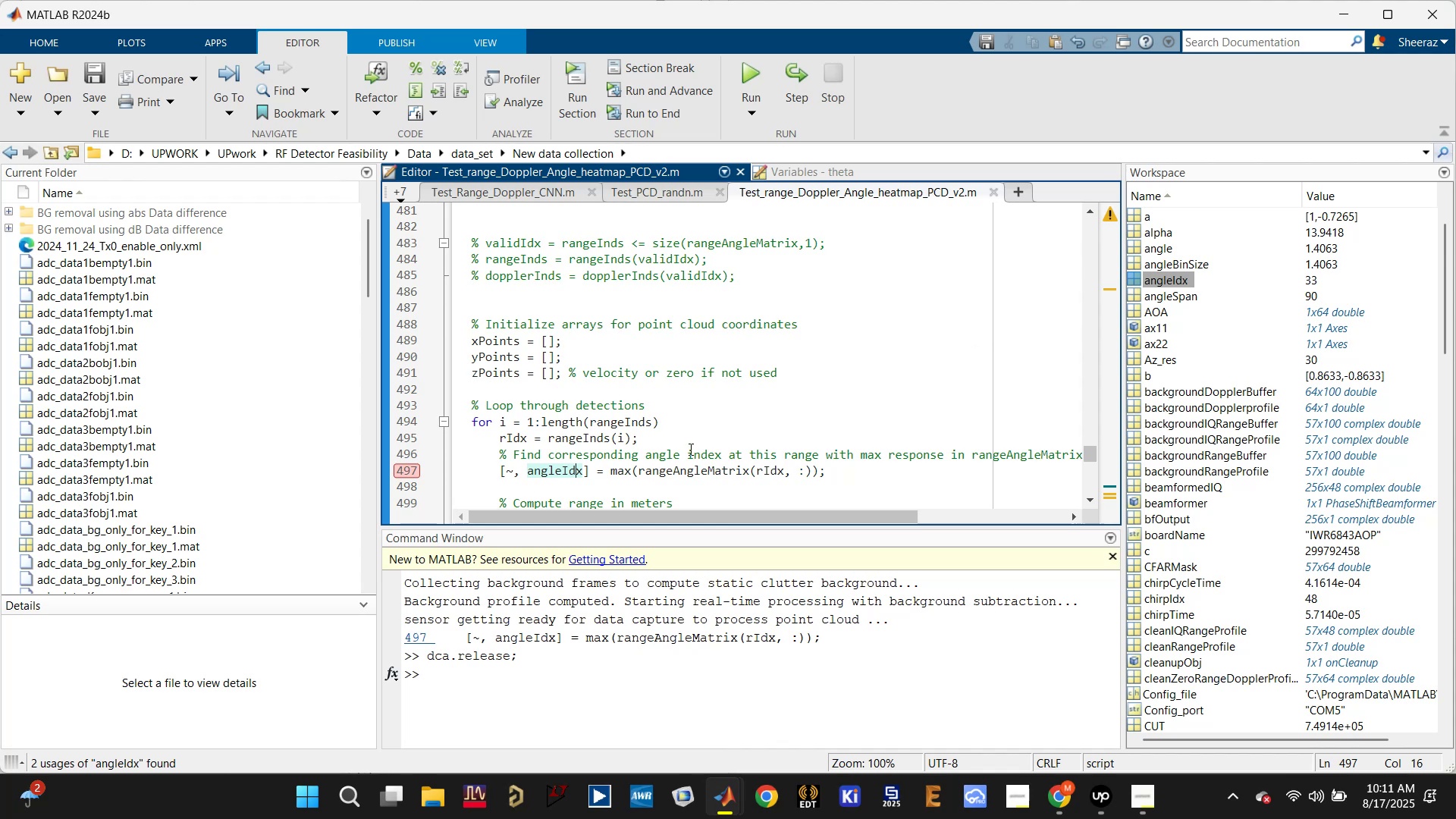 
left_click([688, 472])
 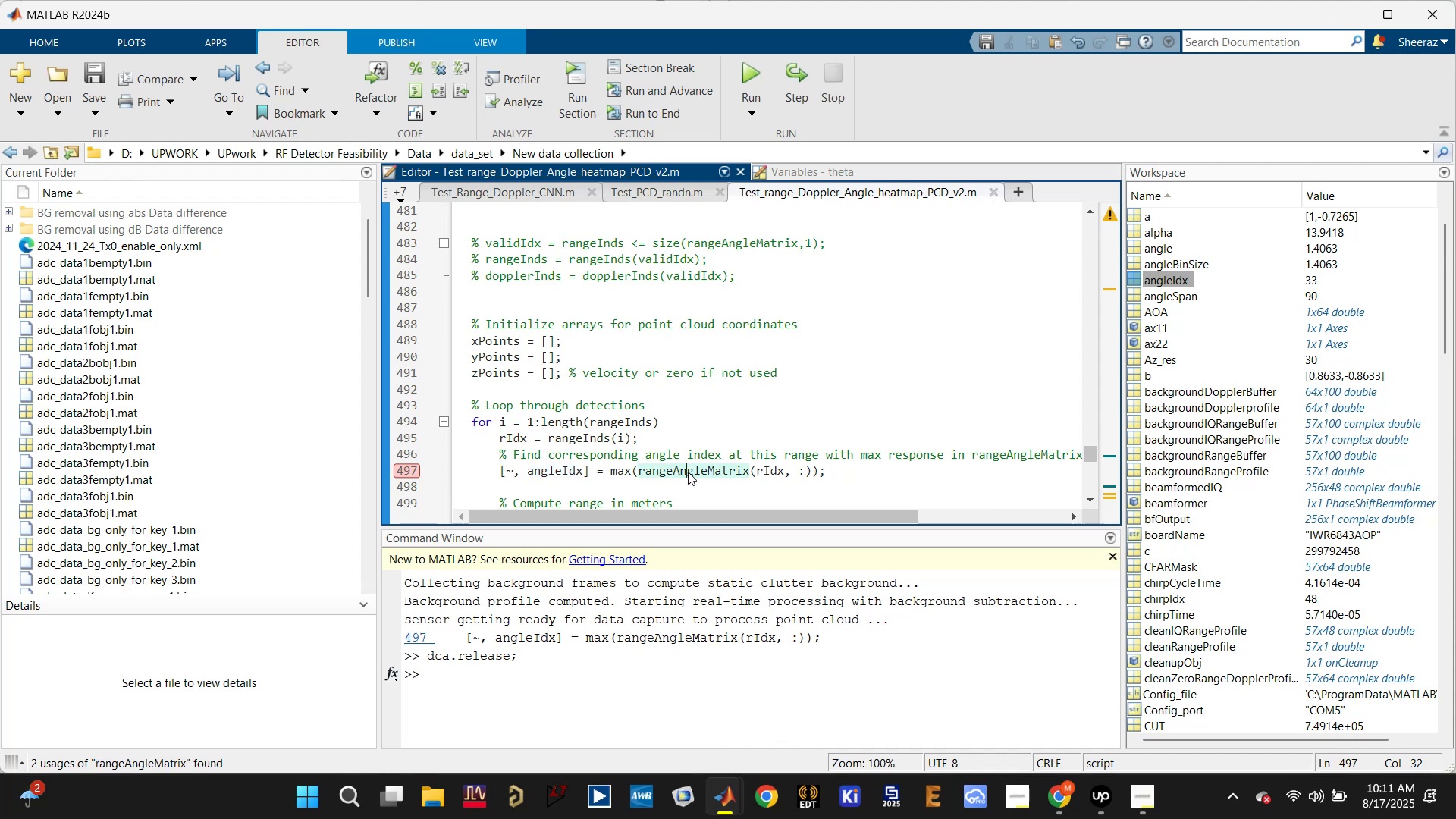 
scroll: coordinate [687, 465], scroll_direction: up, amount: 9.0
 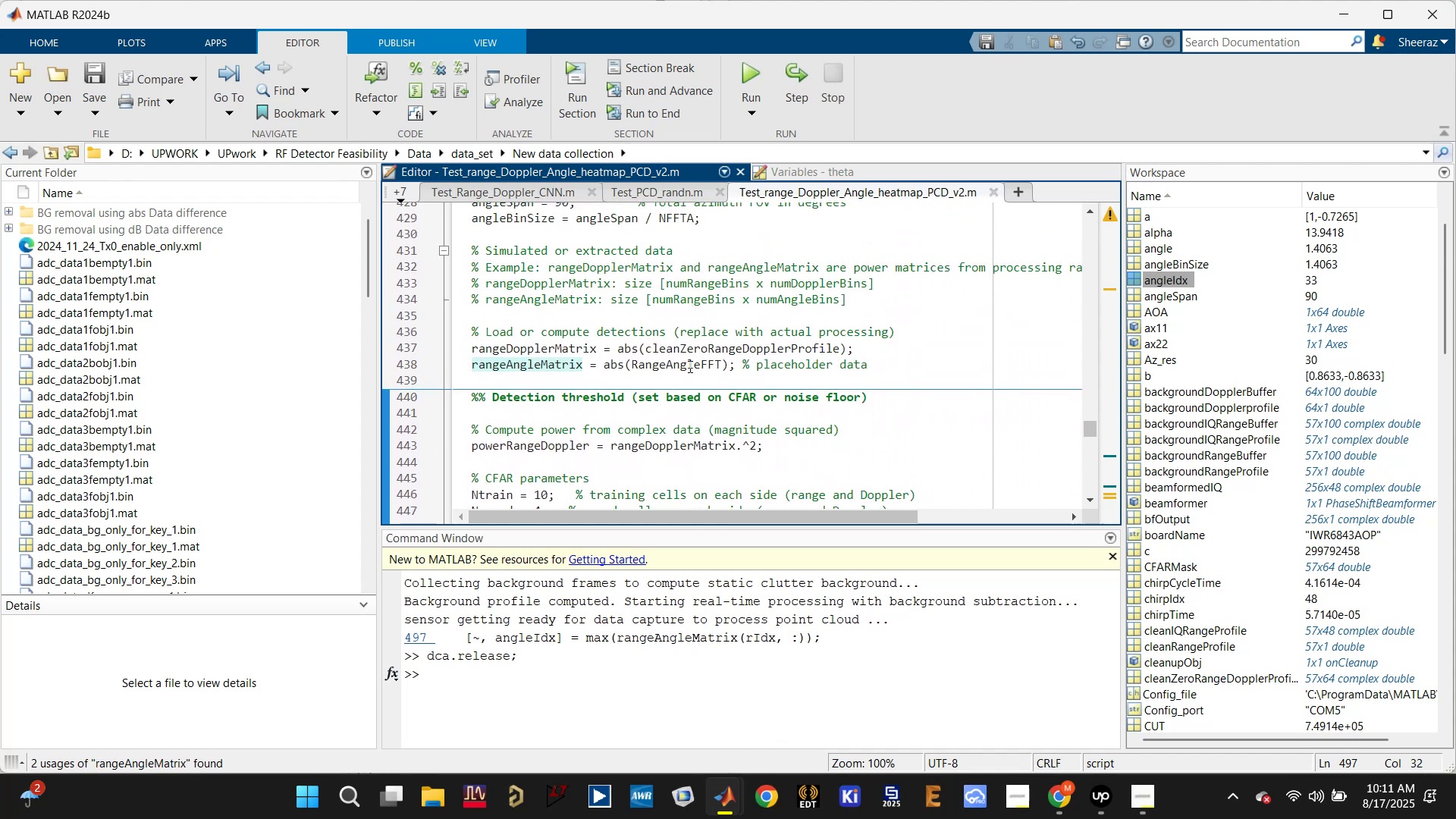 
left_click([689, 366])
 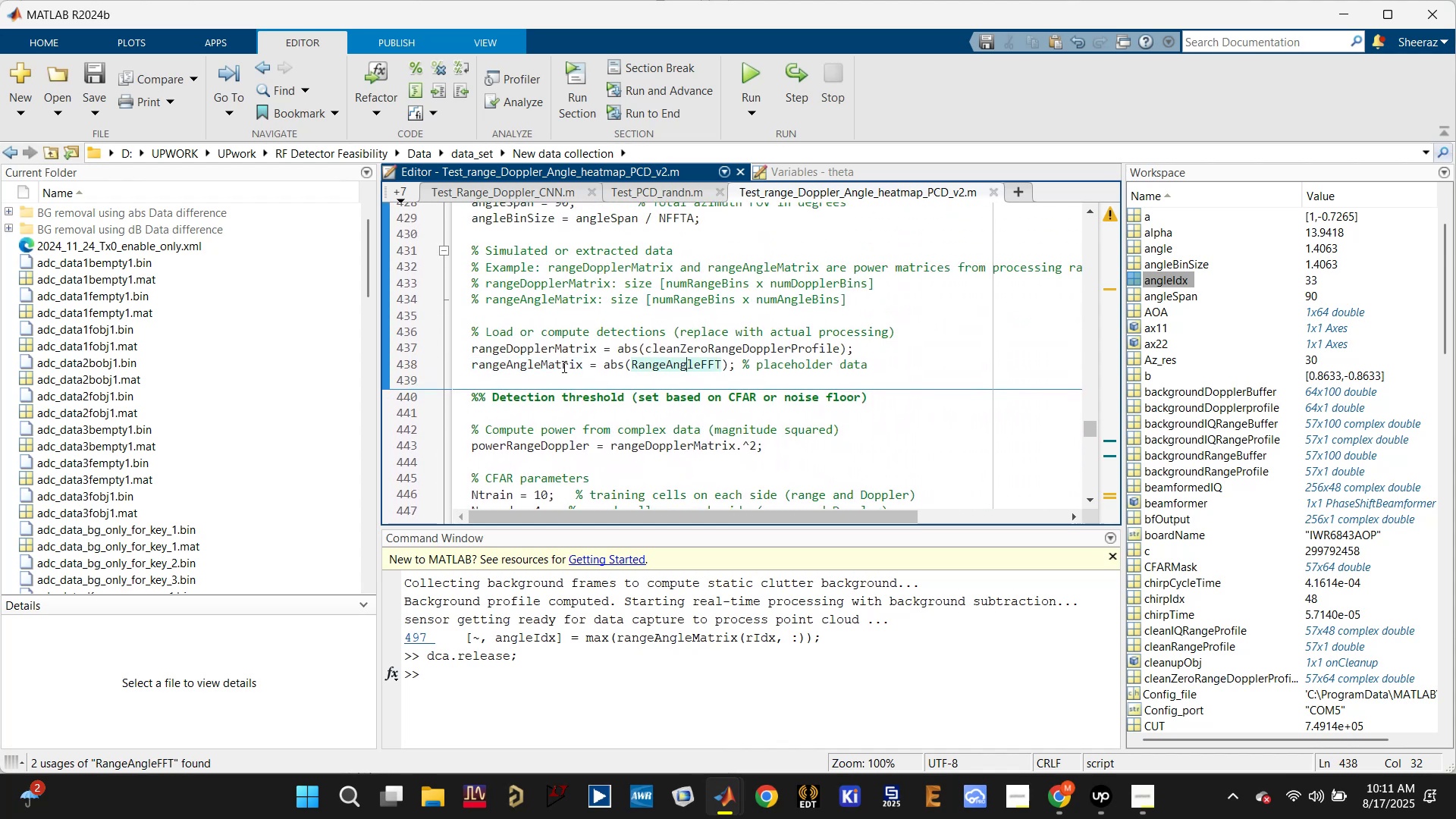 
left_click([562, 366])
 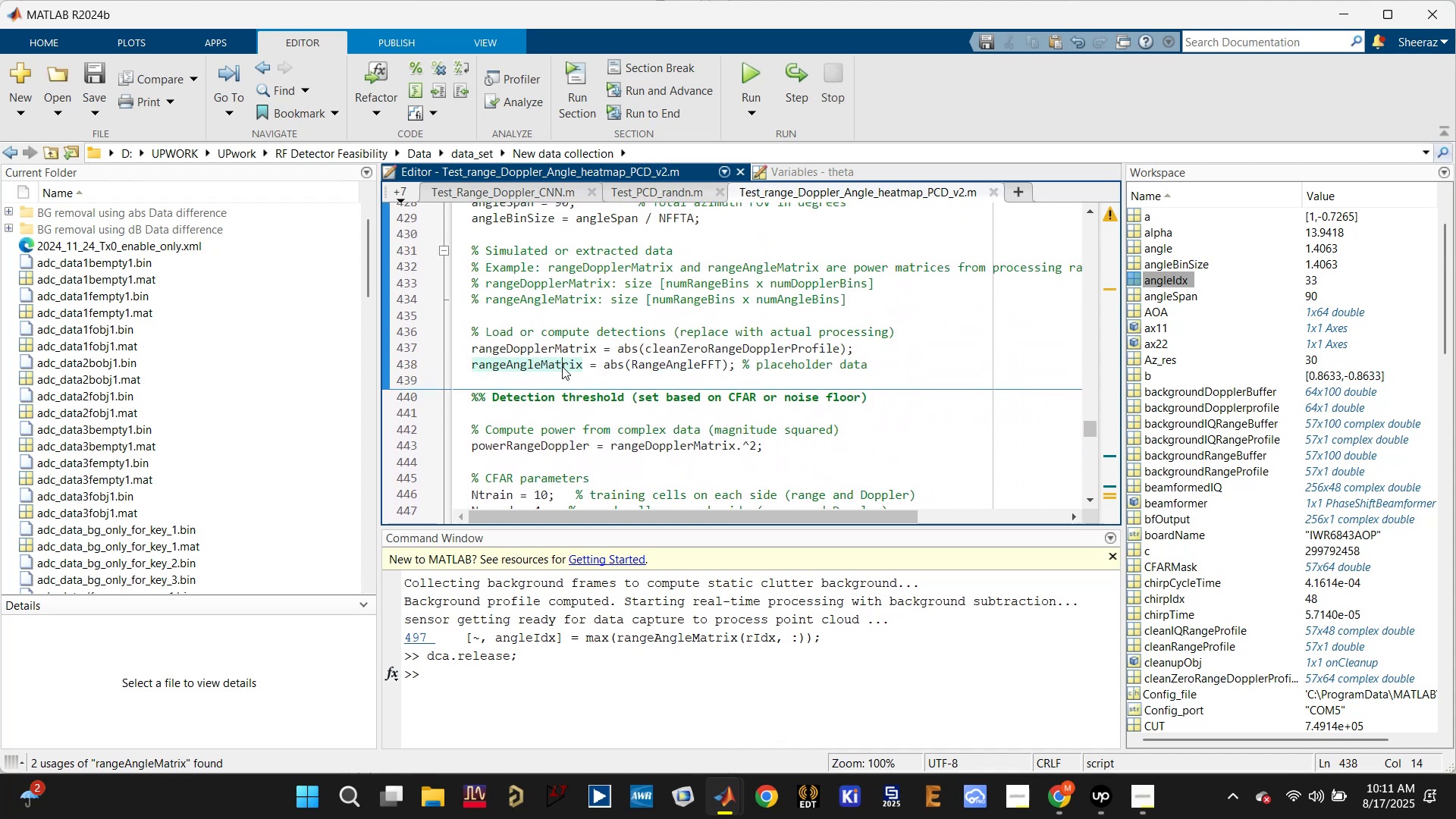 
scroll: coordinate [562, 366], scroll_direction: down, amount: 1.0
 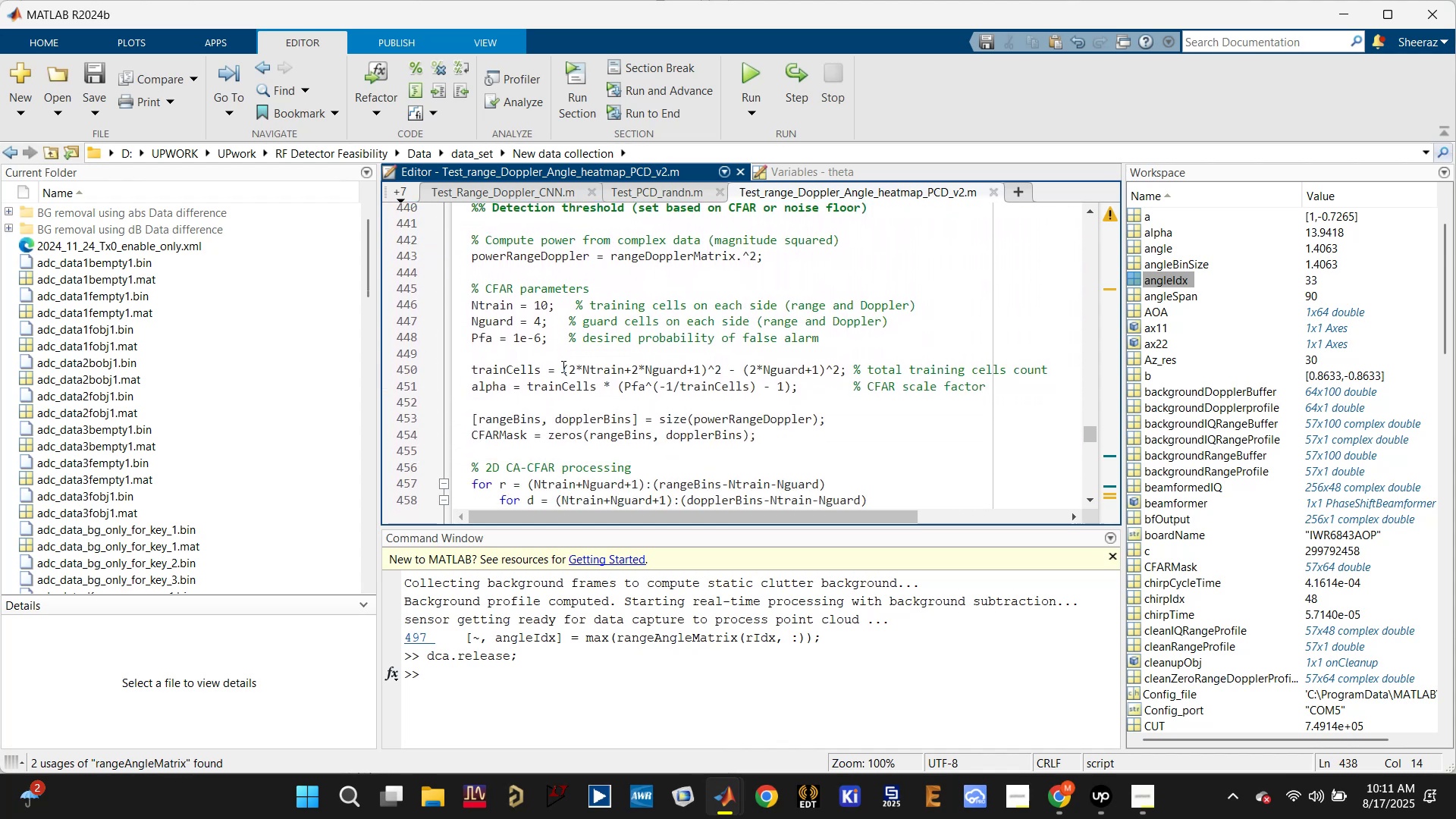 
scroll: coordinate [562, 366], scroll_direction: up, amount: 1.0
 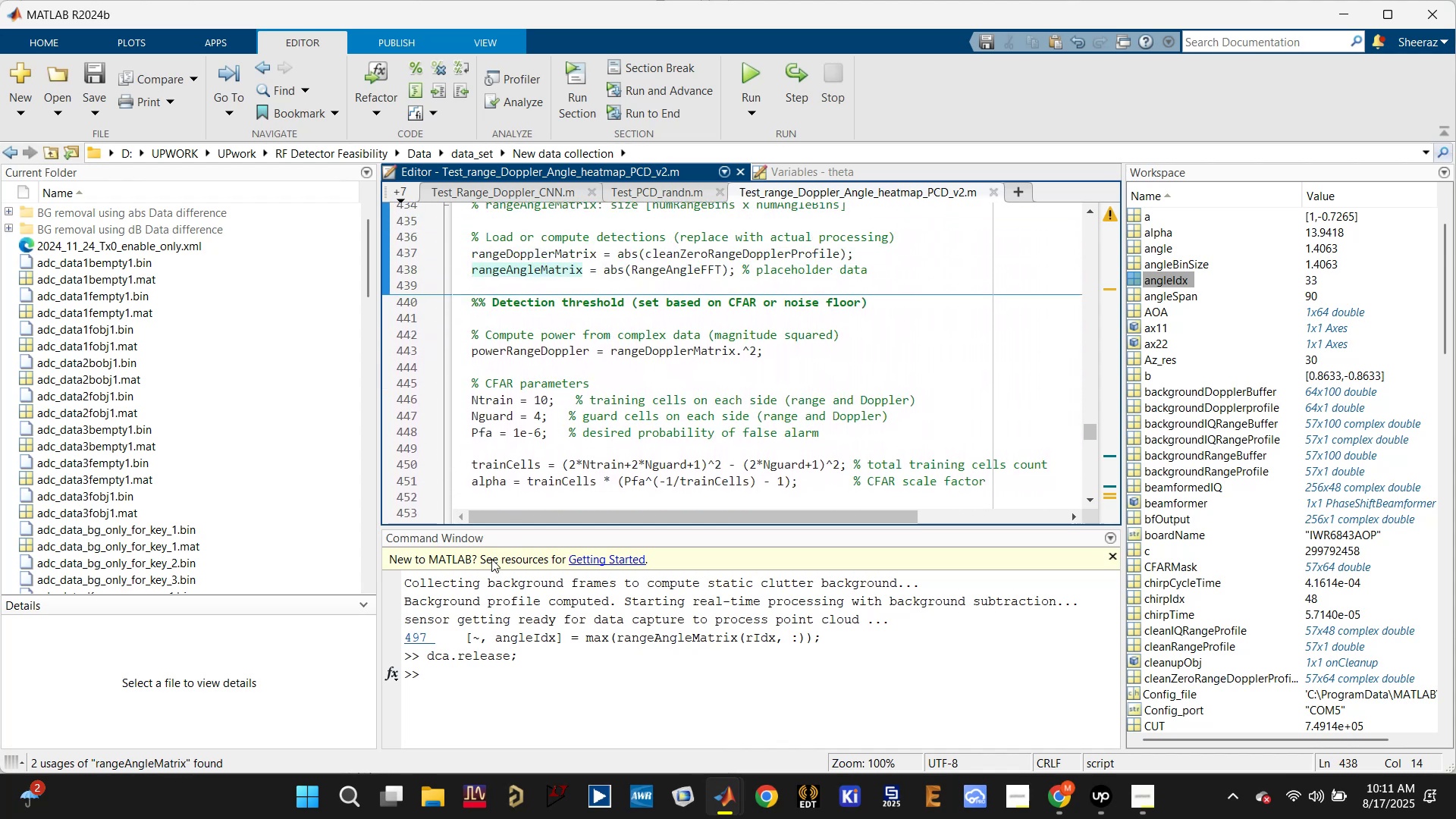 
left_click([507, 688])
 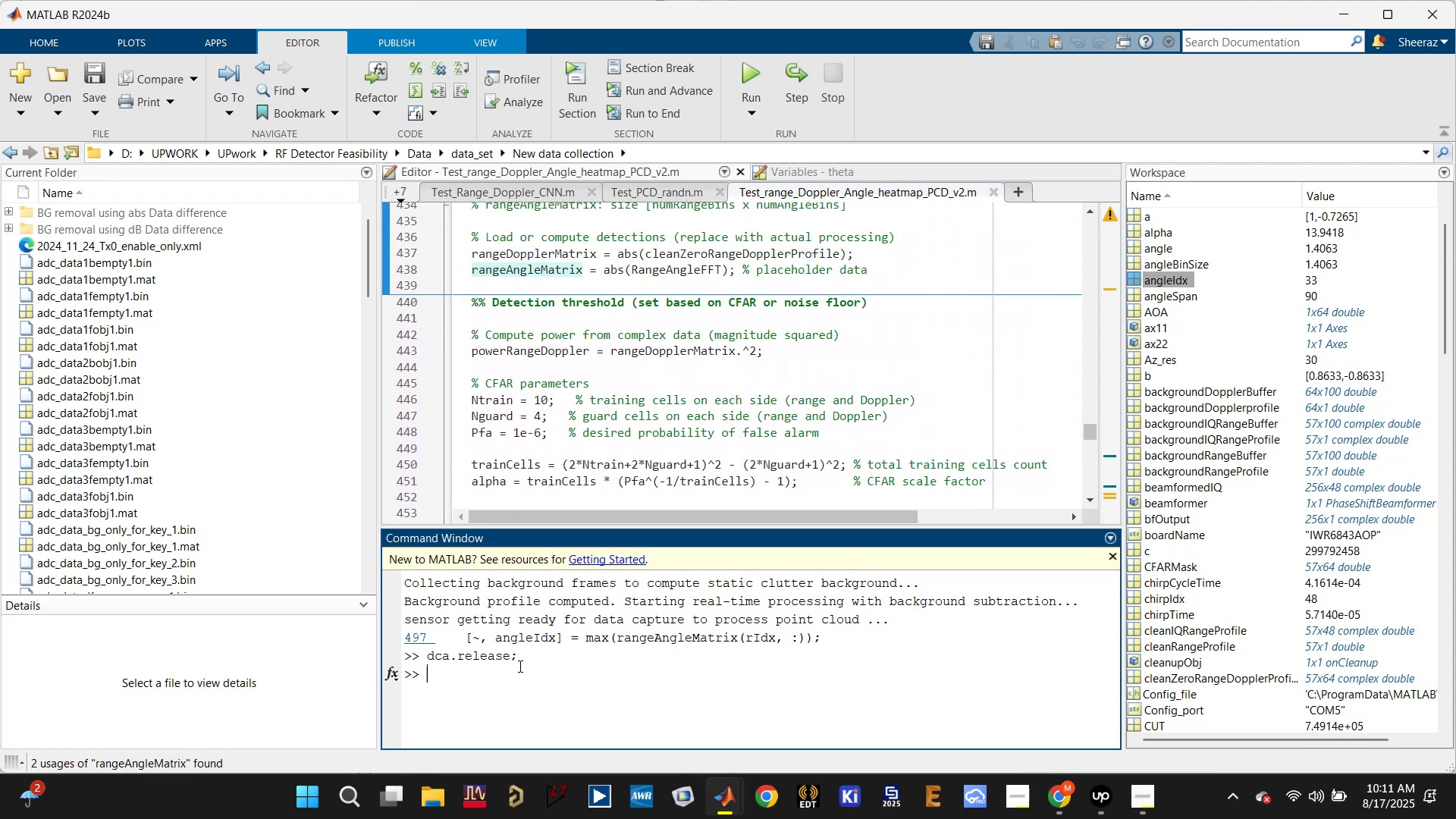 
type(figure; imagesc())
 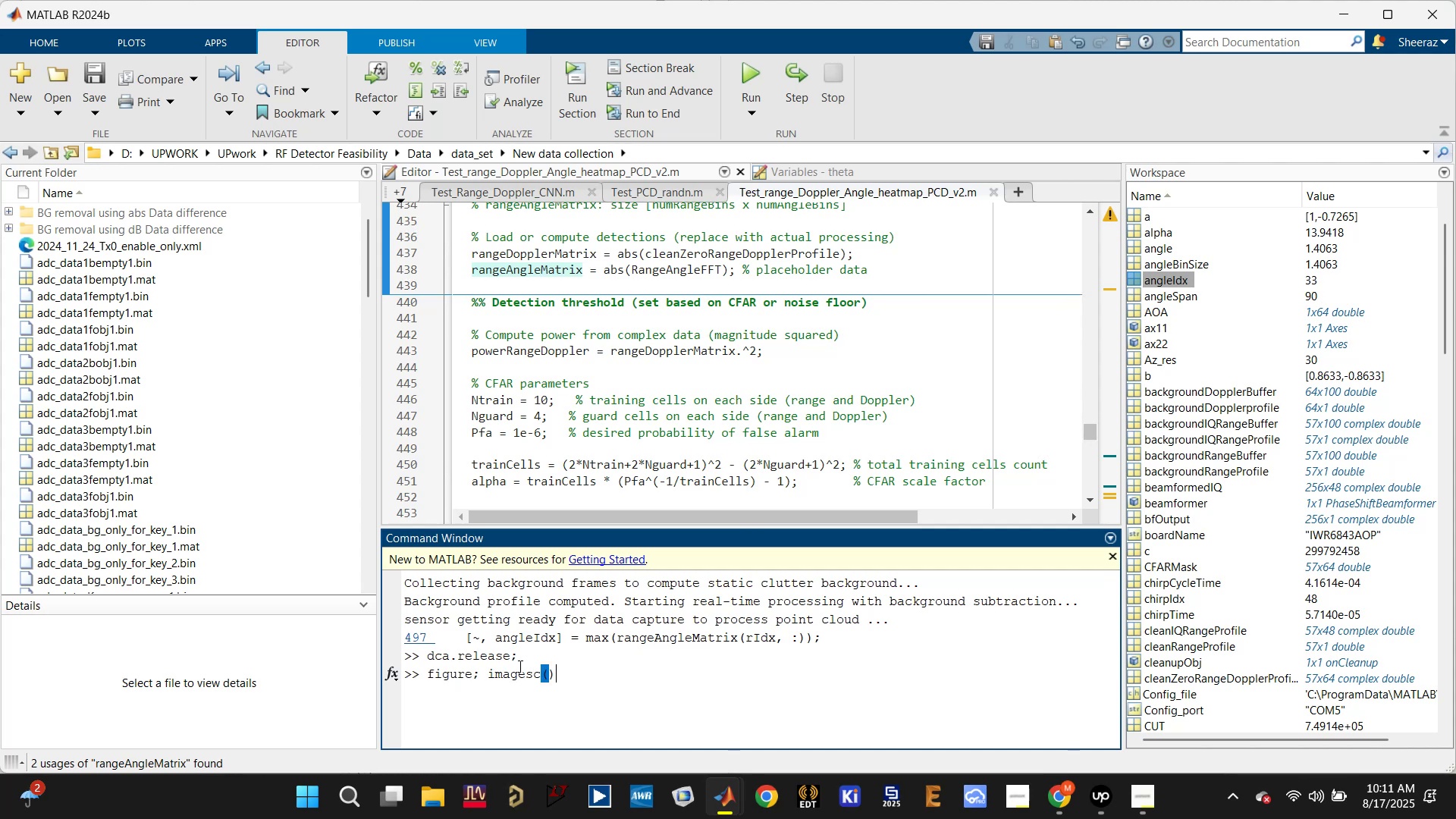 
 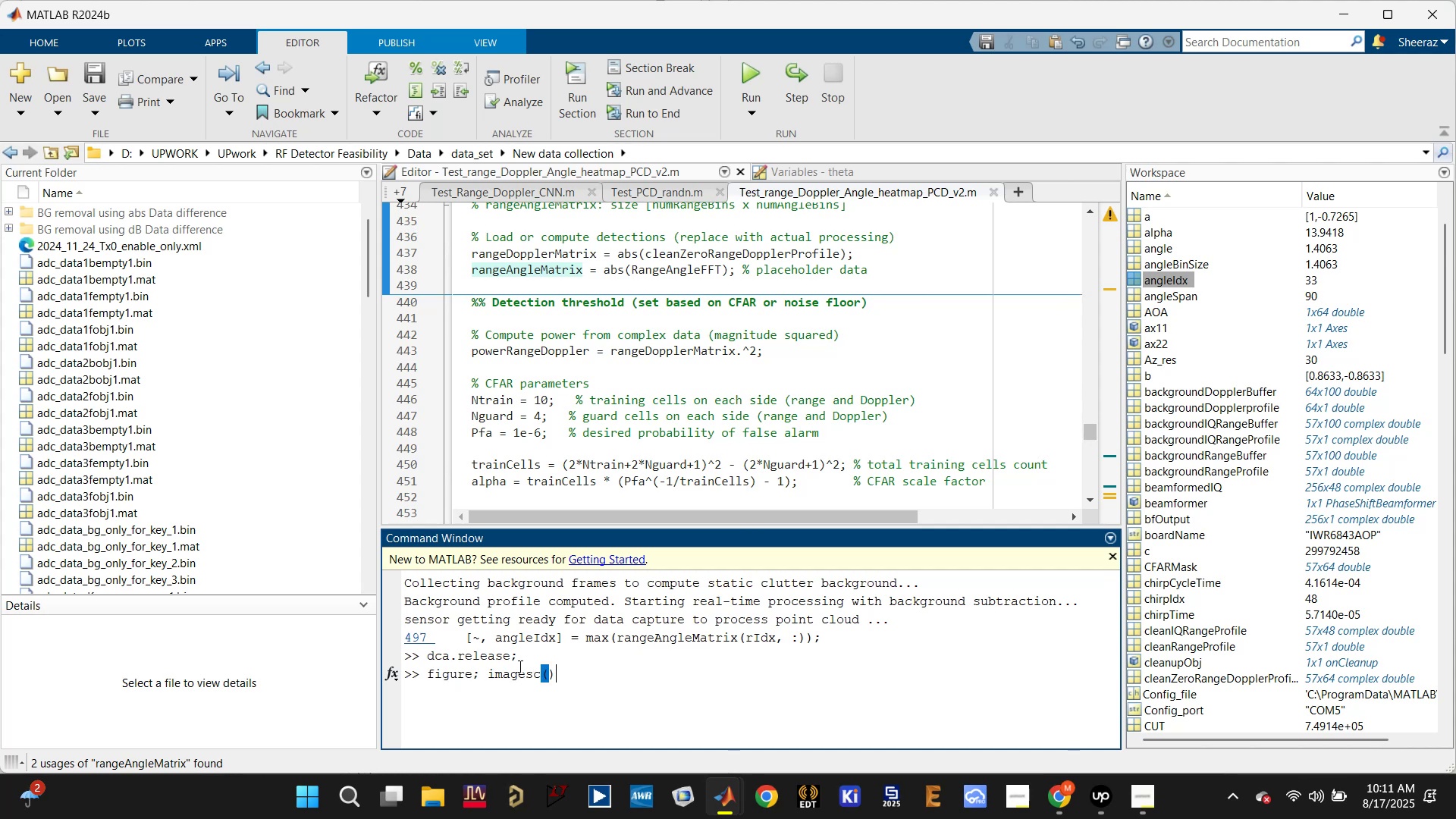 
key(ArrowLeft)
 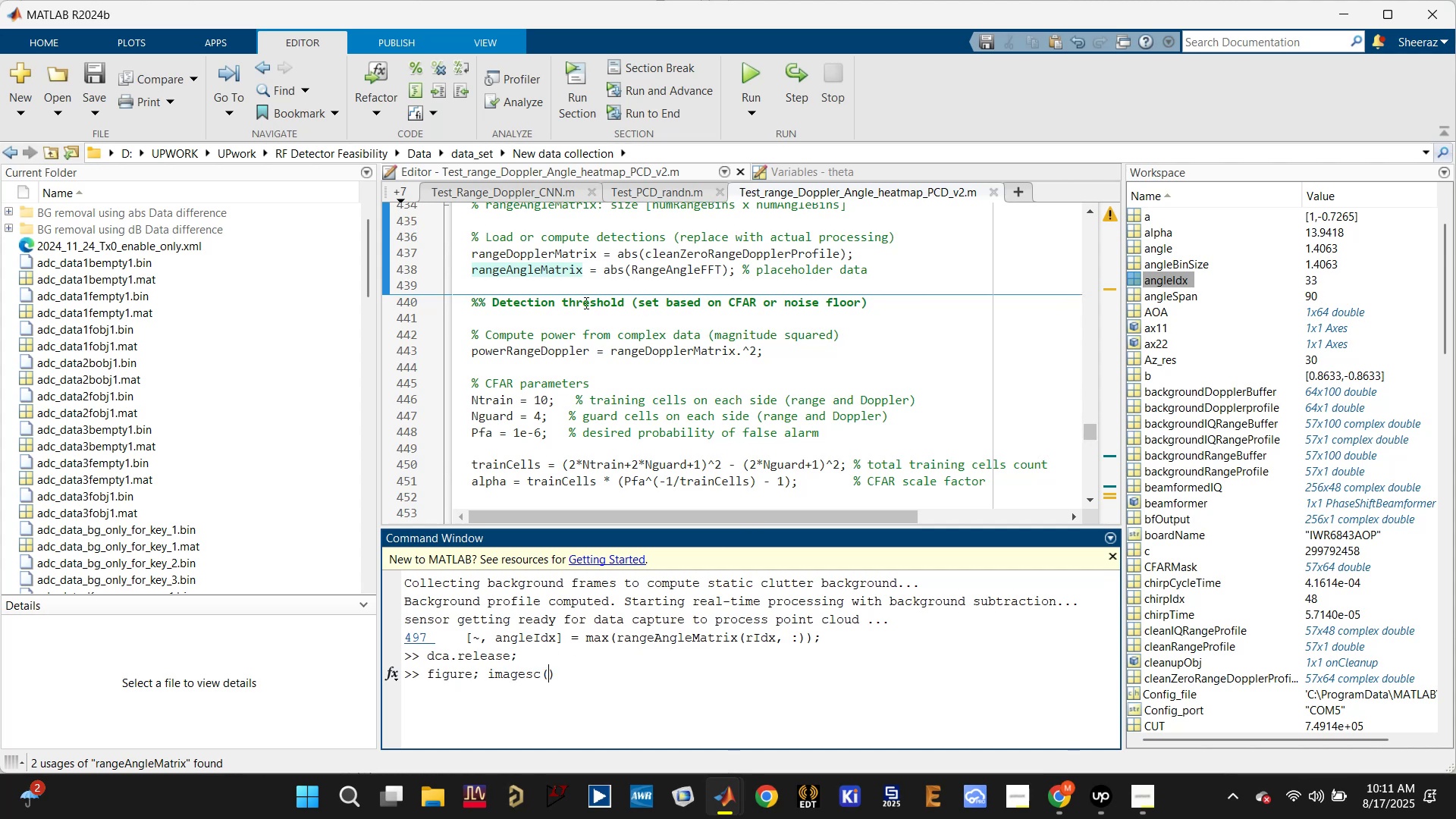 
double_click([544, 274])
 